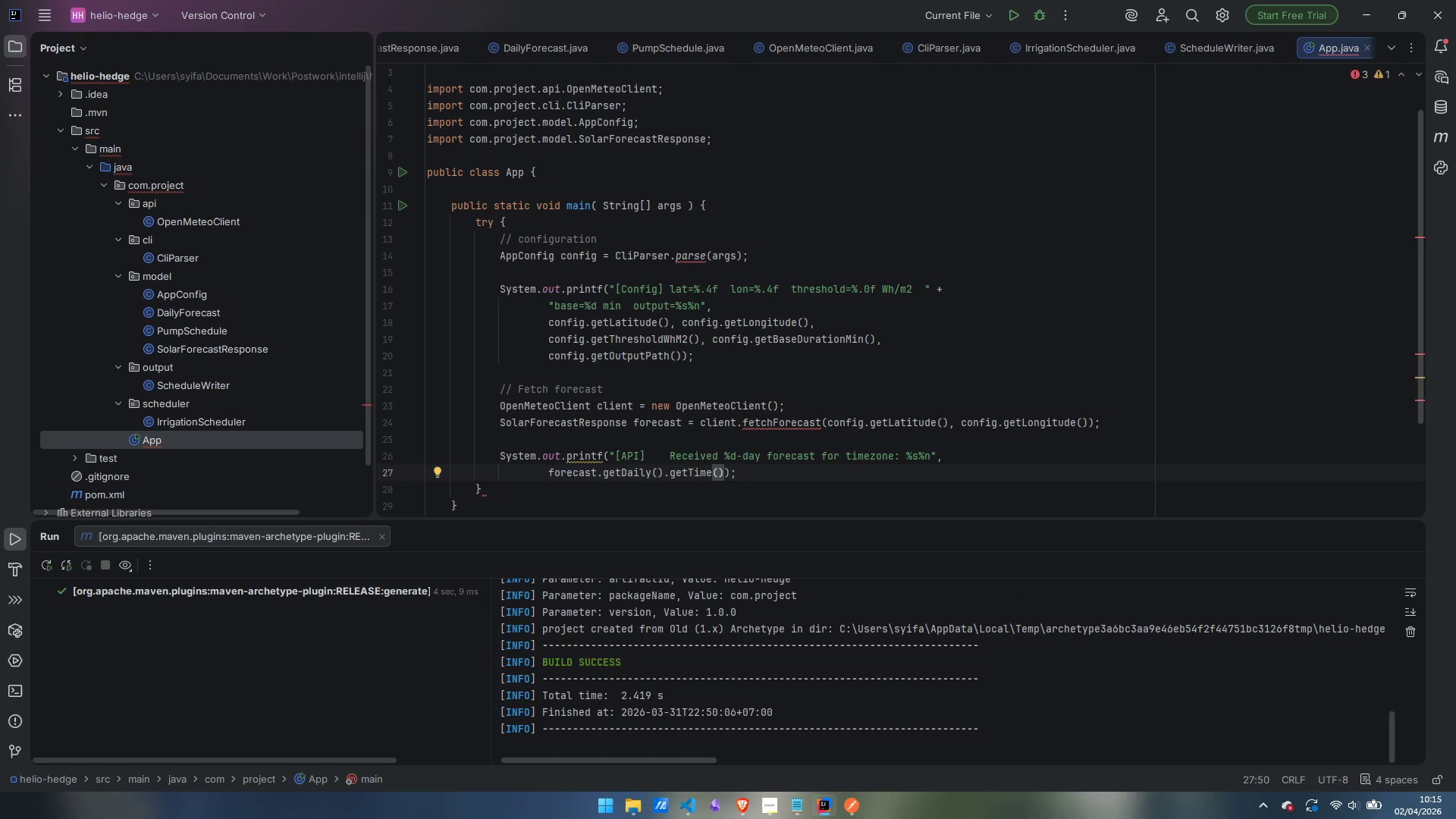 
wait(7.31)
 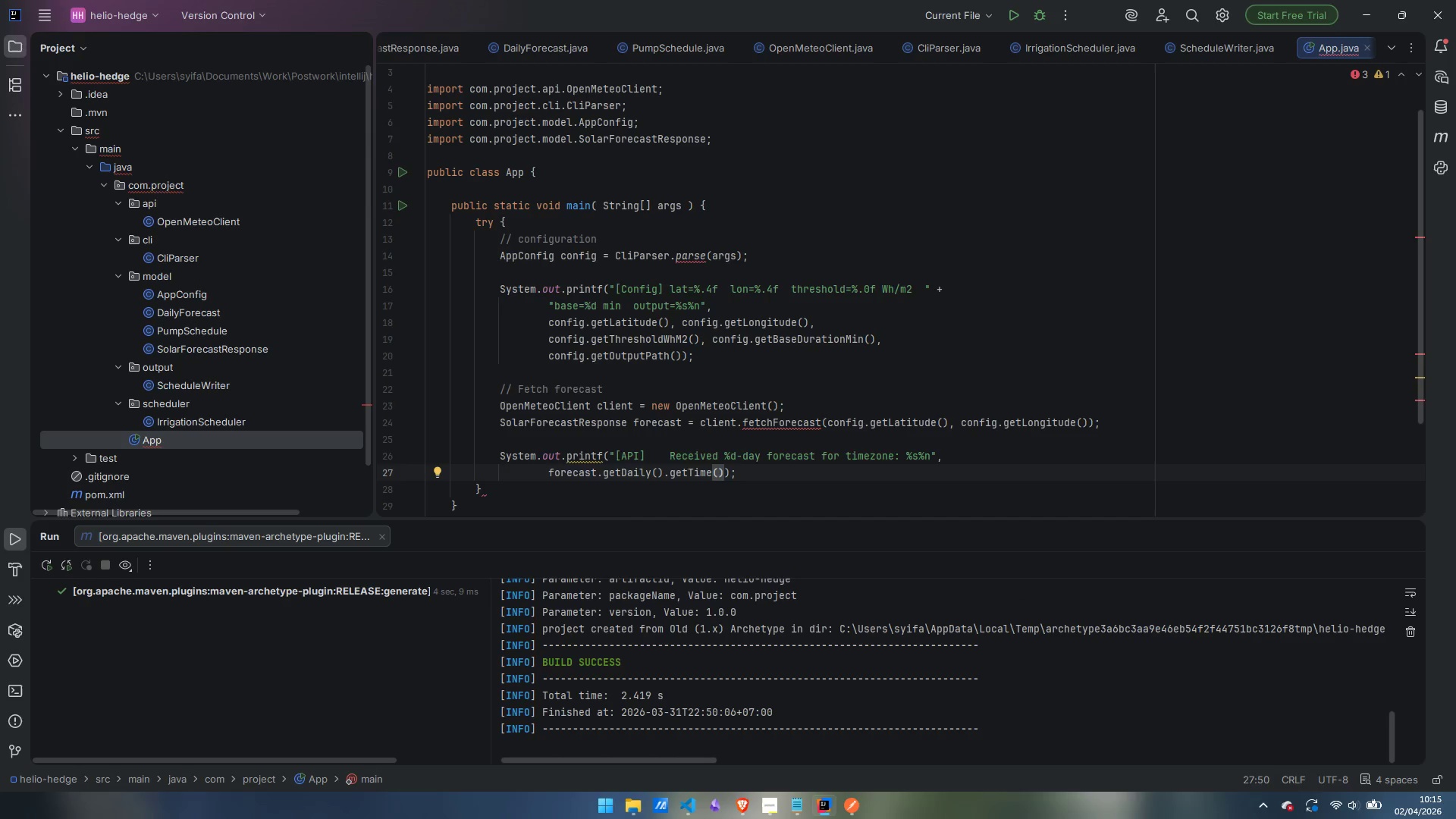 
key(Period)
 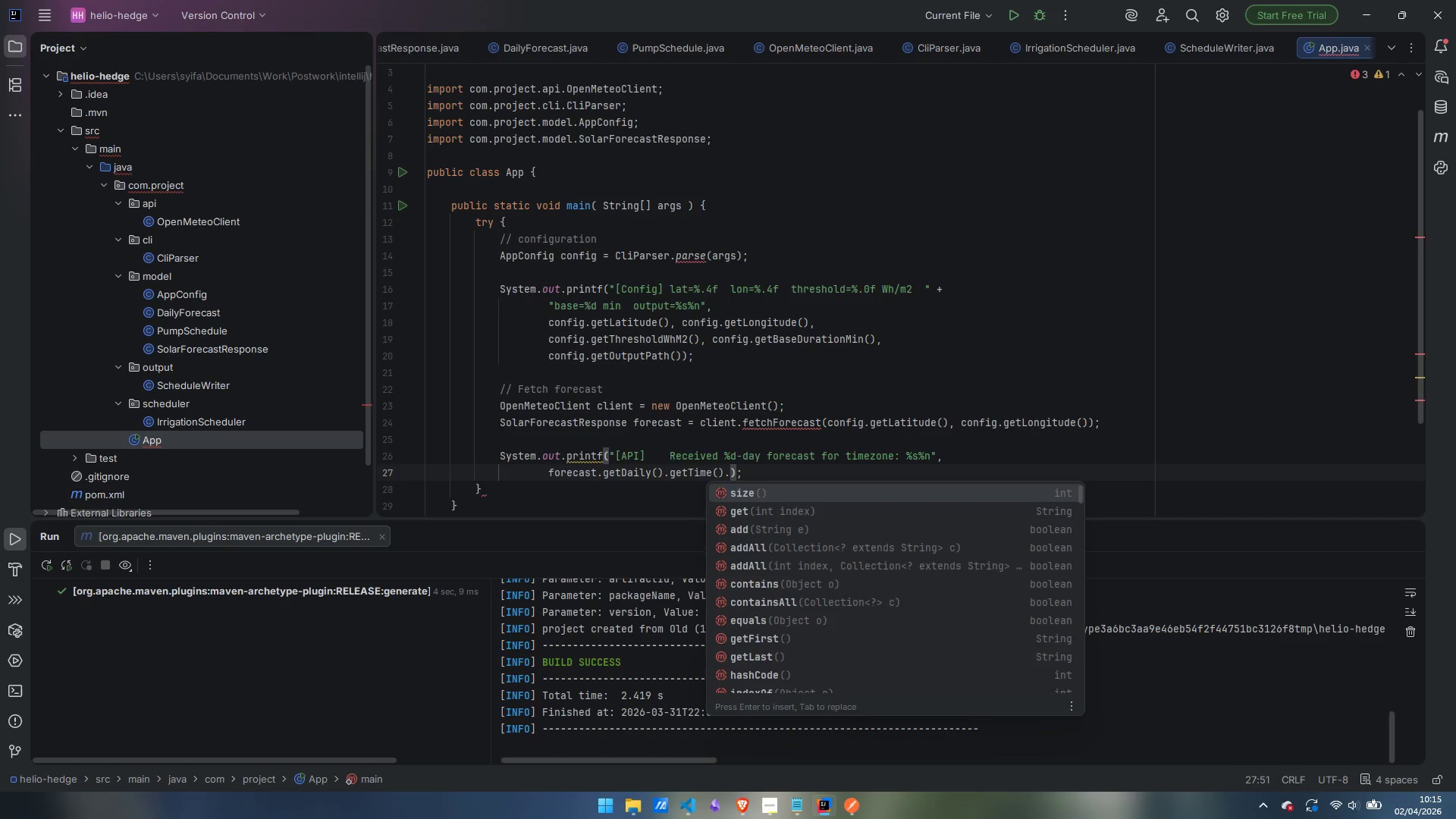 
key(Enter)
 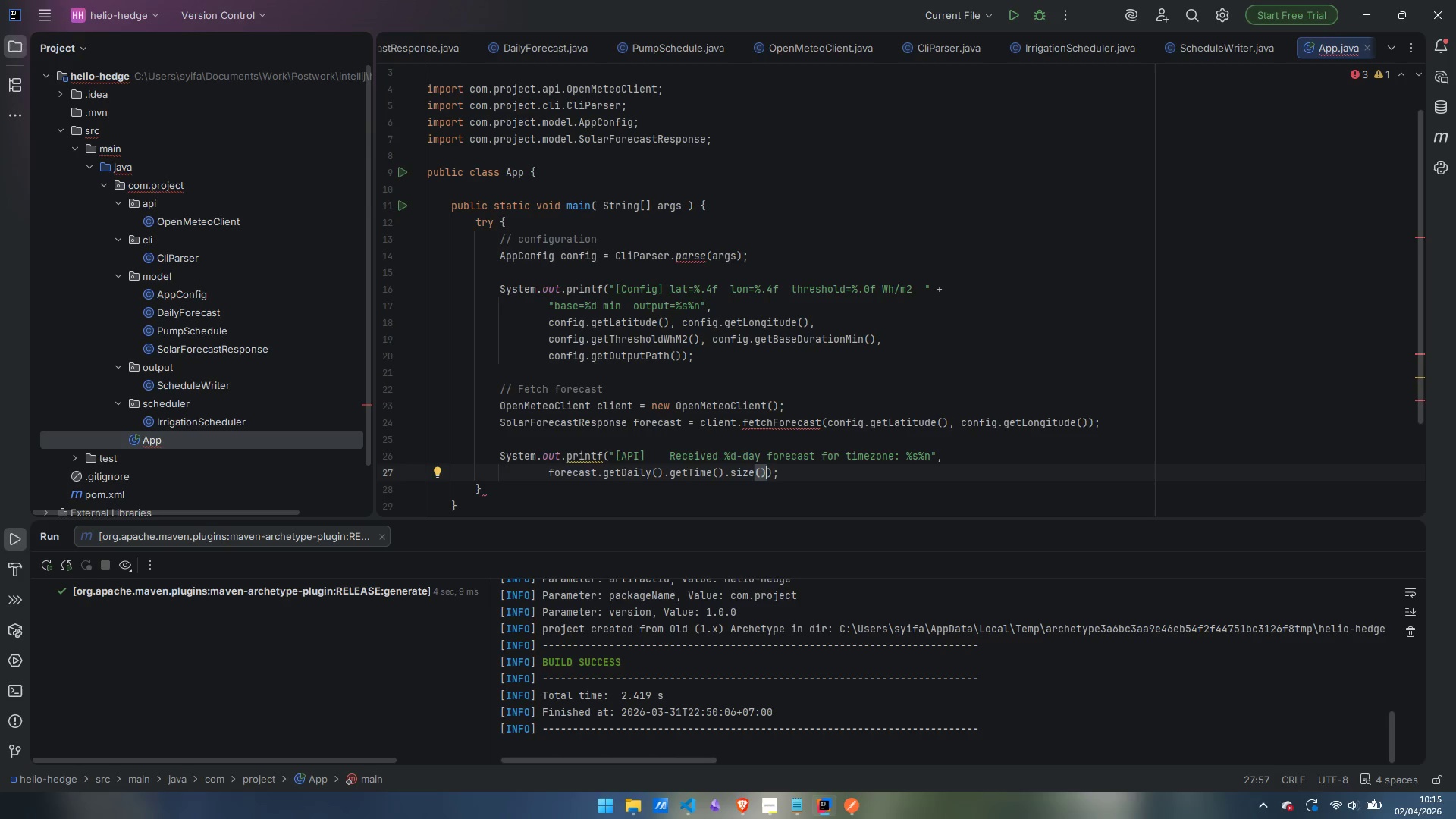 
key(Comma)
 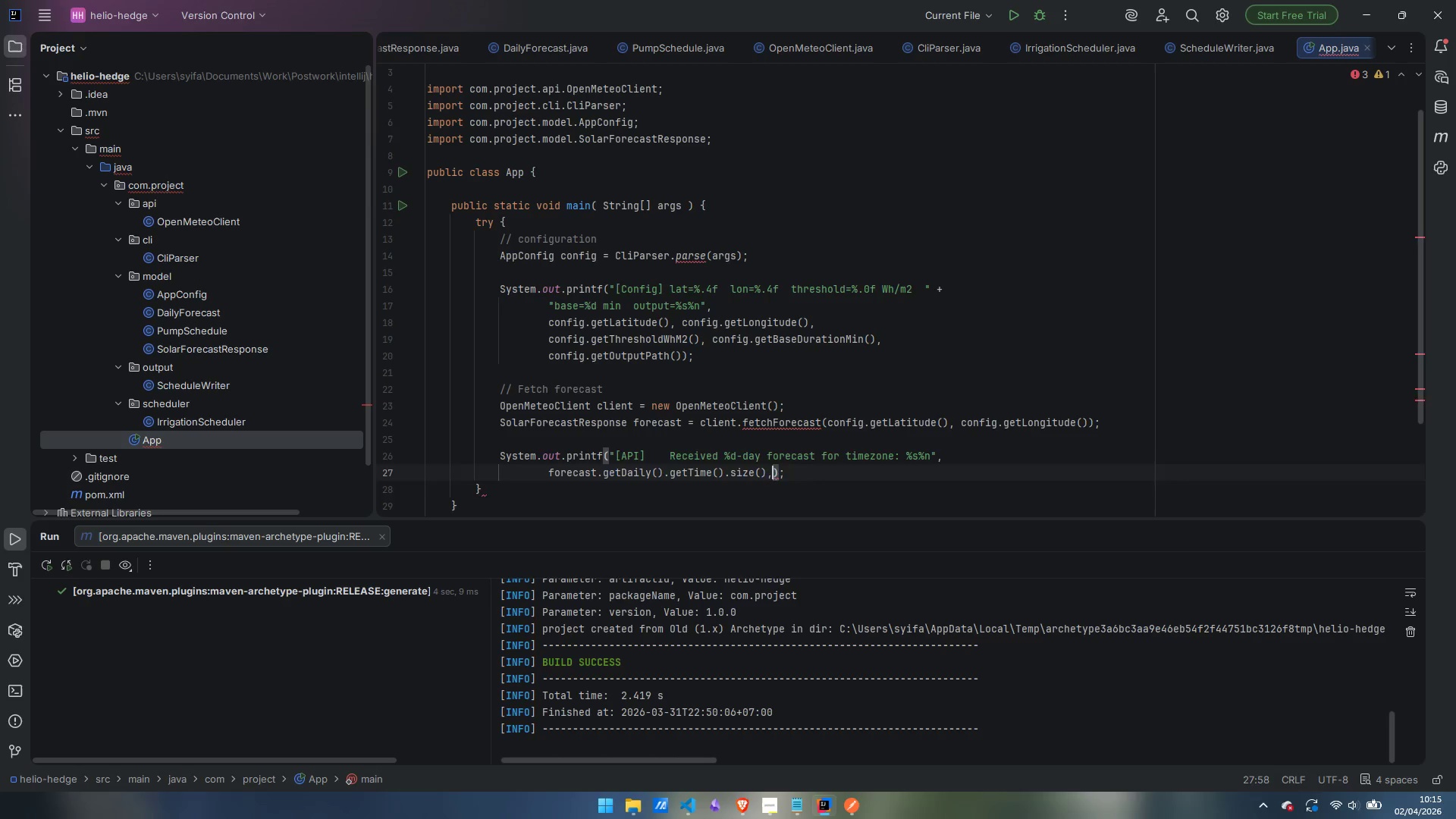 
key(Enter)
 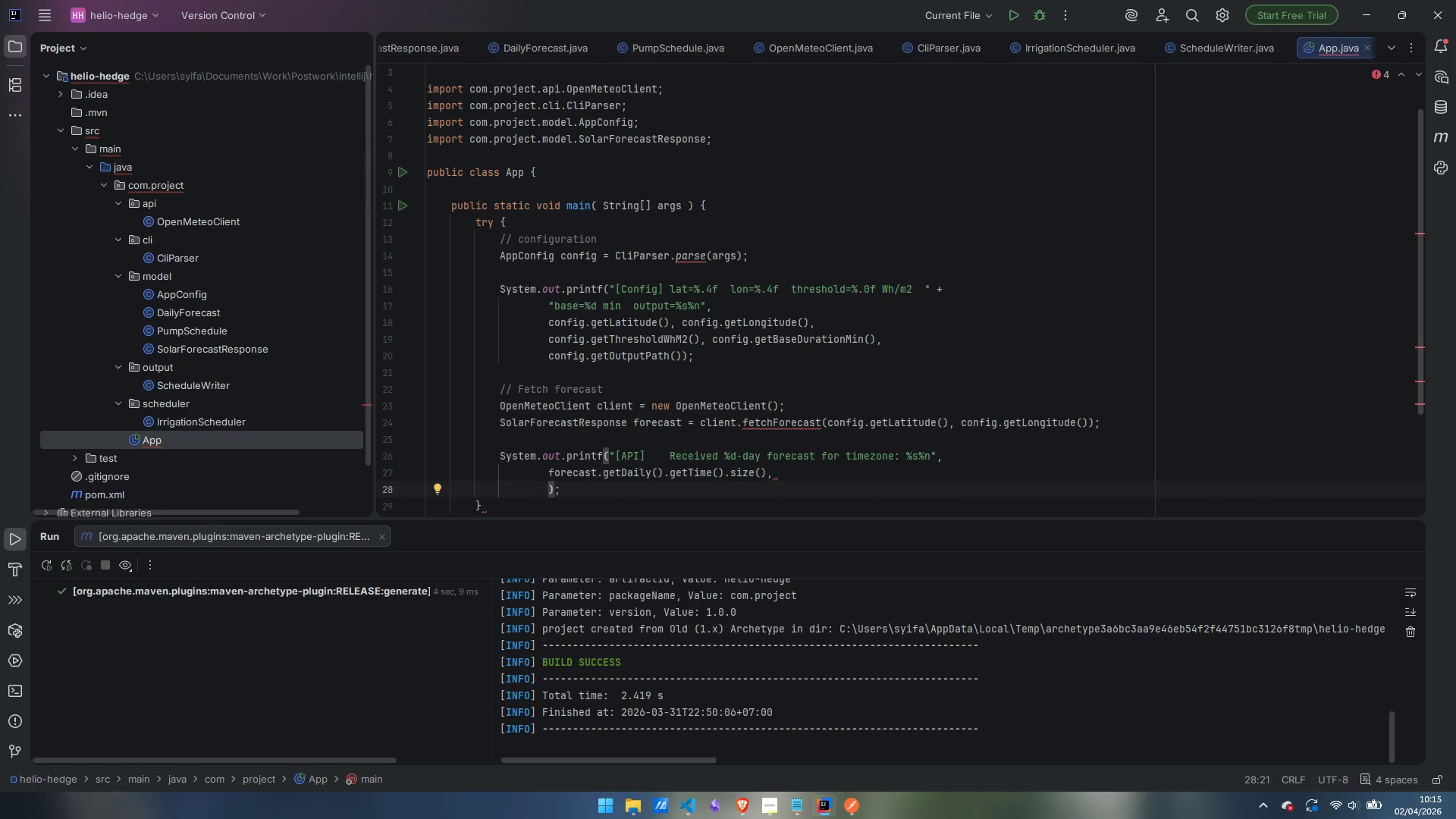 
type(forecast.getTimezone())
 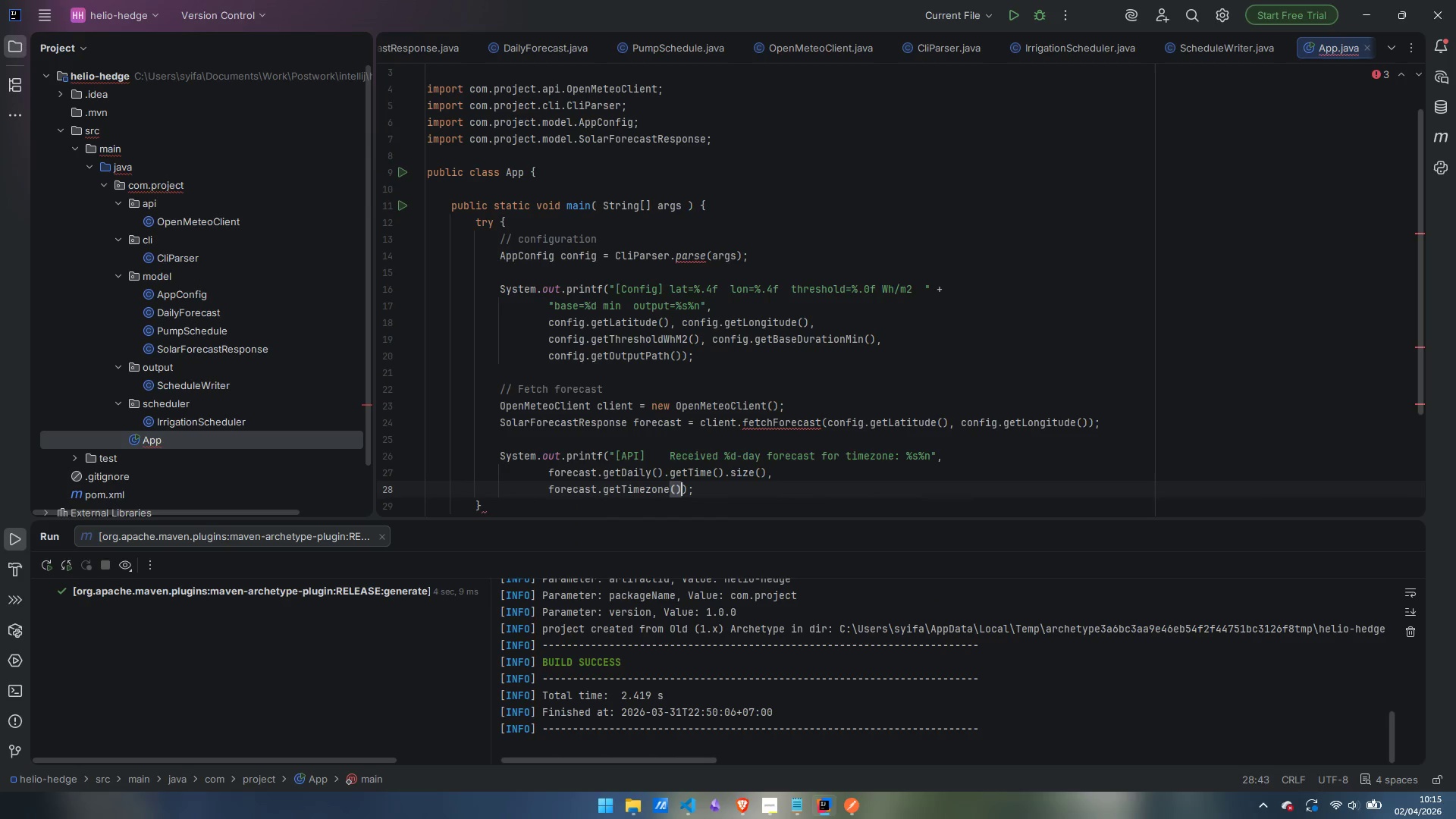 
key(ArrowRight)
 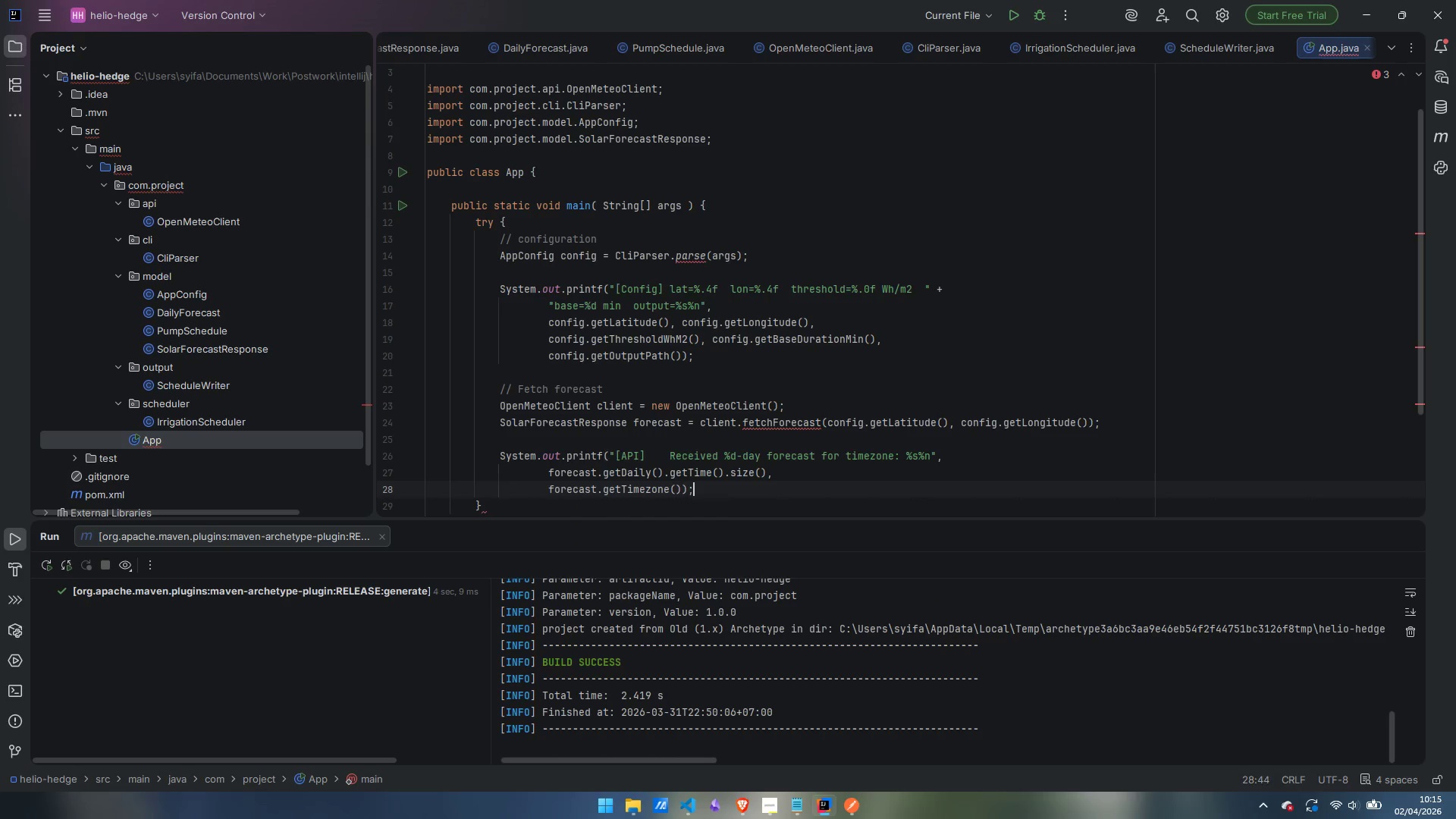 
key(ArrowRight)
 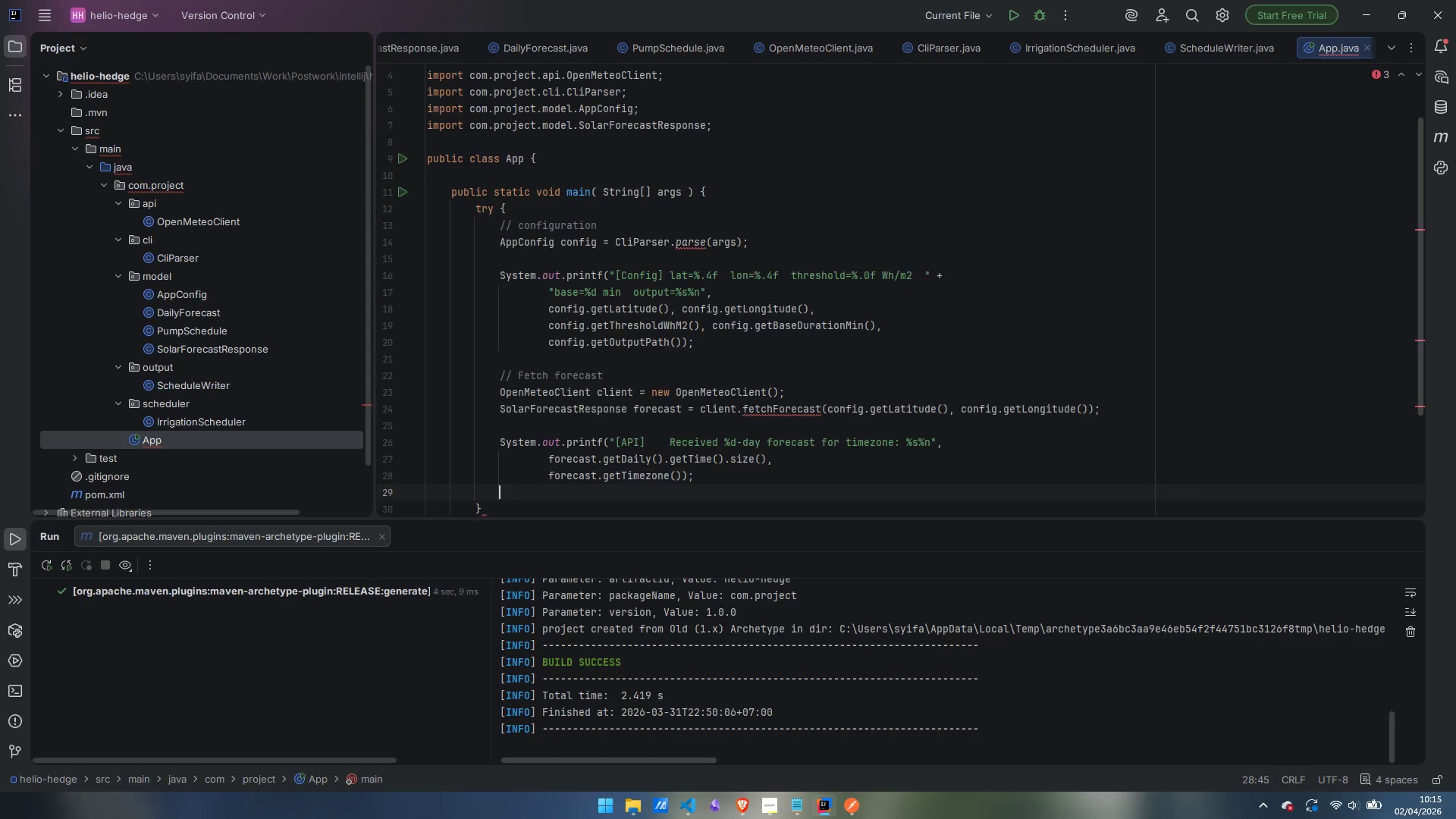 
key(Enter)
 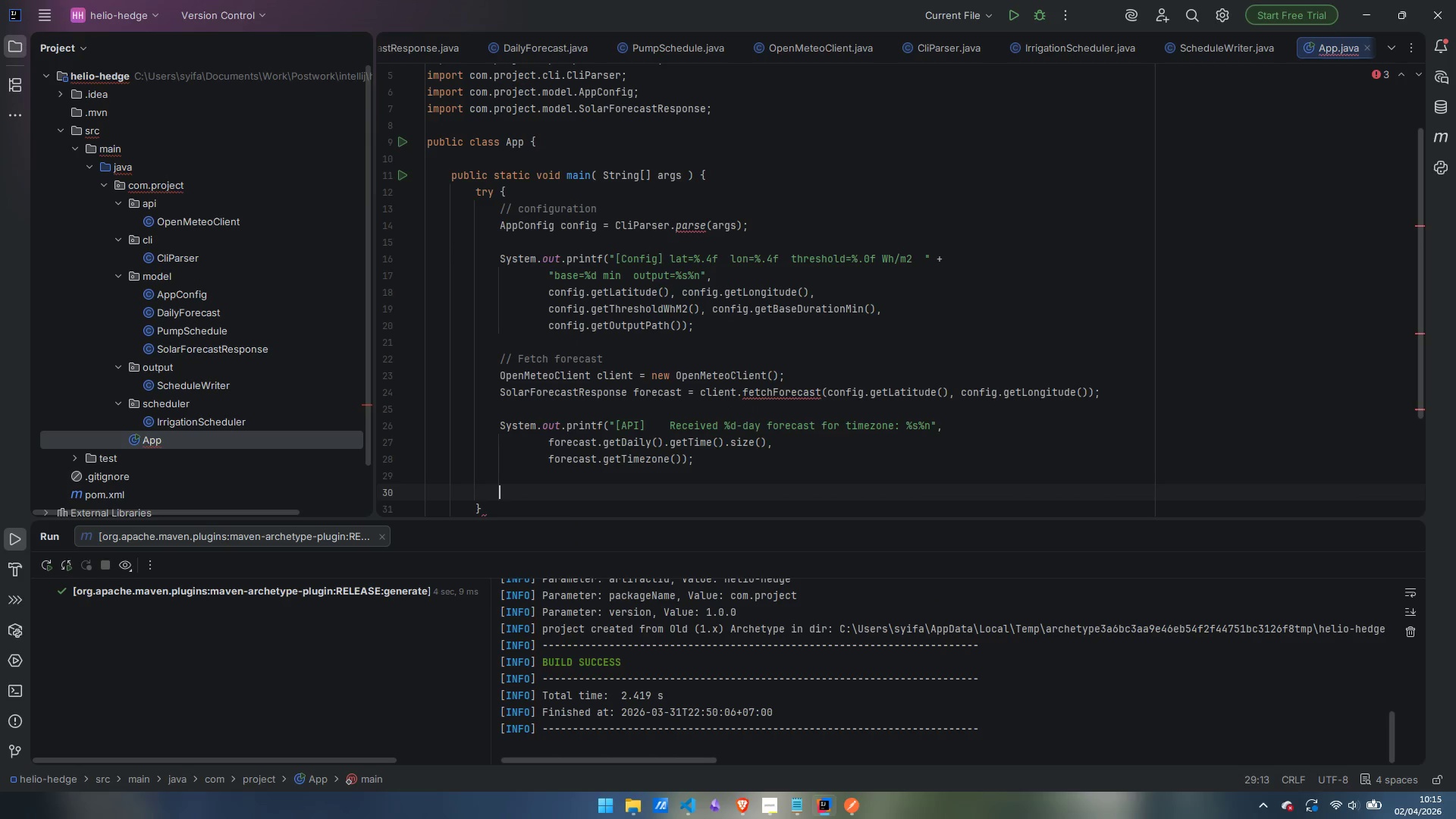 
key(Enter)
 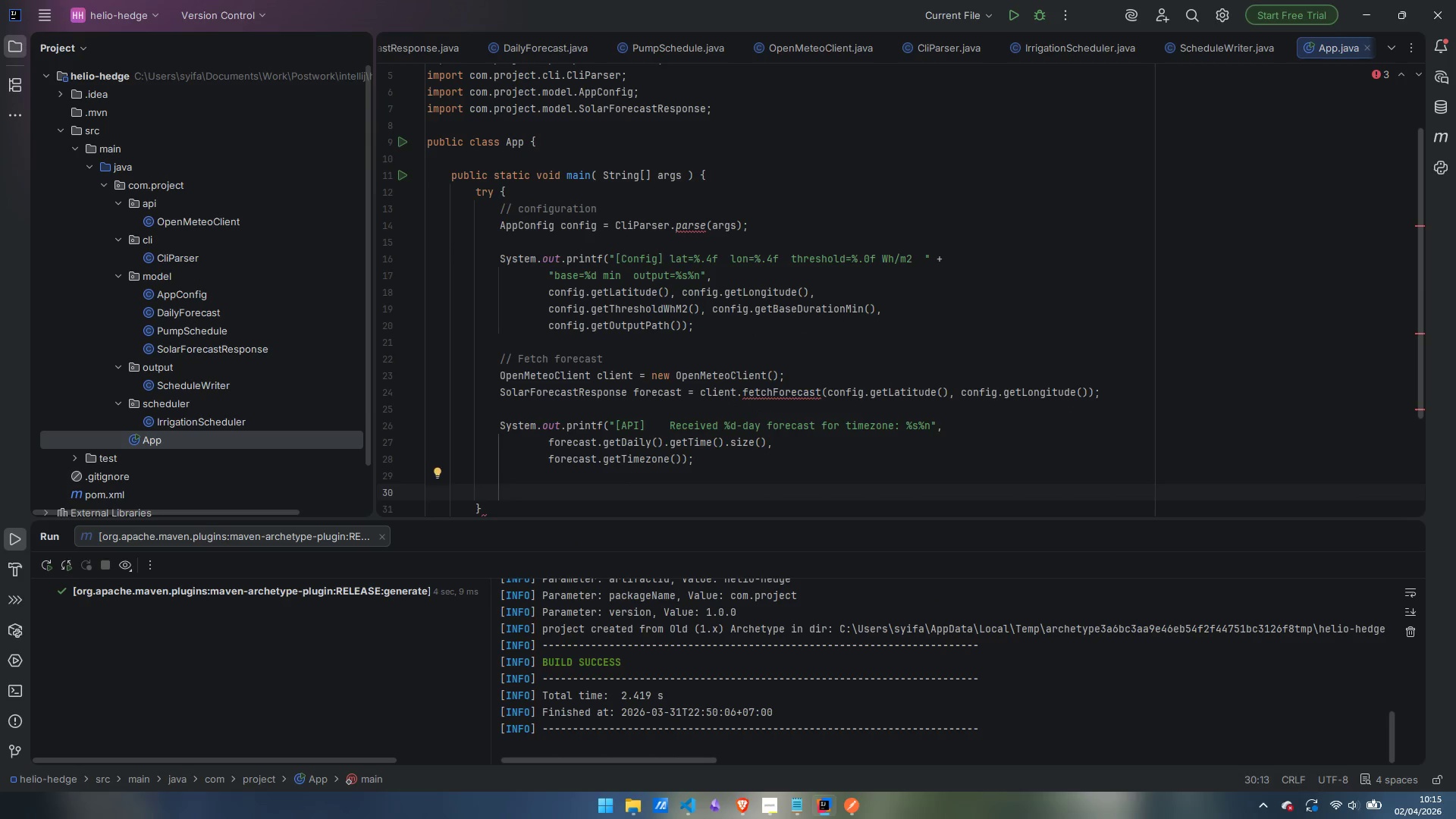 
type(// Generate schedule)
 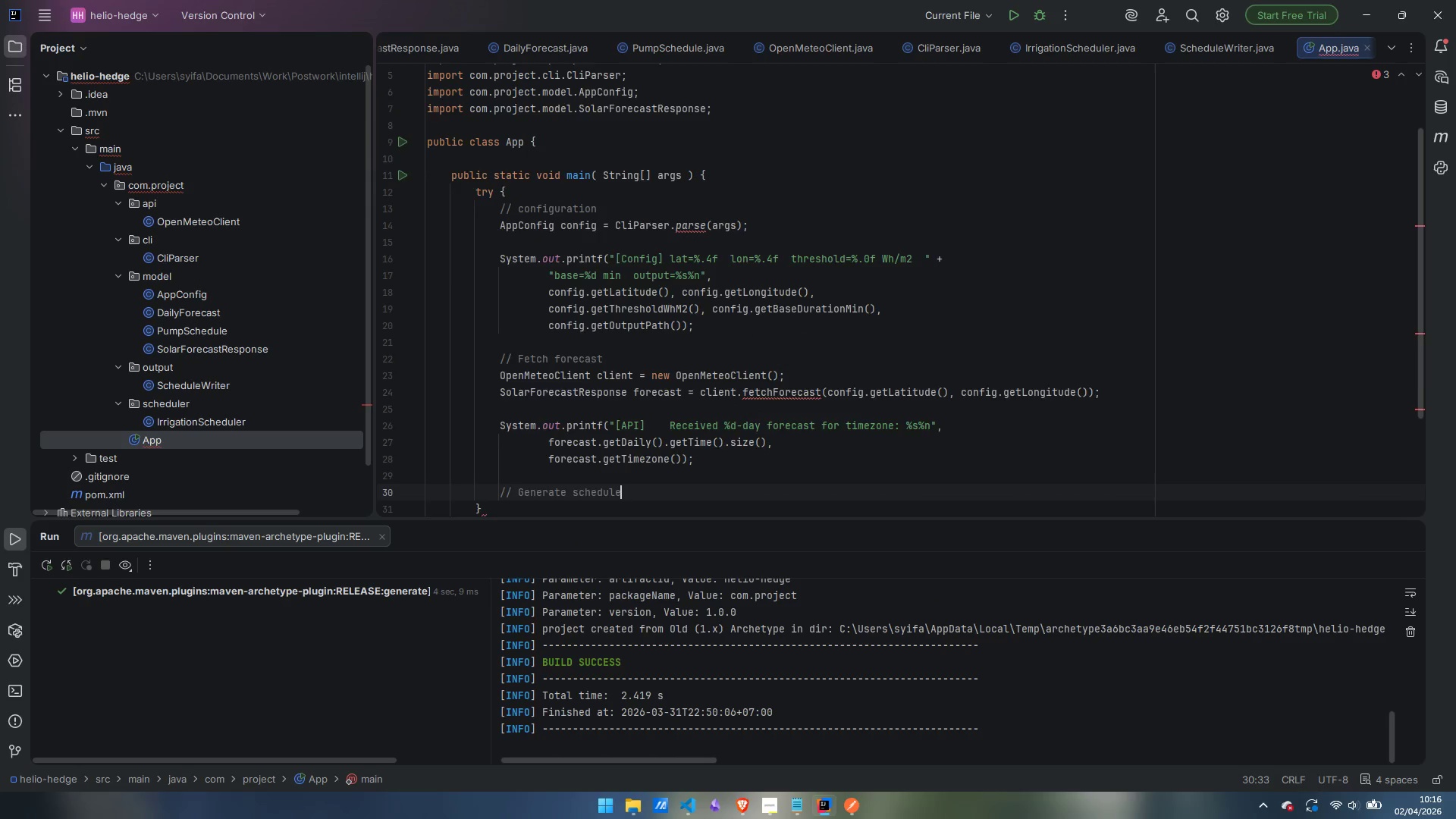 
key(Enter)
 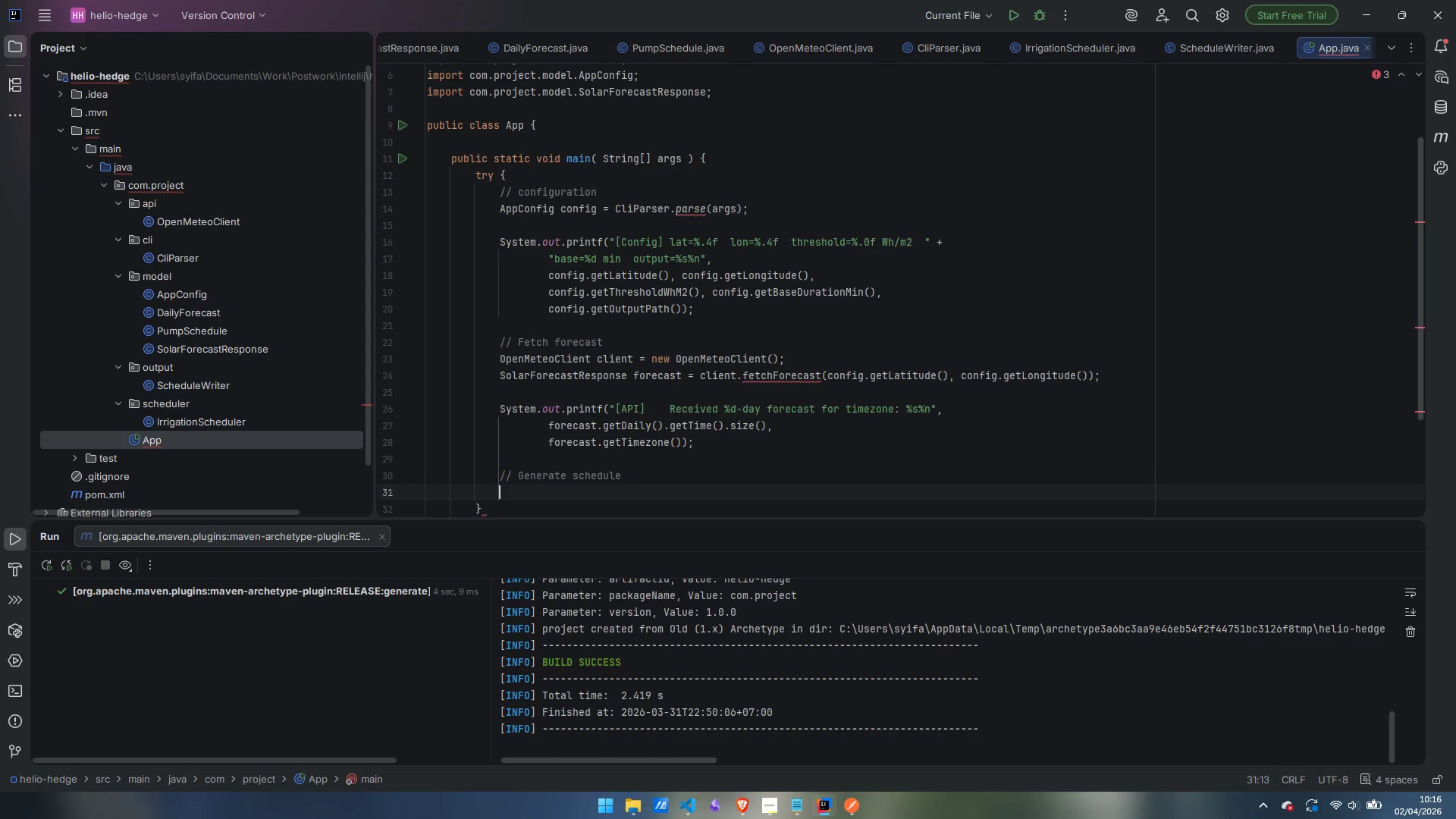 
type(IrrigationScheduler)
 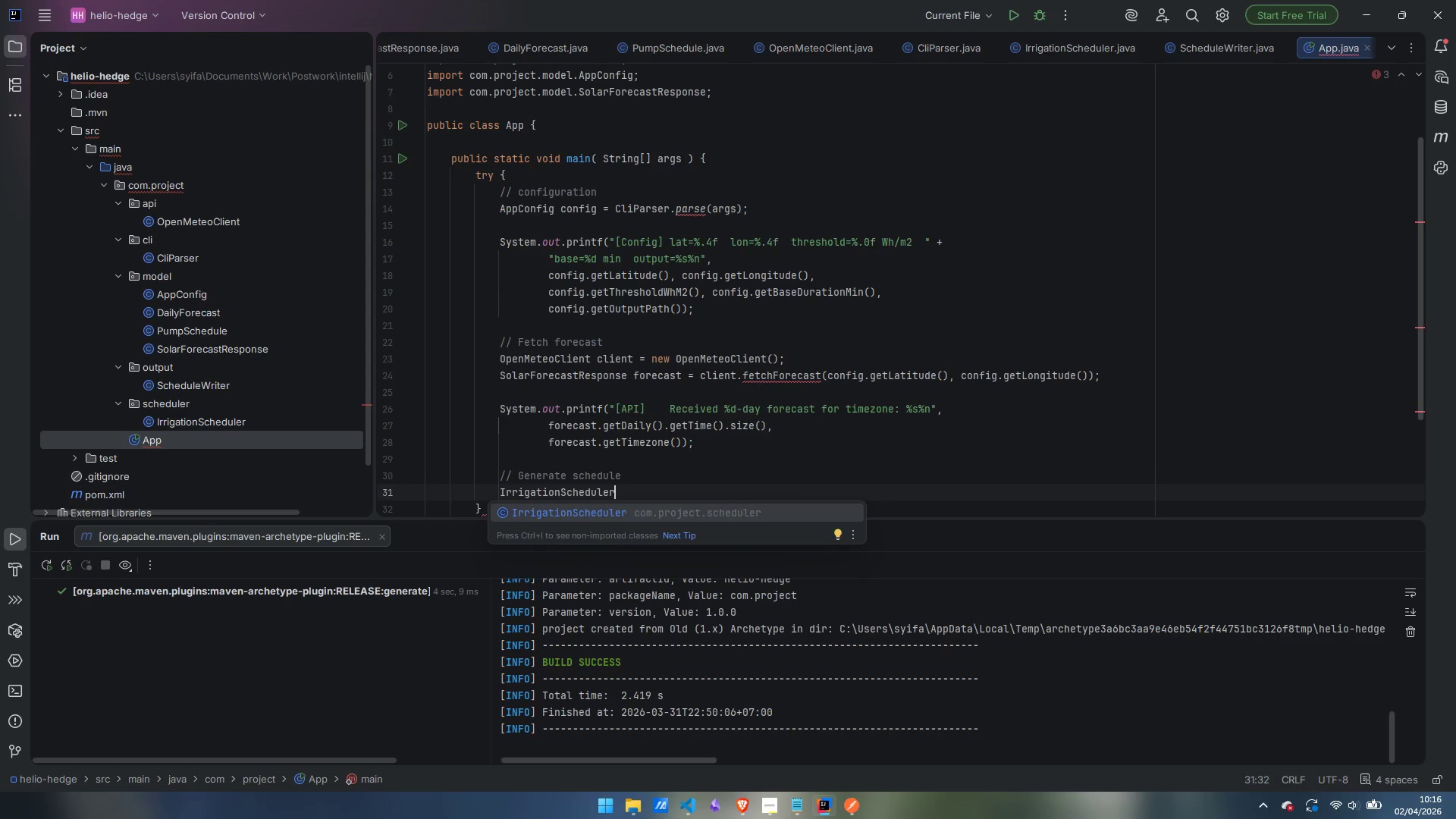 
key(Enter)
 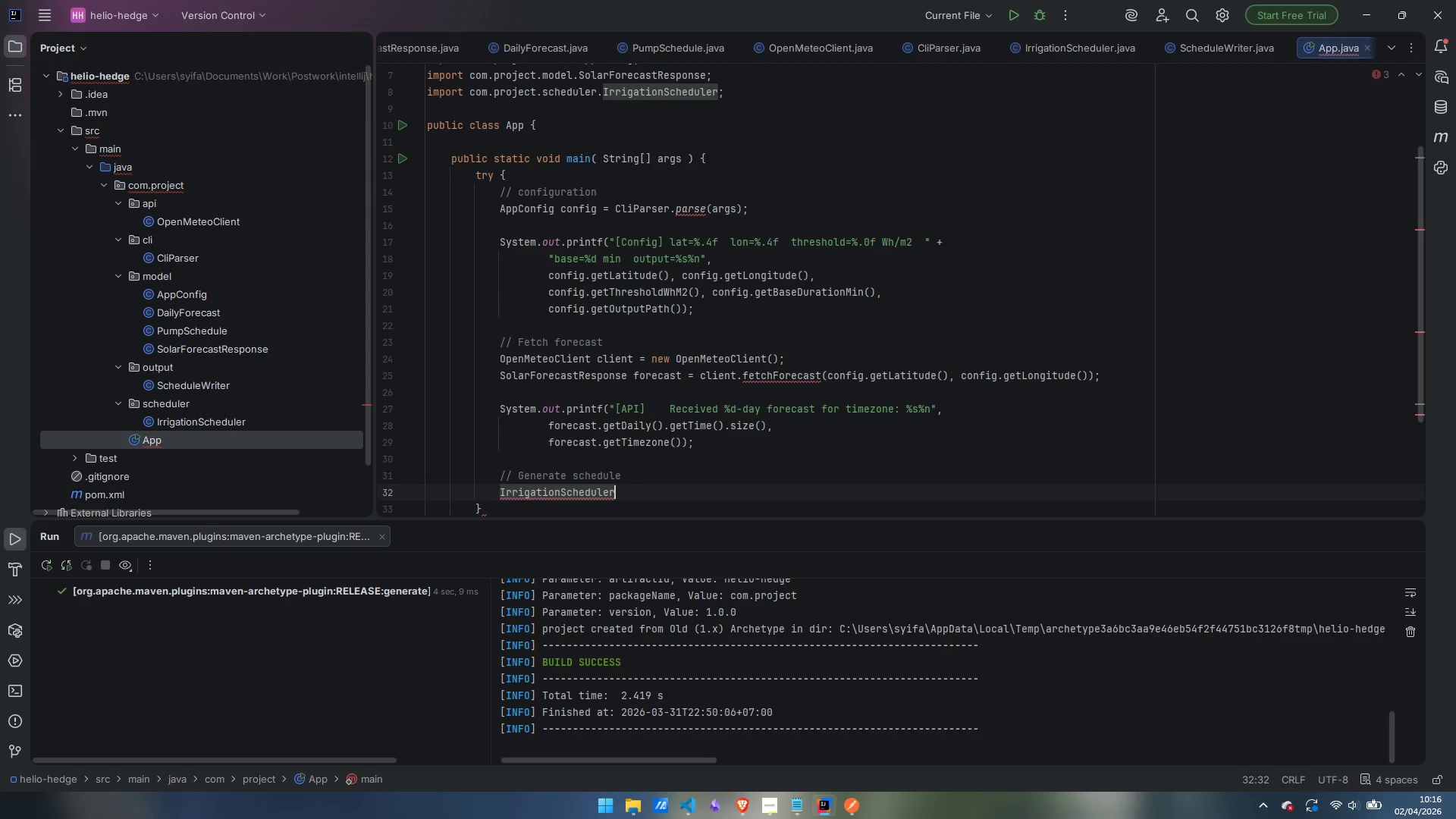 
type( scheduler = new IrrigationScheduler)
 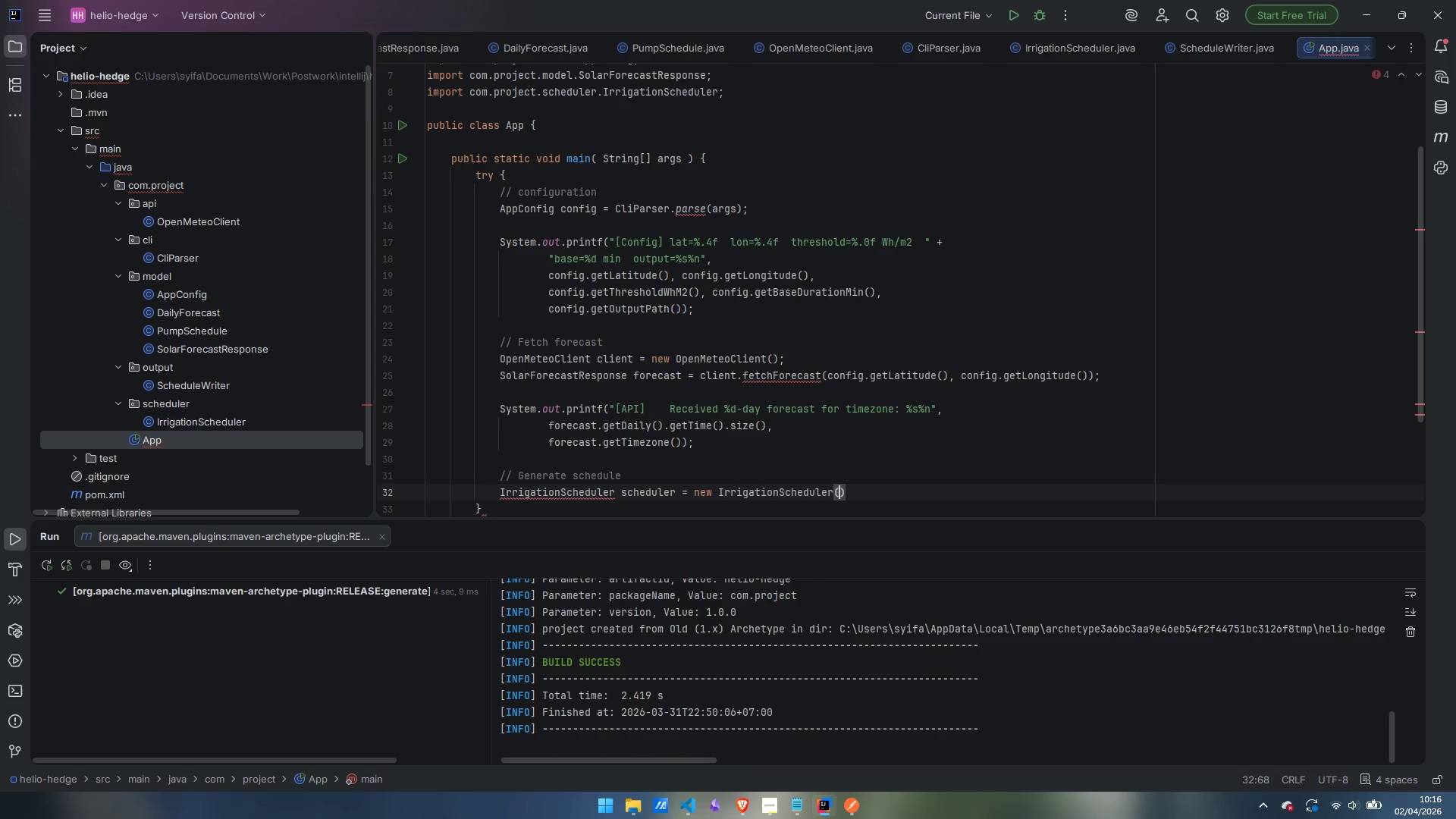 
key(Enter)
 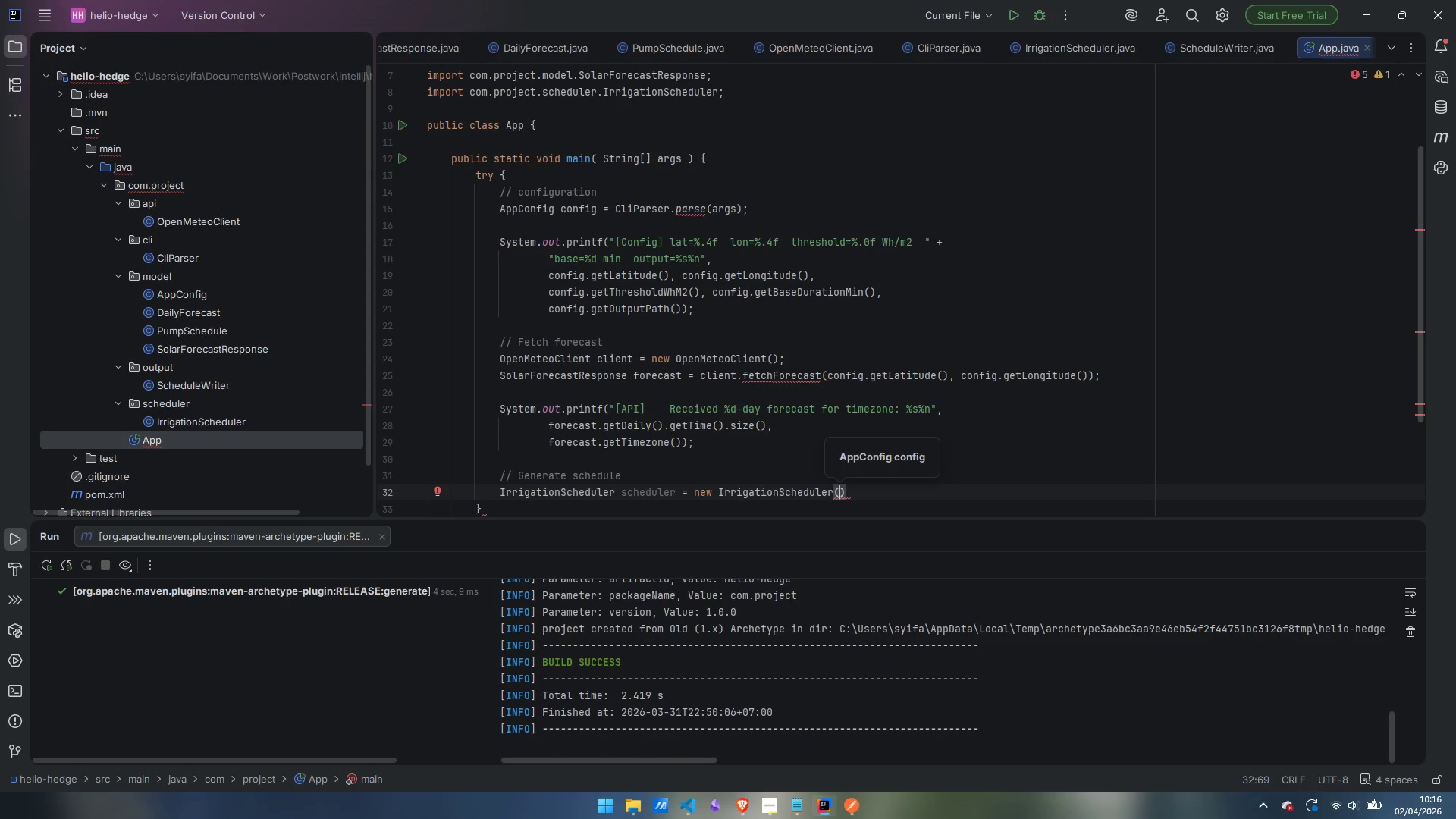 
type(config)
 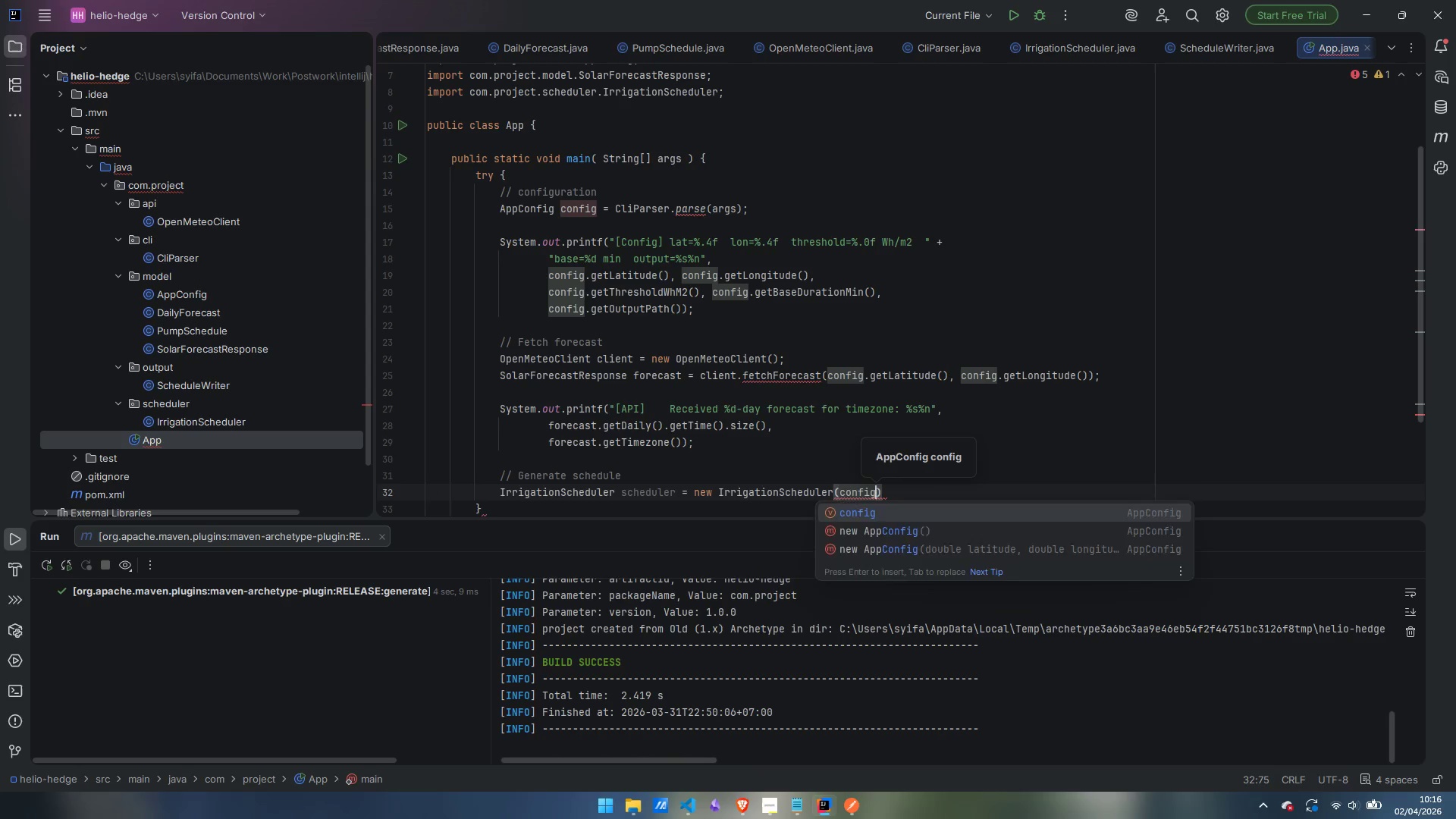 
key(Enter)
 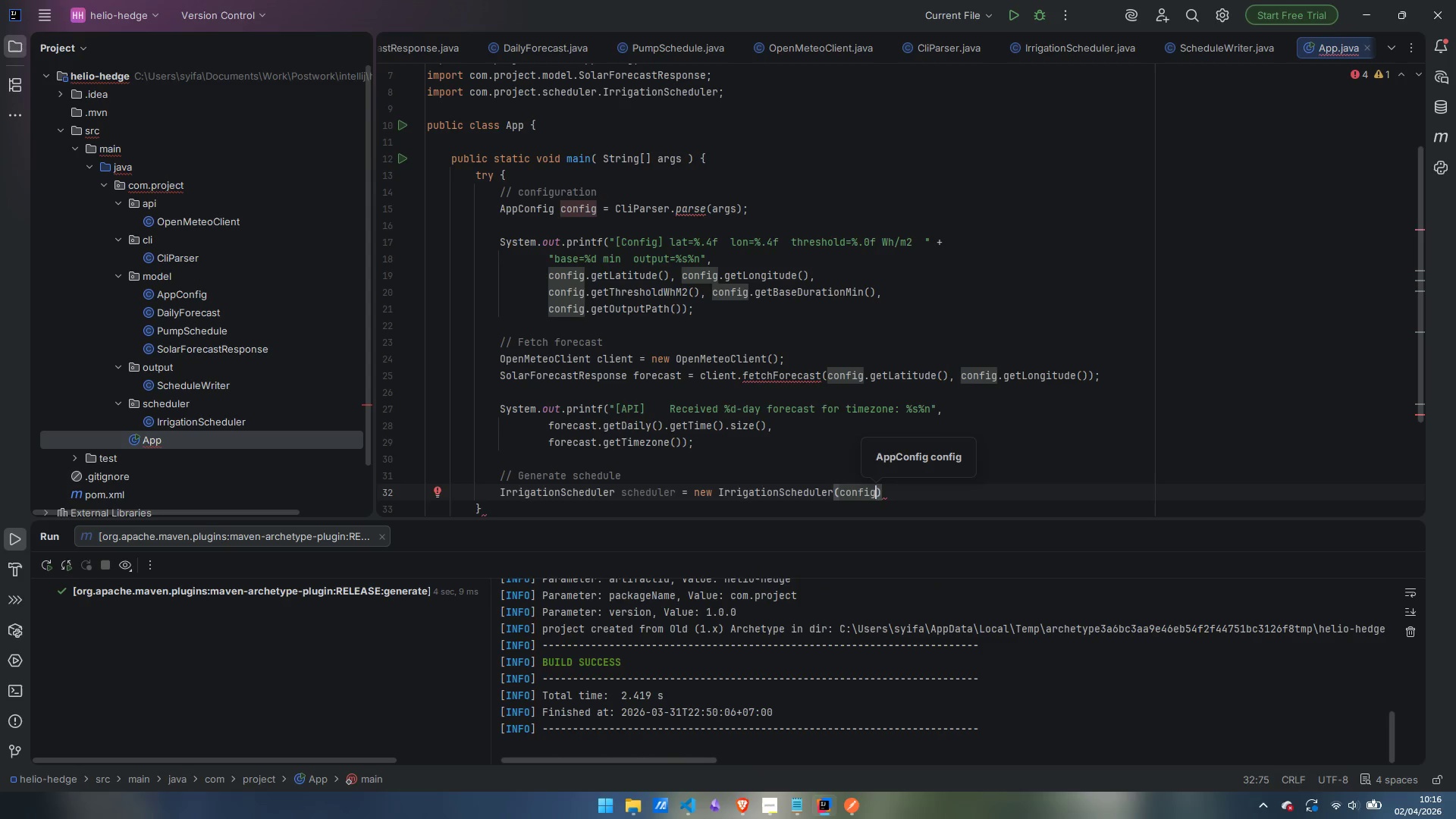 
key(ArrowRight)
 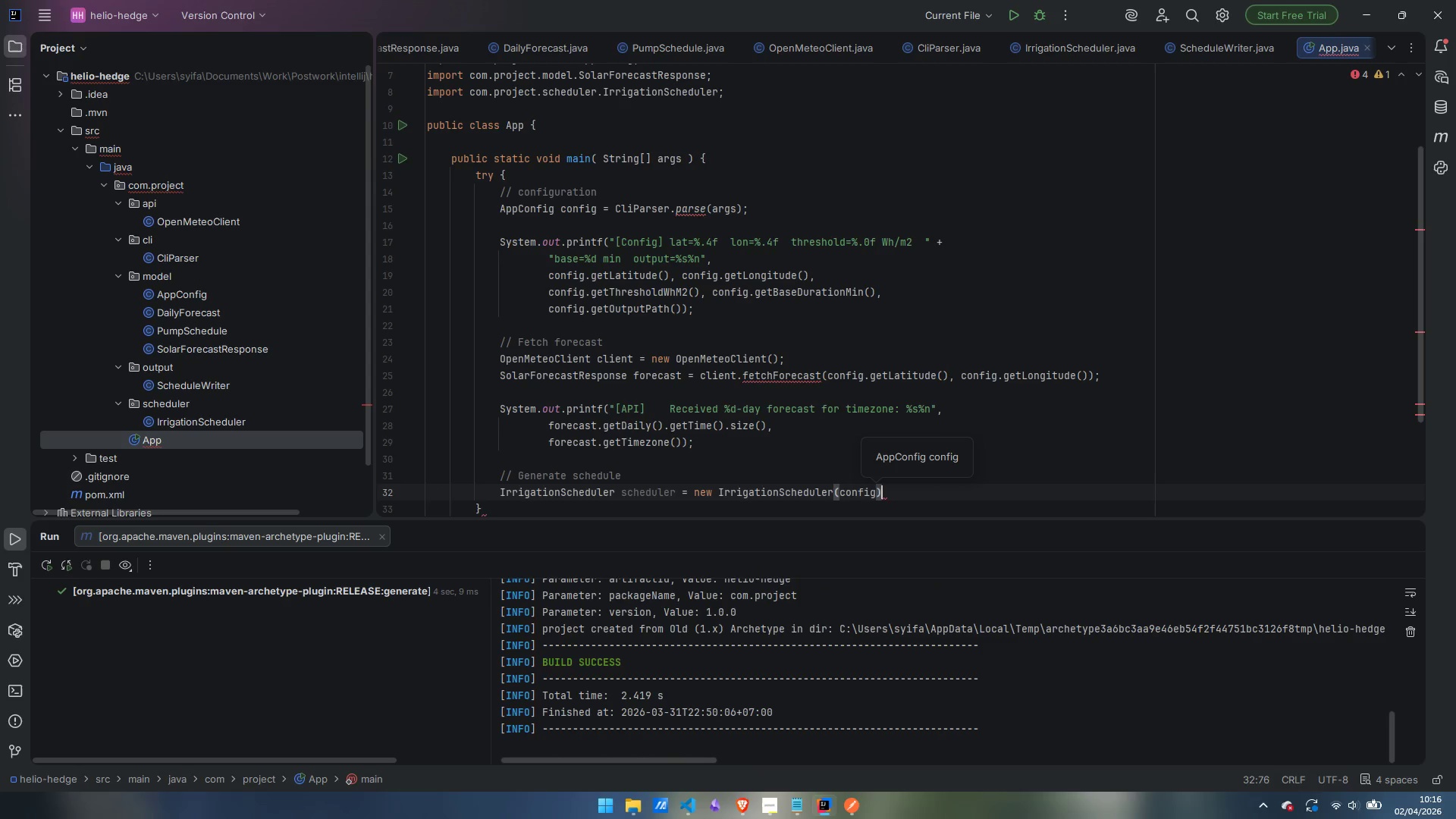 
key(Semicolon)
 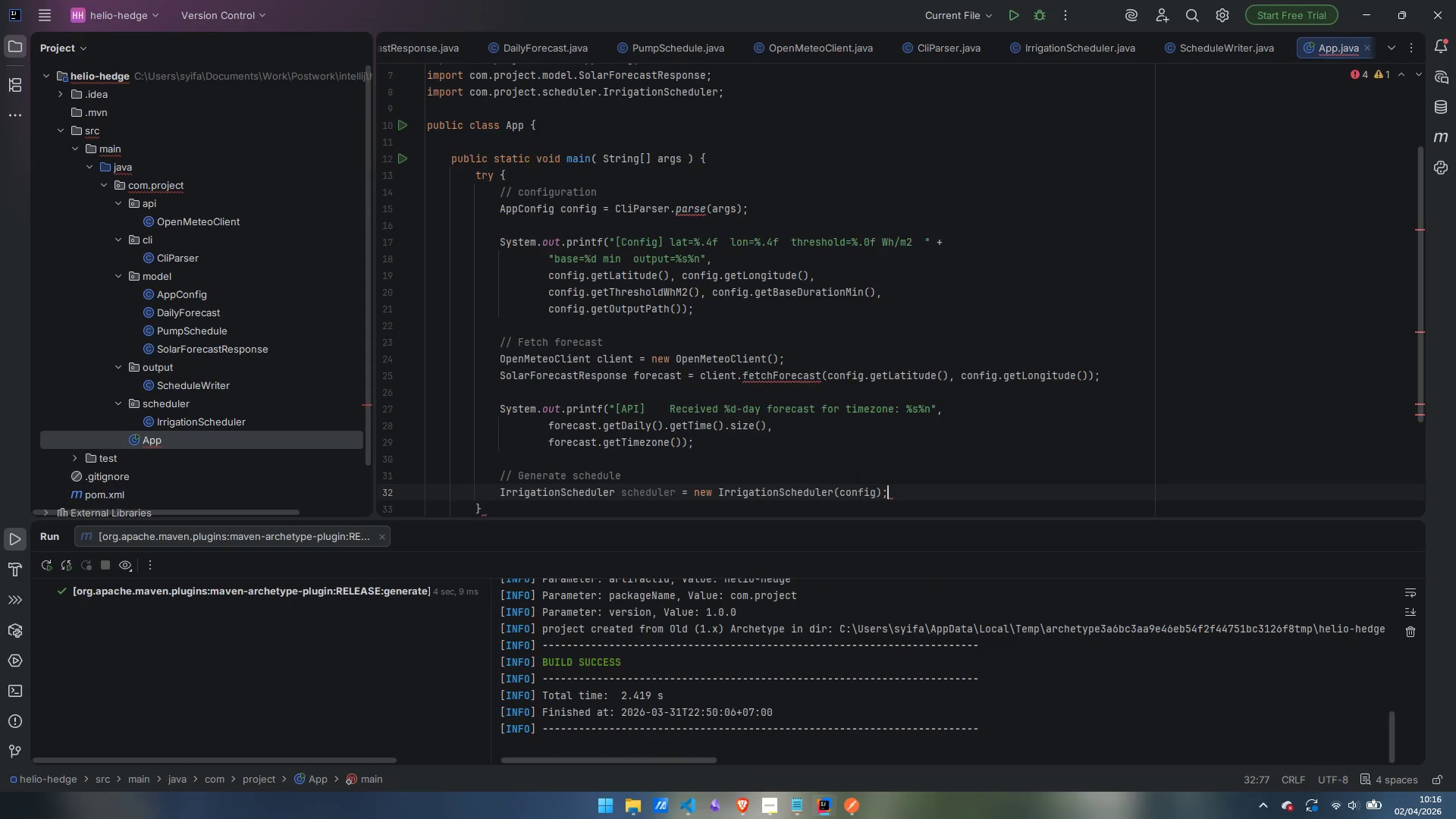 
key(Enter)
 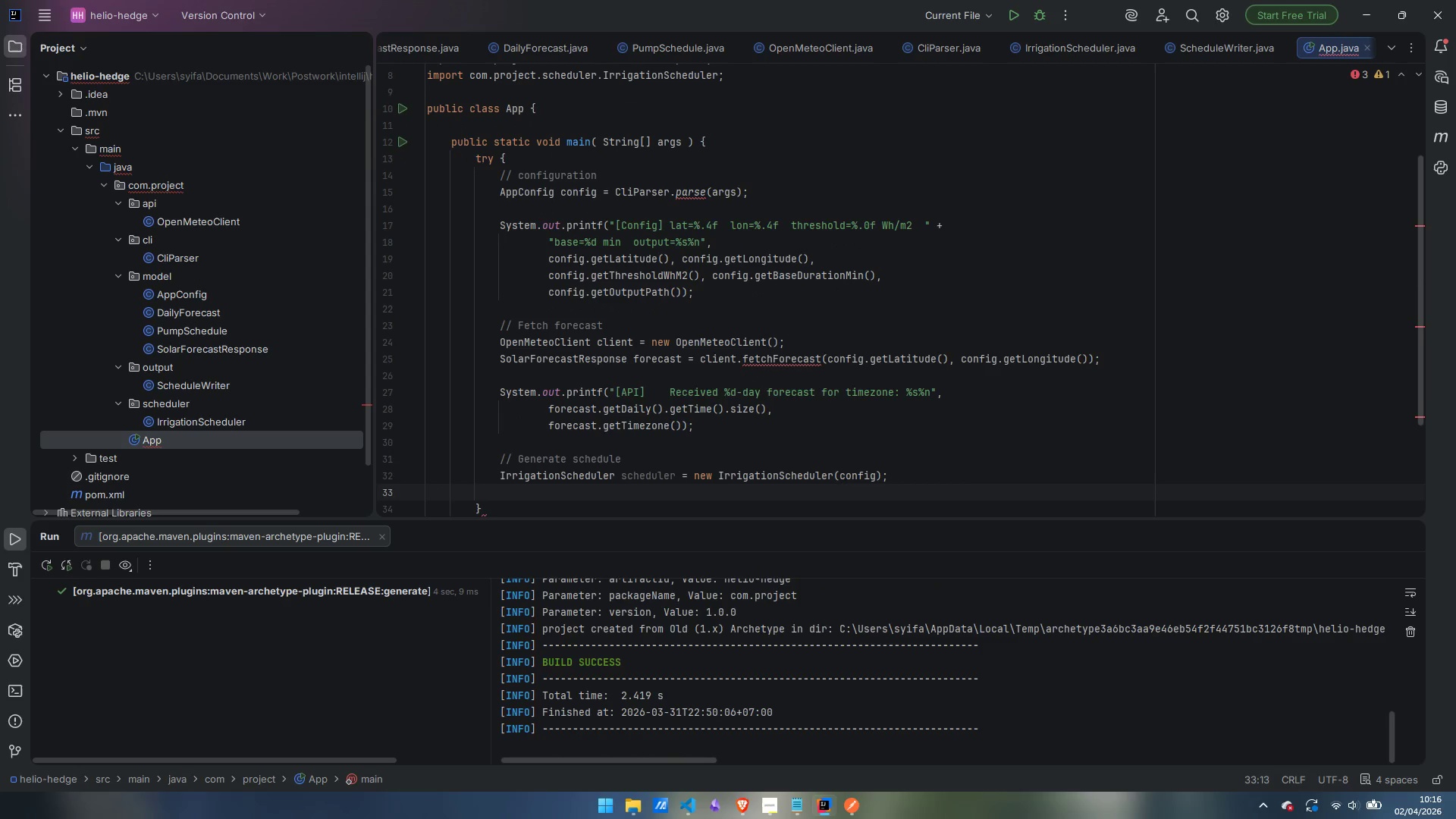 
type(PumP)
key(Backspace)
type(pSChedule)
 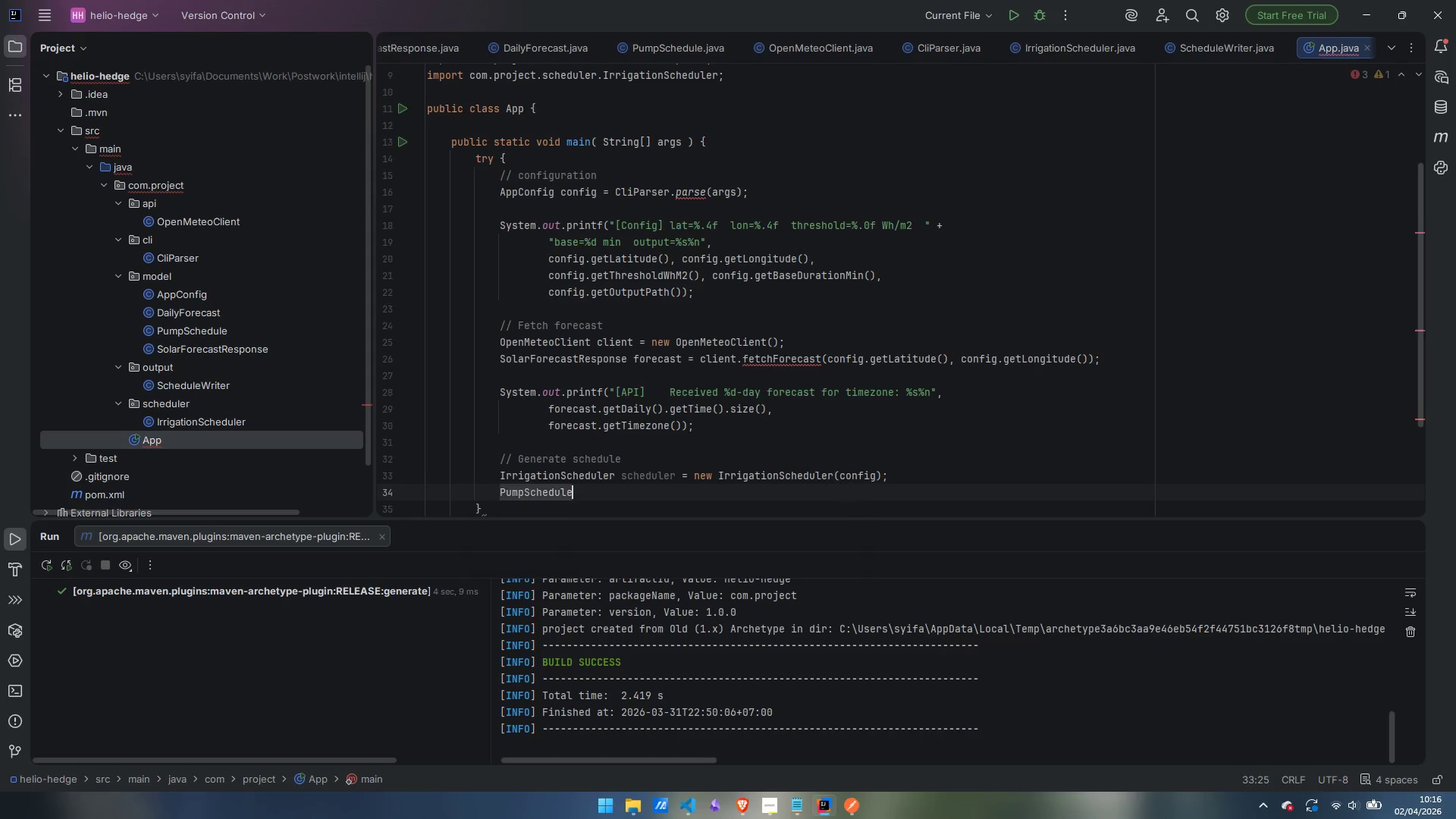 
key(Enter)
 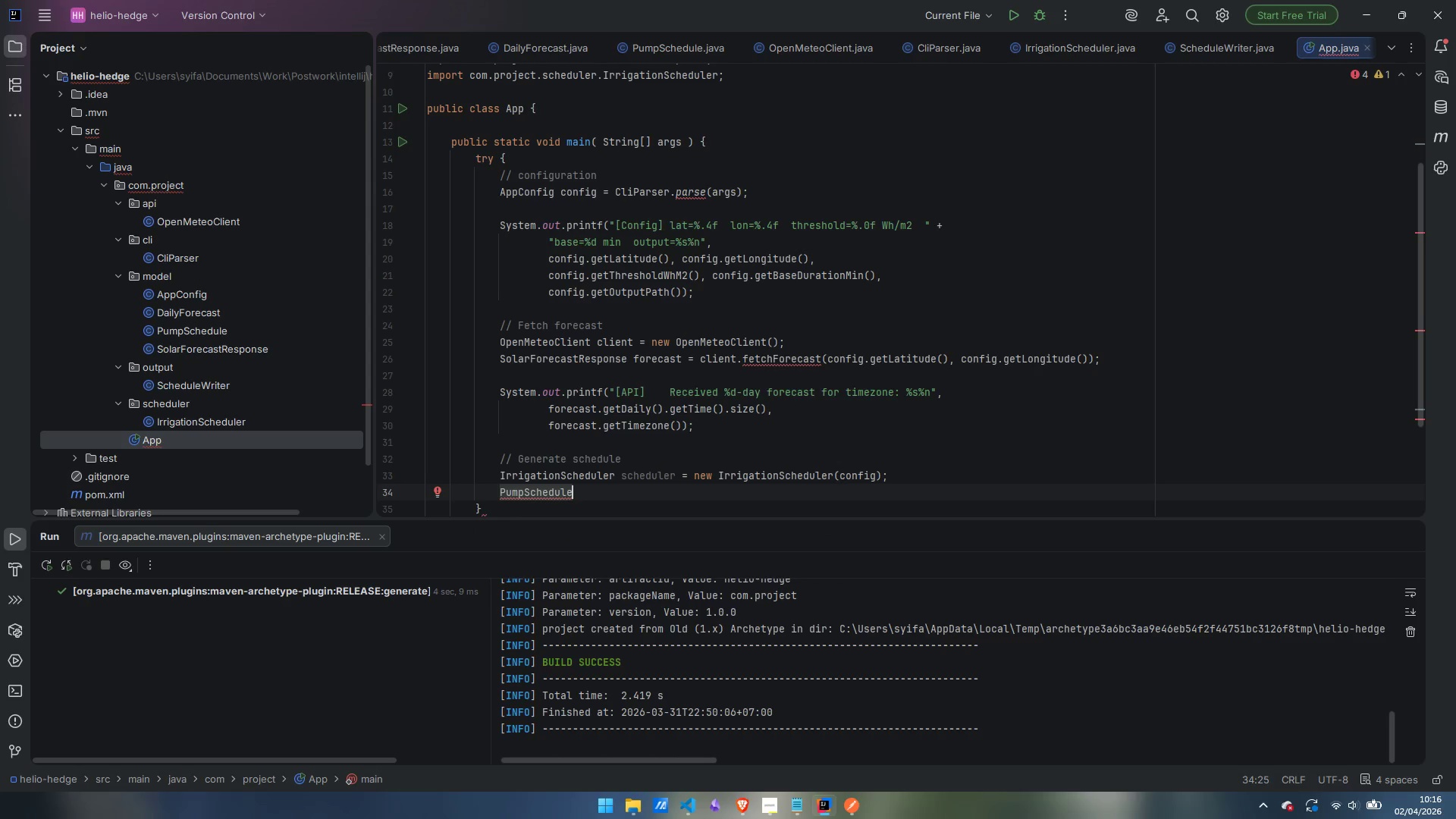 
type( schedule = scheduler.generateSchedule)
 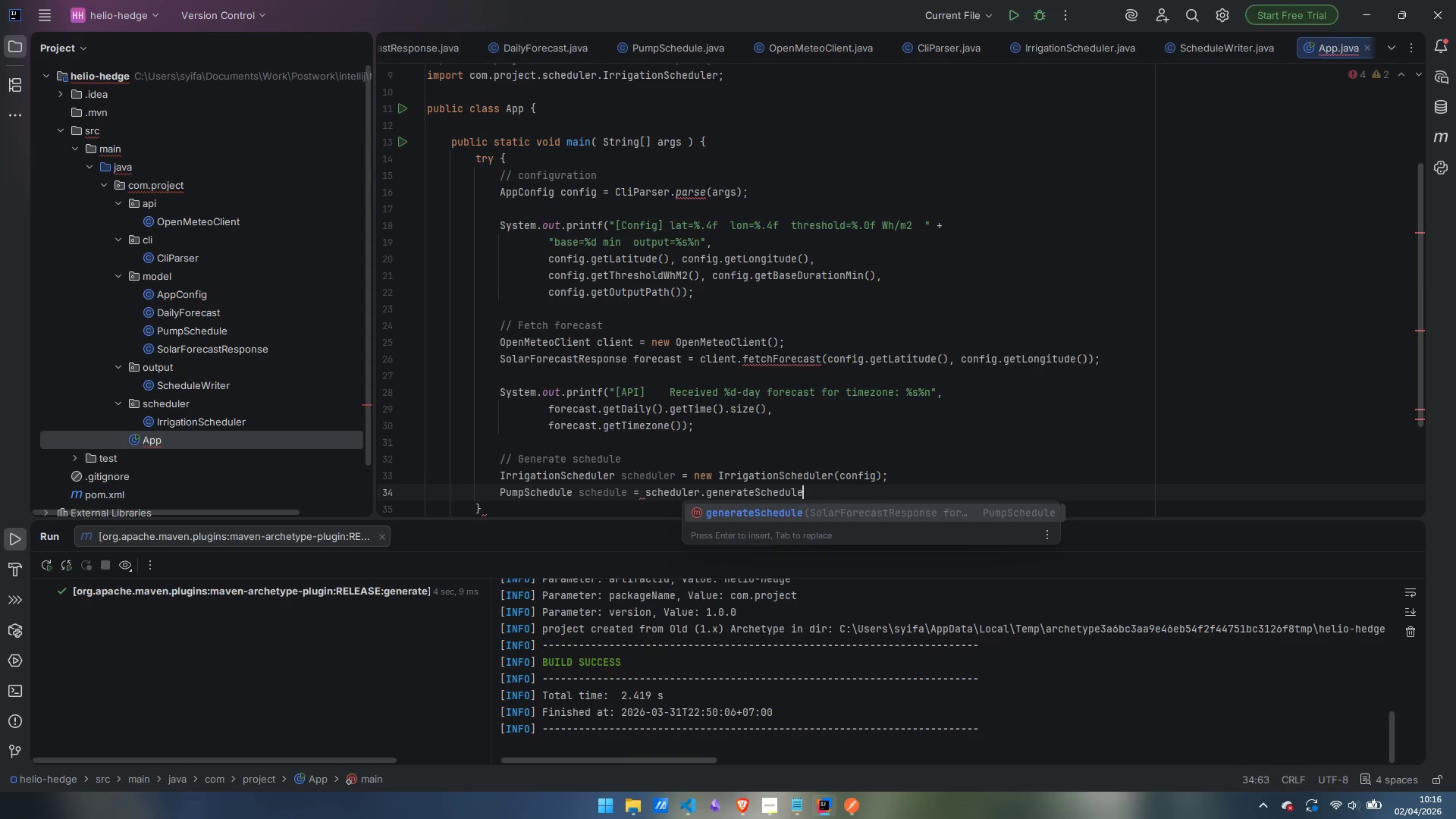 
key(Enter)
 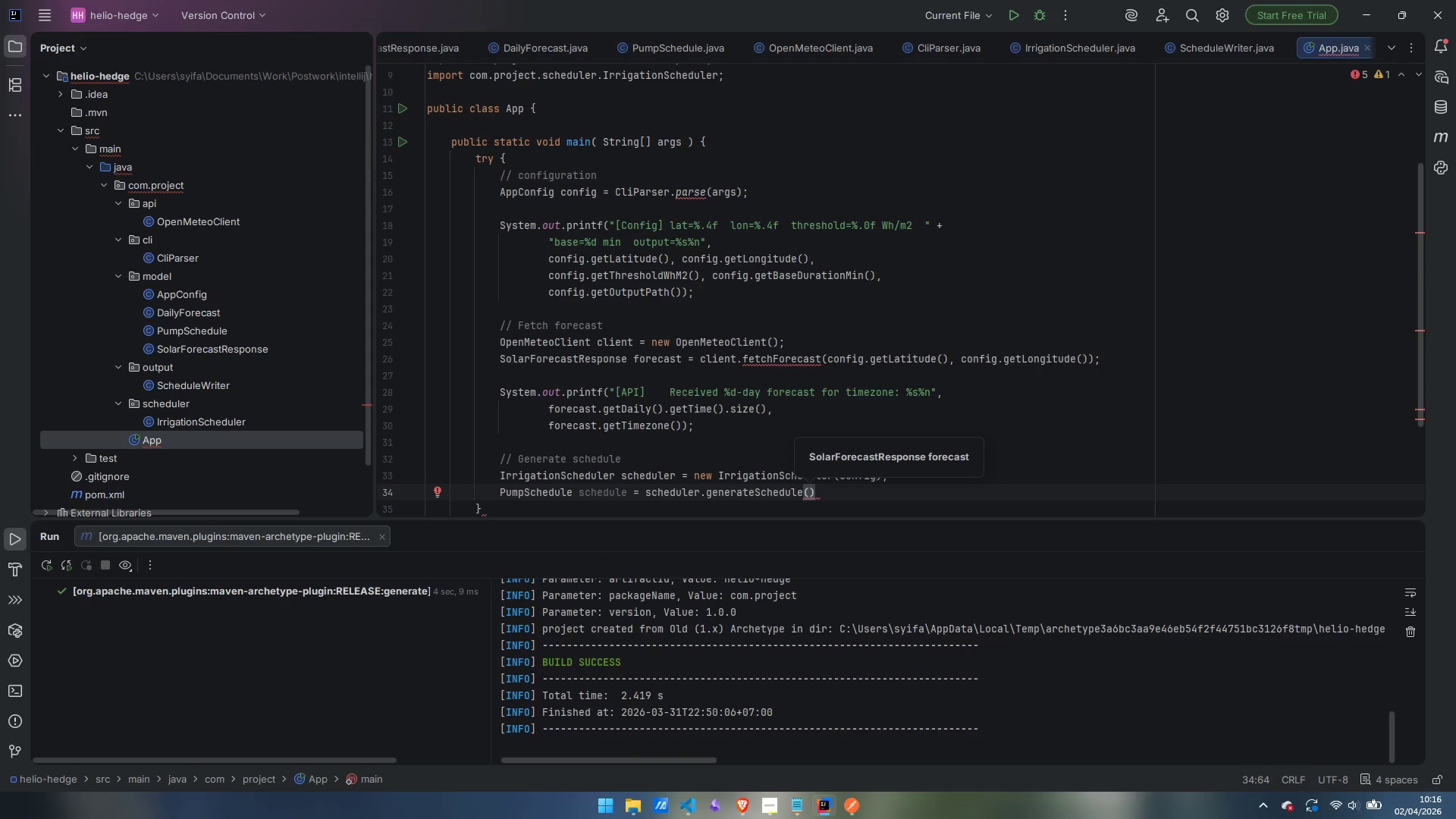 
type(forecast)
 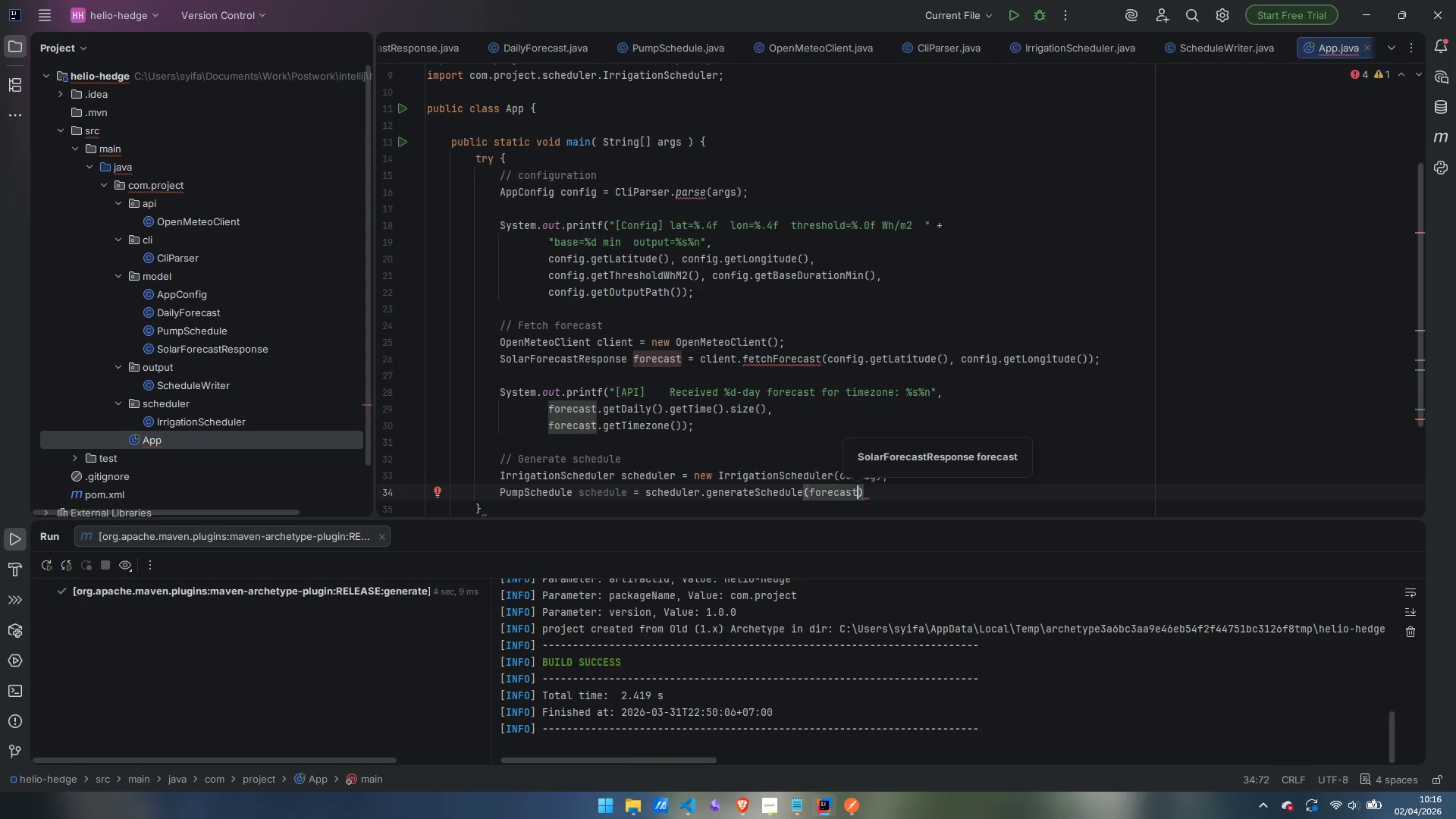 
key(ArrowRight)
 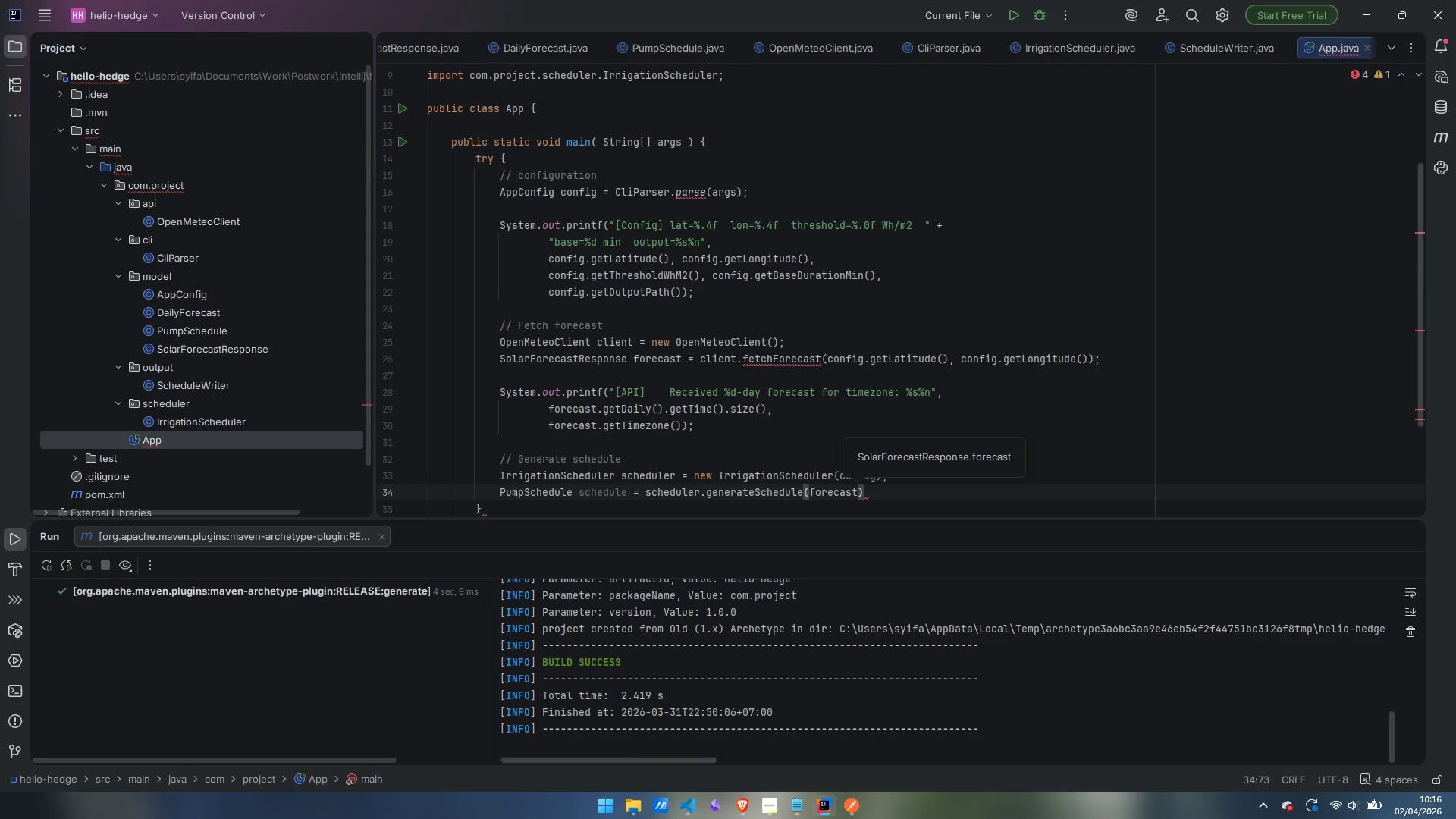 
key(Semicolon)
 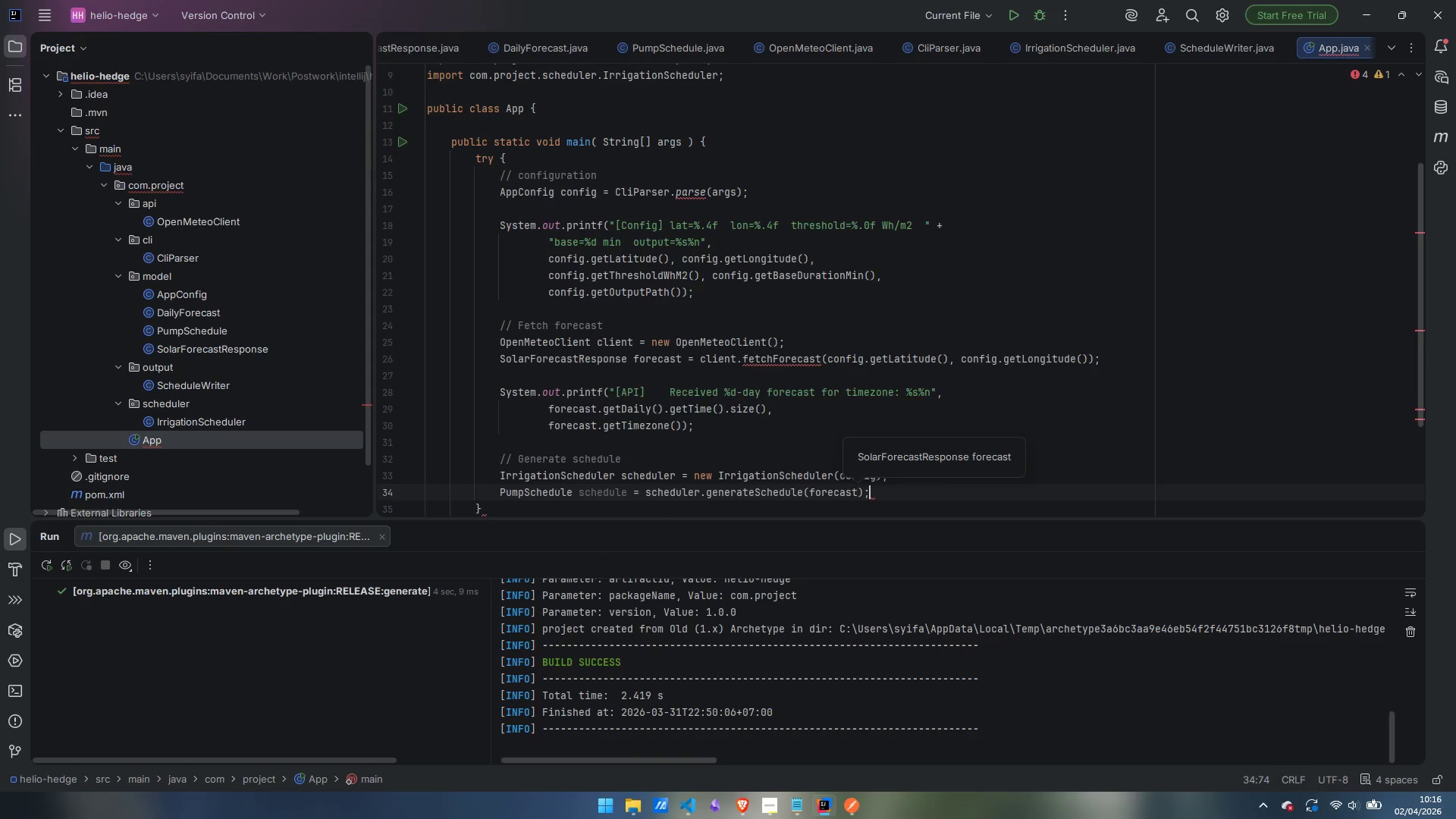 
key(Enter)
 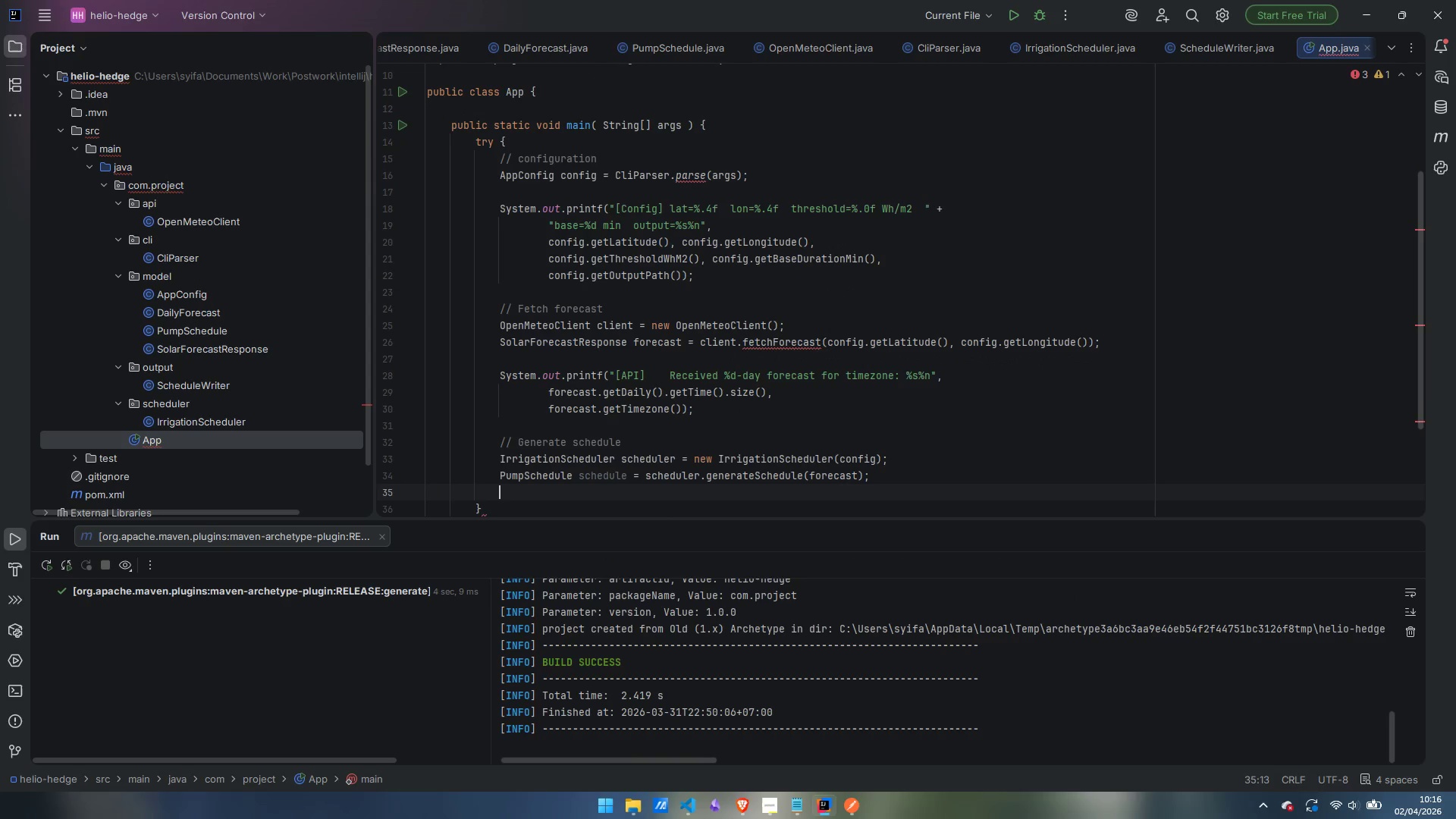 
key(Enter)
 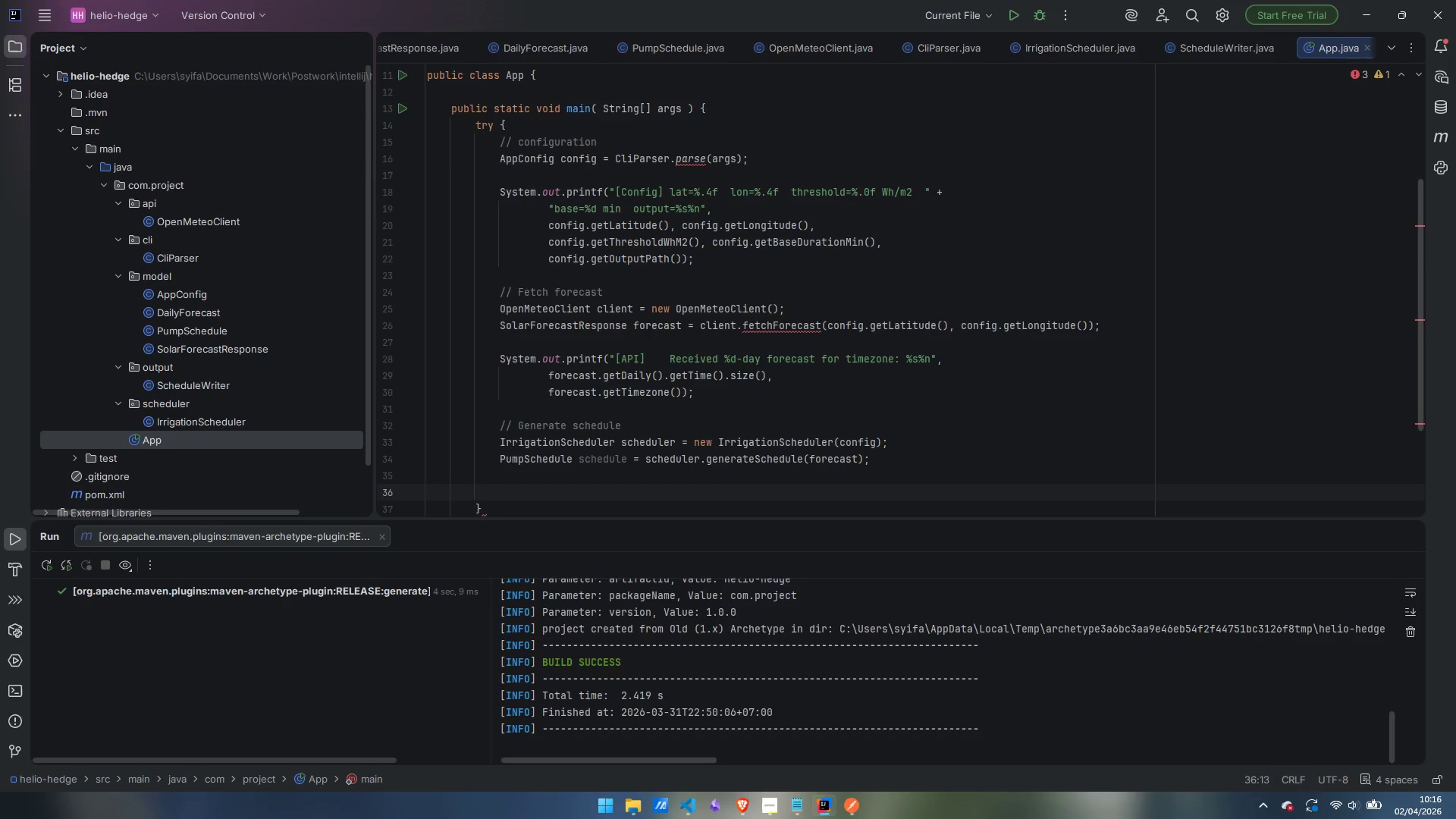 
type(// Print summary )
key(Backspace)
type(. Wit)
key(Backspace)
key(Backspace)
type(rite JSON onluy)
key(Backspace)
key(Backspace)
type(y if any day exceeds the GHI threshold)
 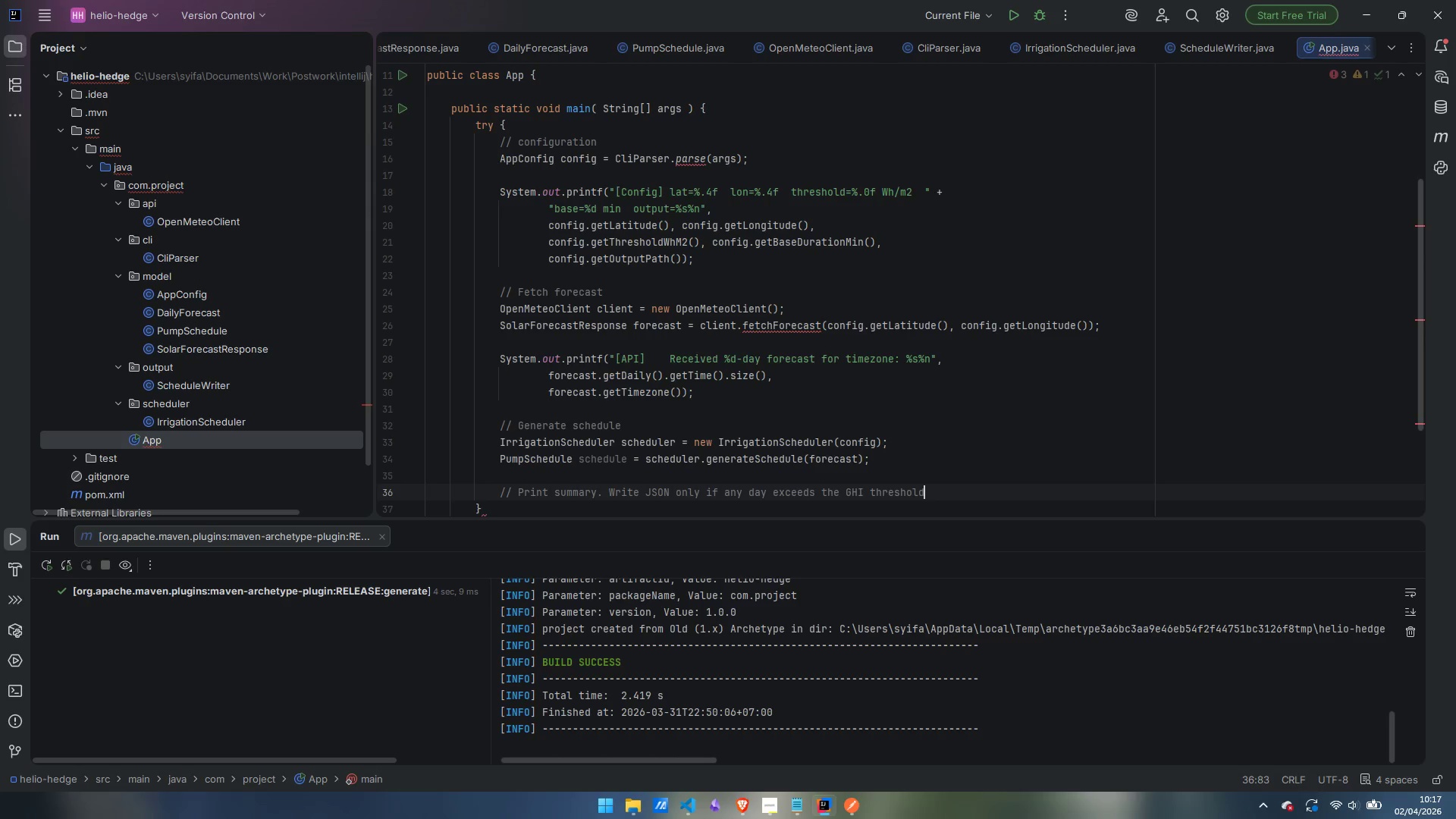 
key(Enter)
 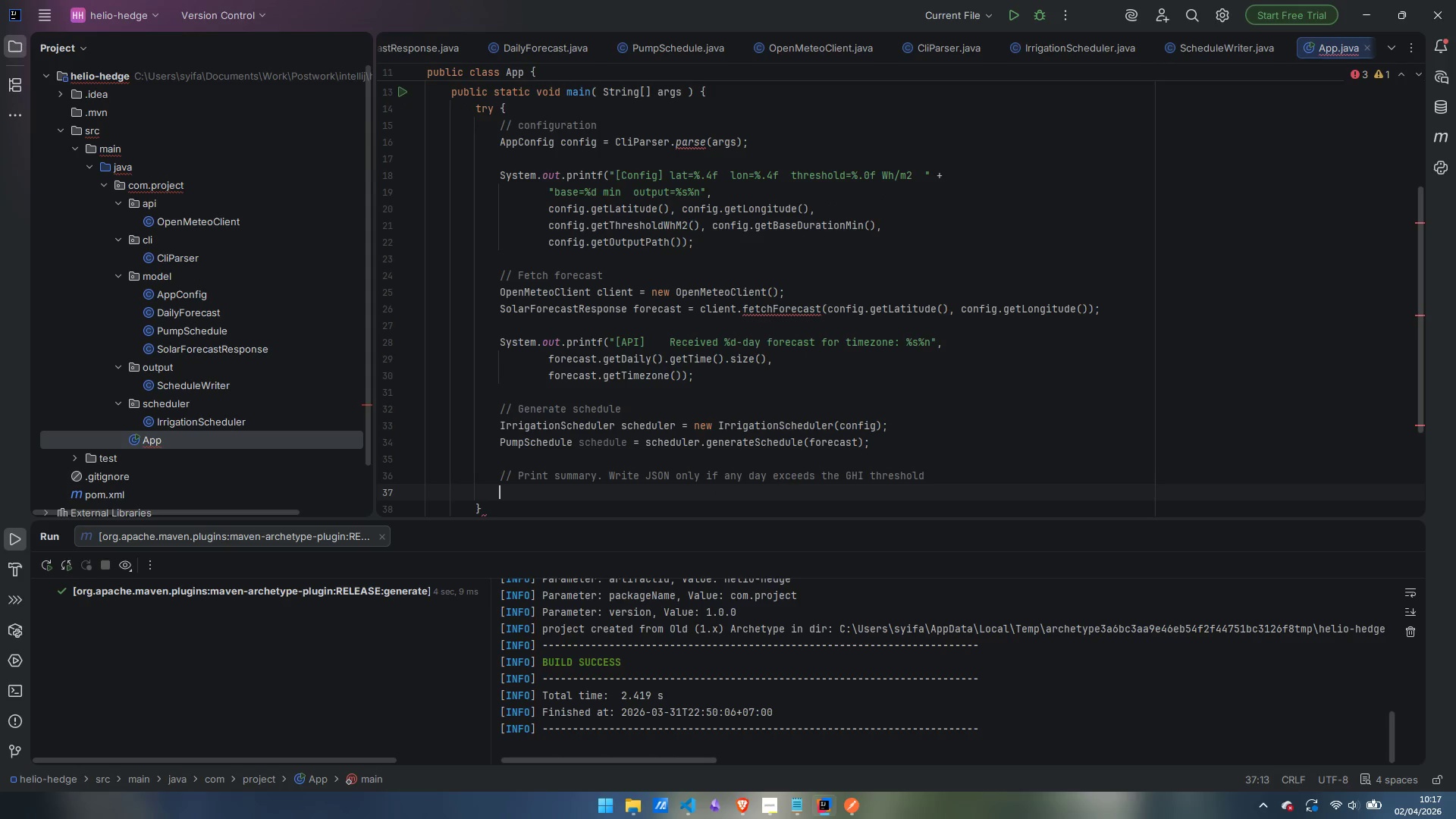 
type(Scheduler)
key(Backspace)
type(Writer)
 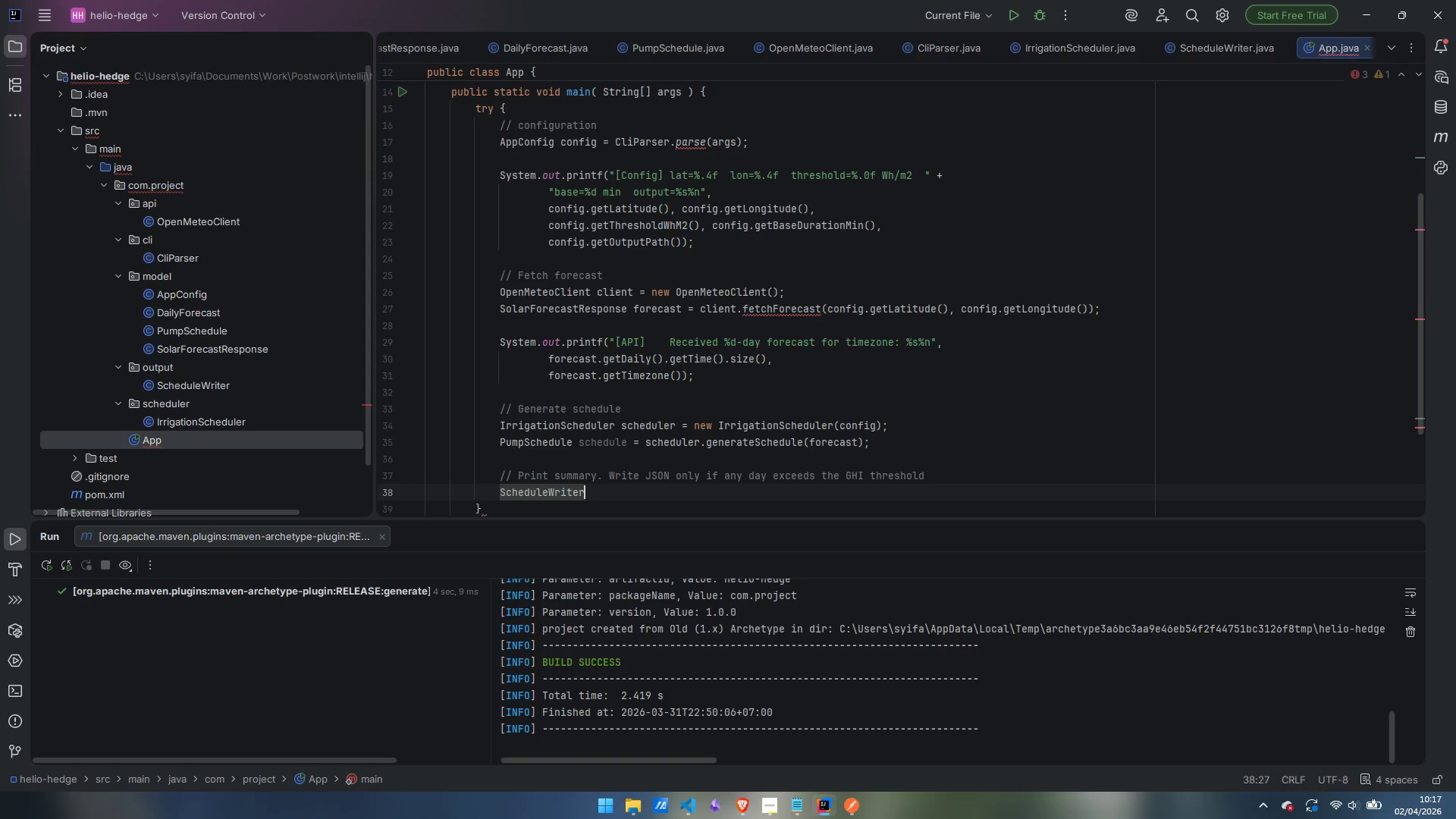 
 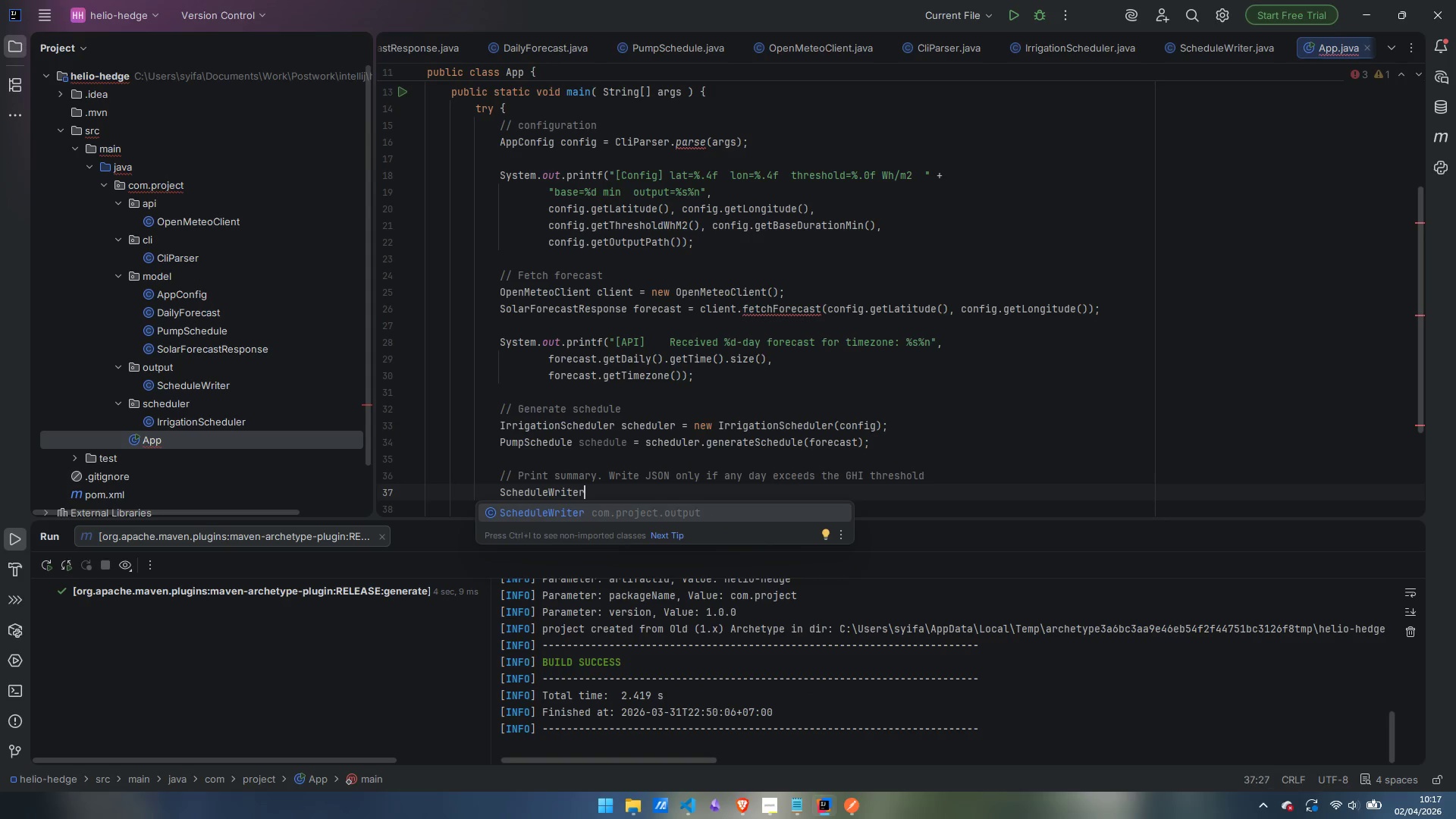 
key(Enter)
 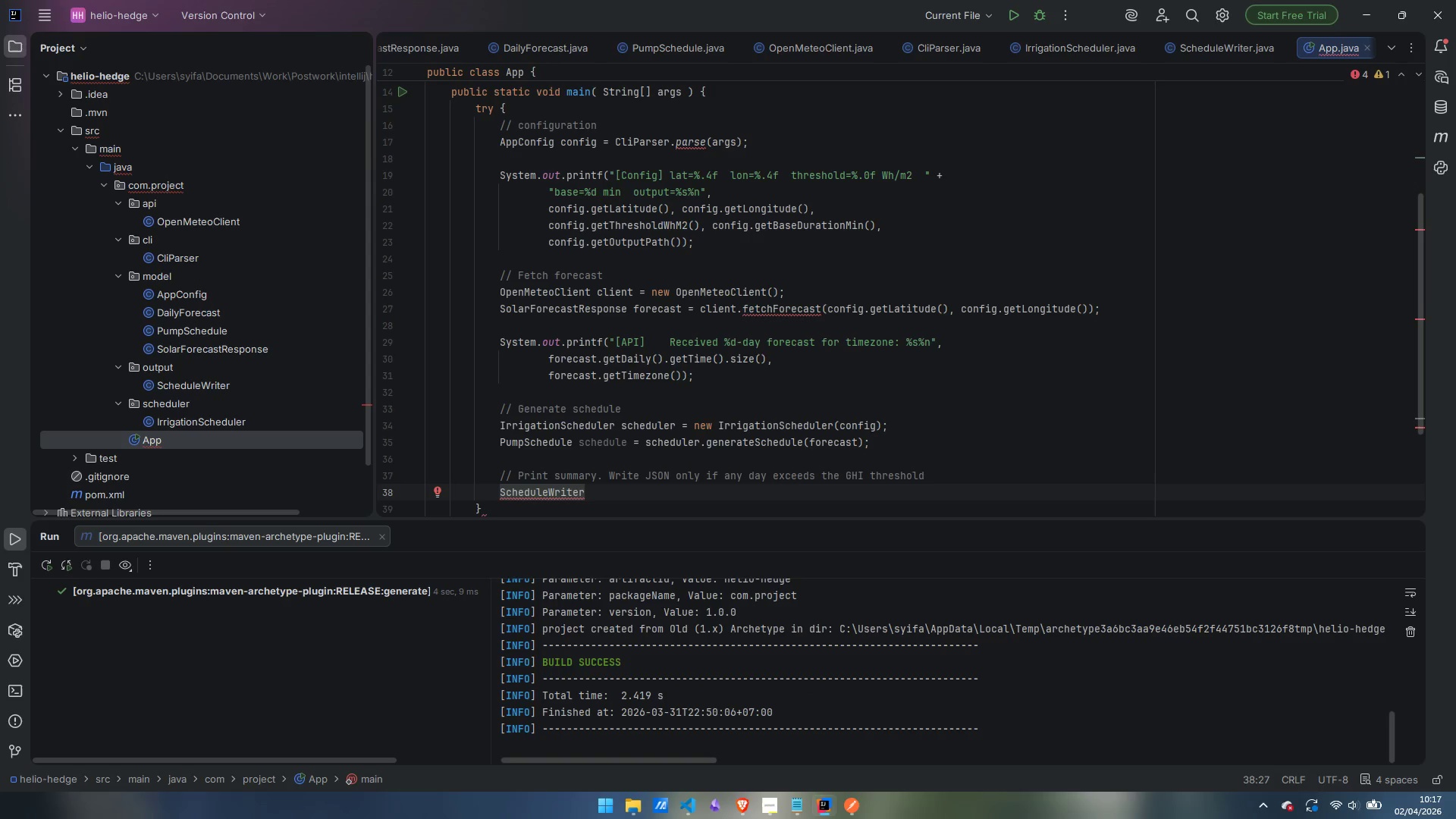 
type(.write)
 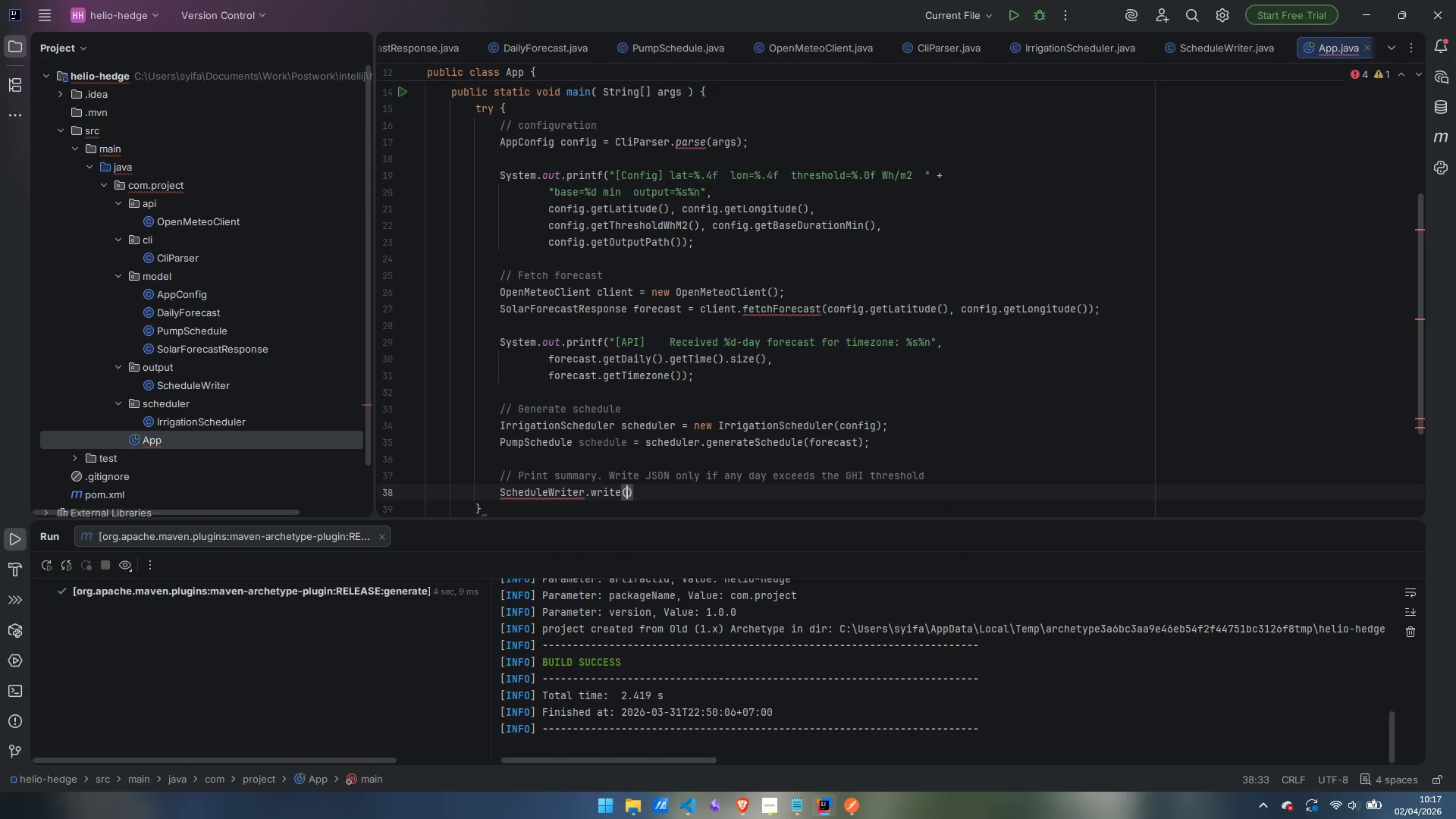 
key(Enter)
 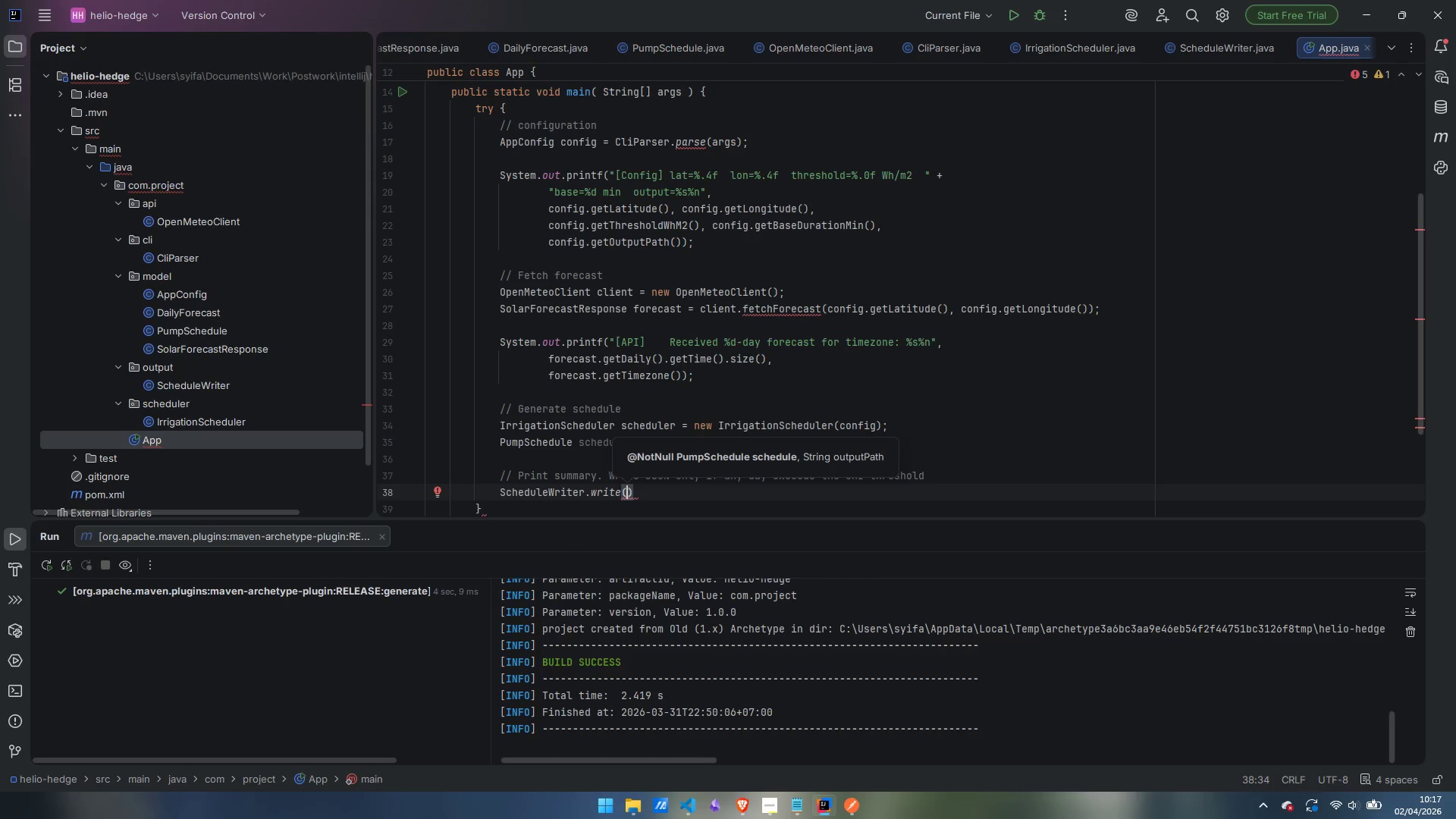 
type(schedule, config.getOutputPath)
 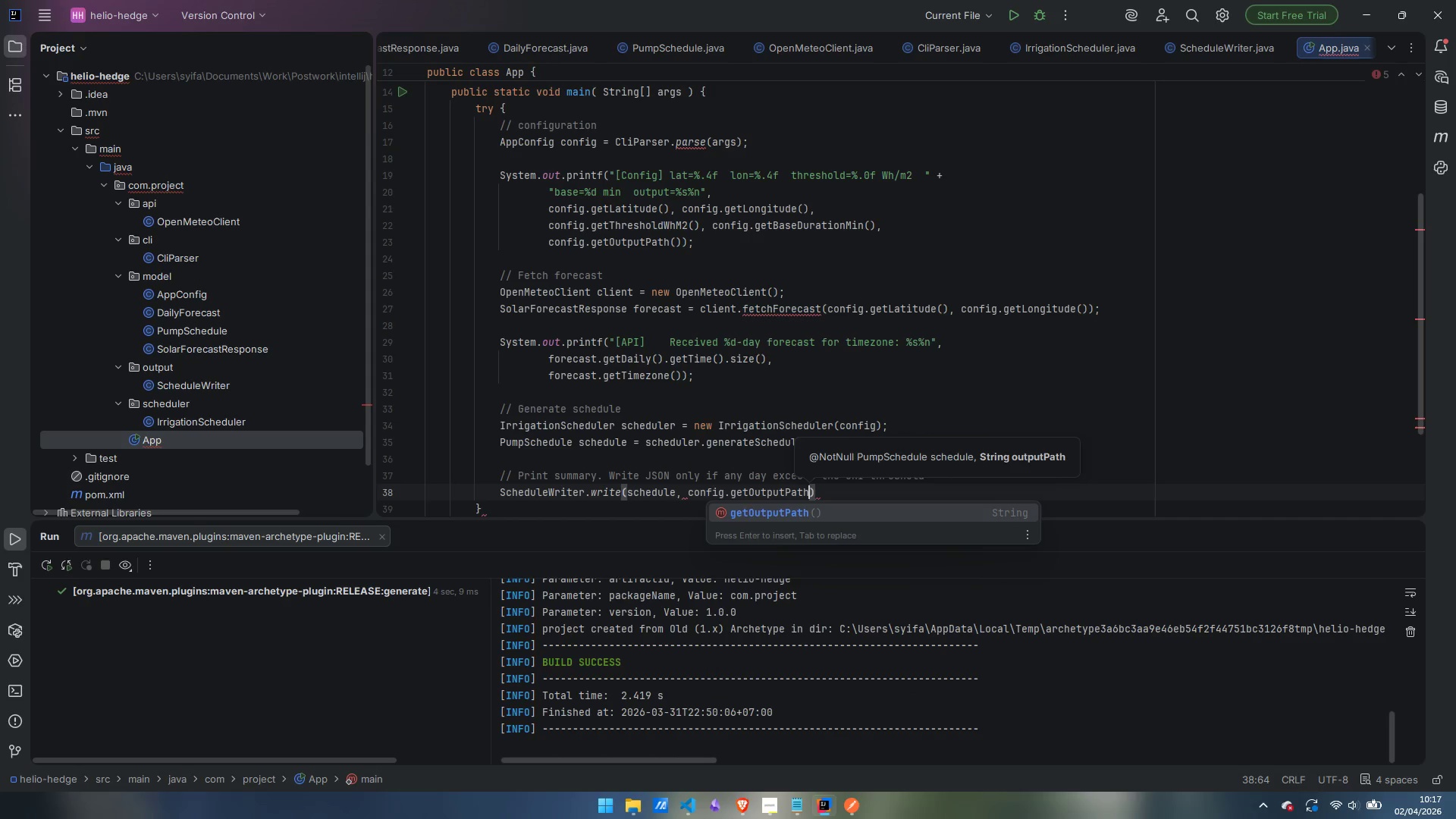 
key(Enter)
 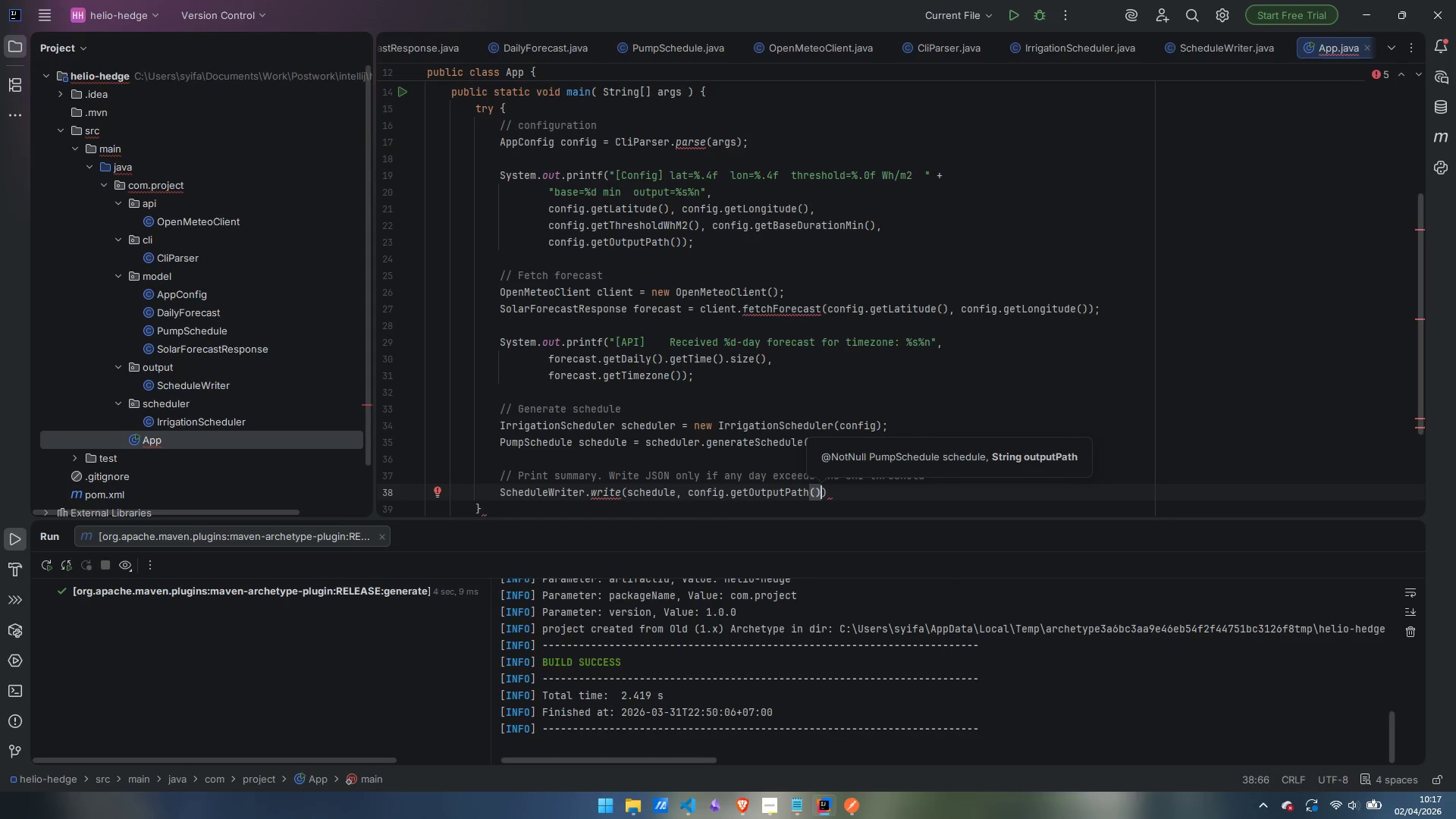 
key(ArrowRight)
 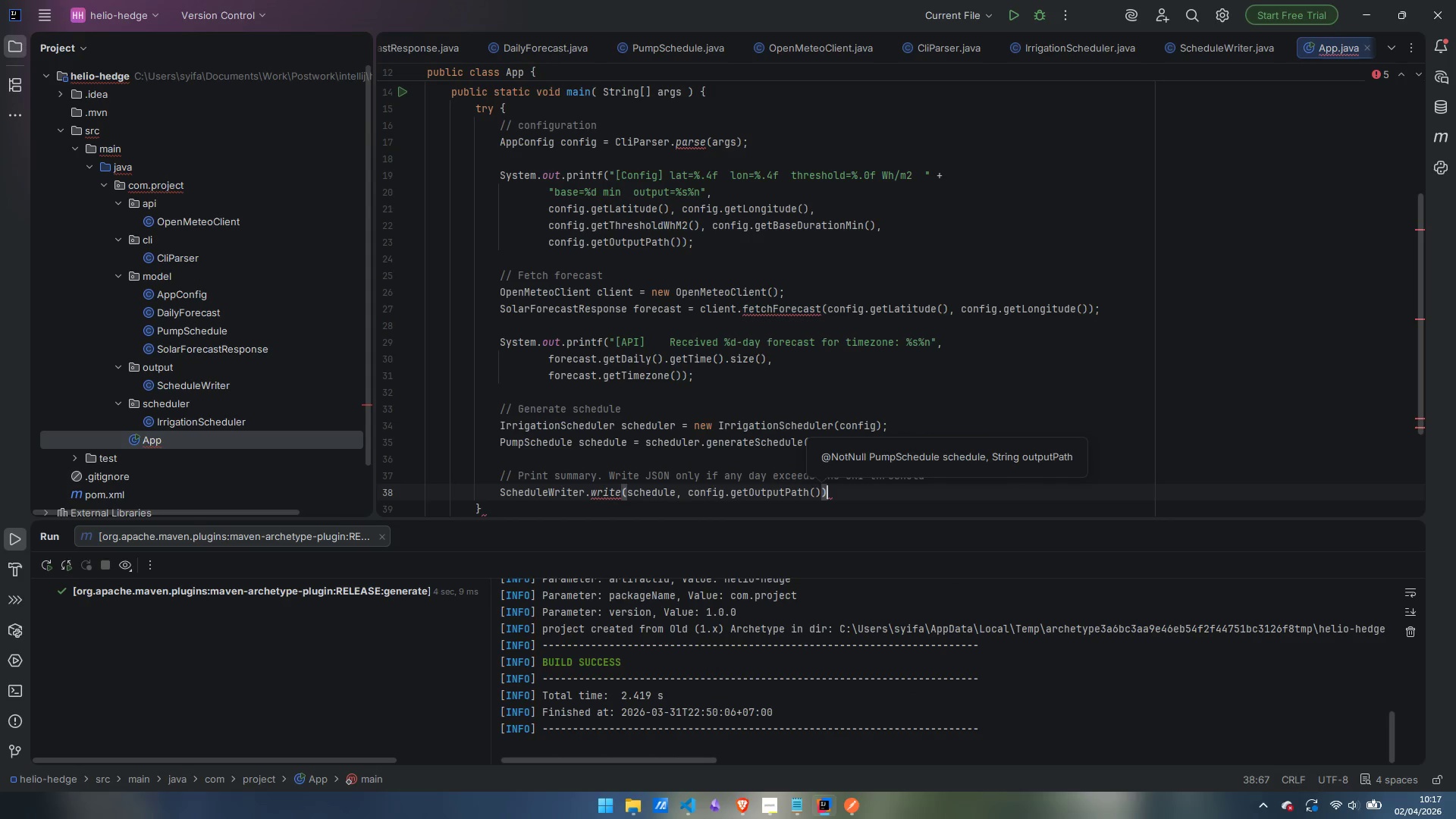 
key(Semicolon)
 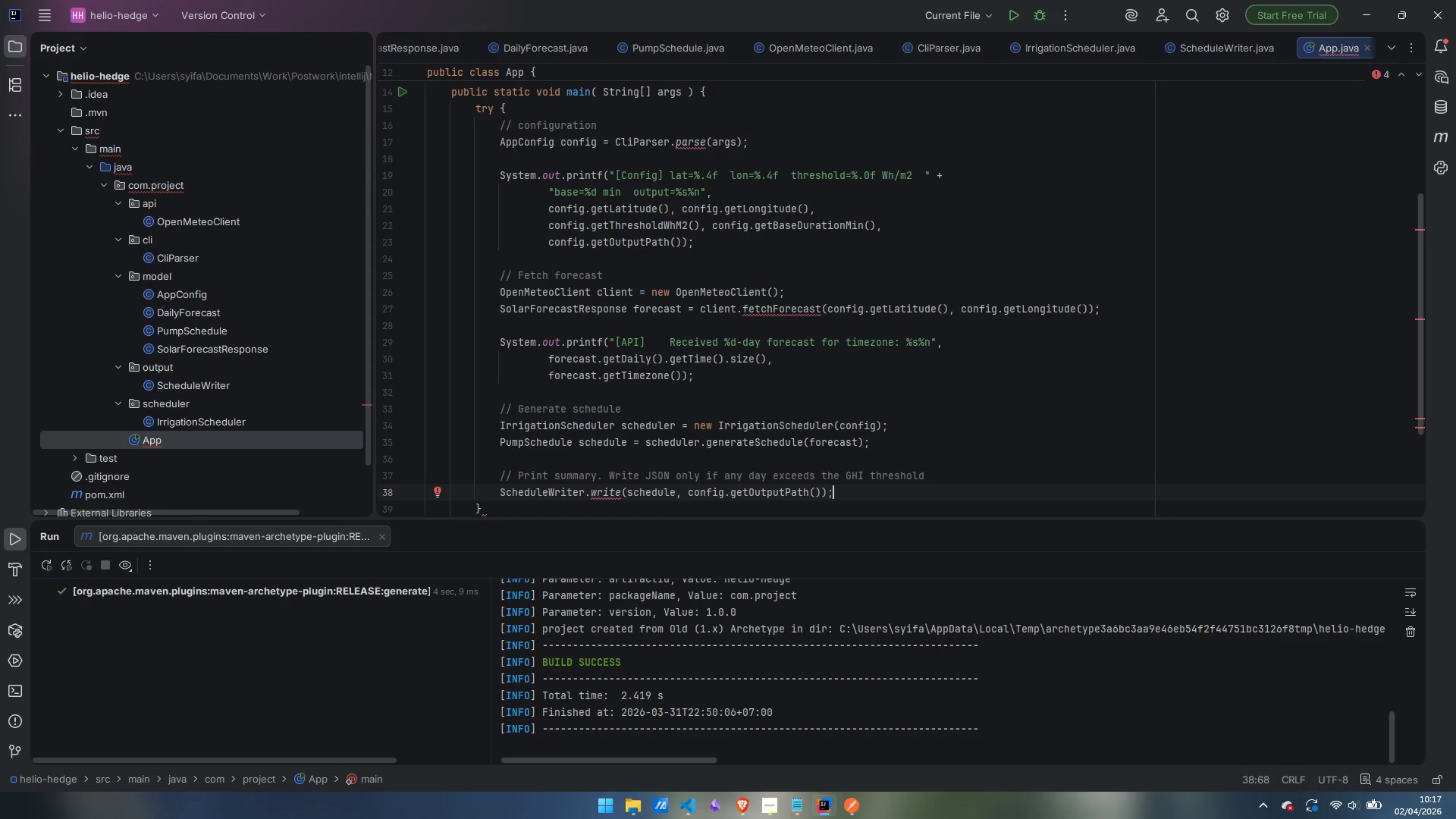 
key(ArrowDown)
 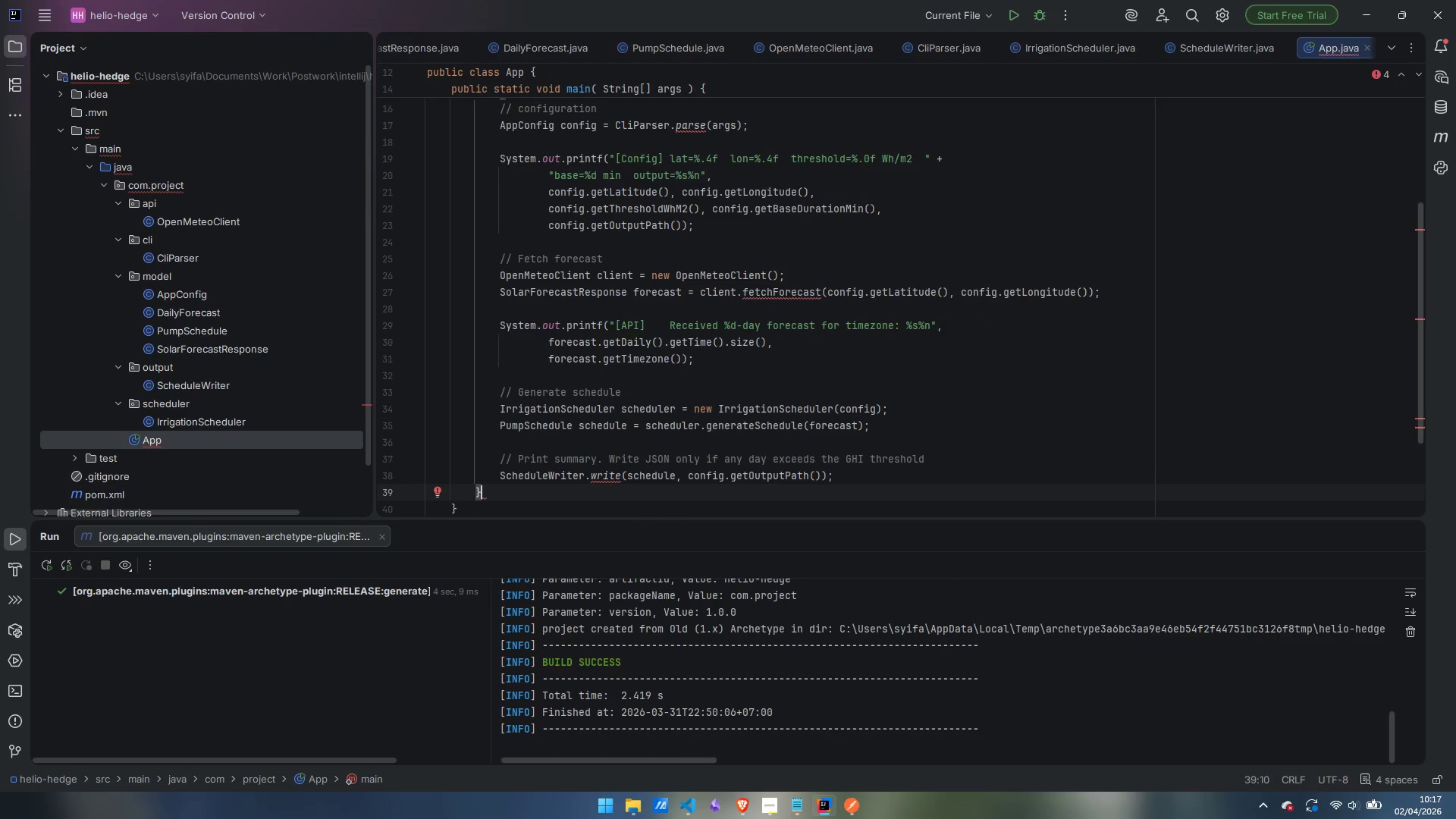 
type( catch)
 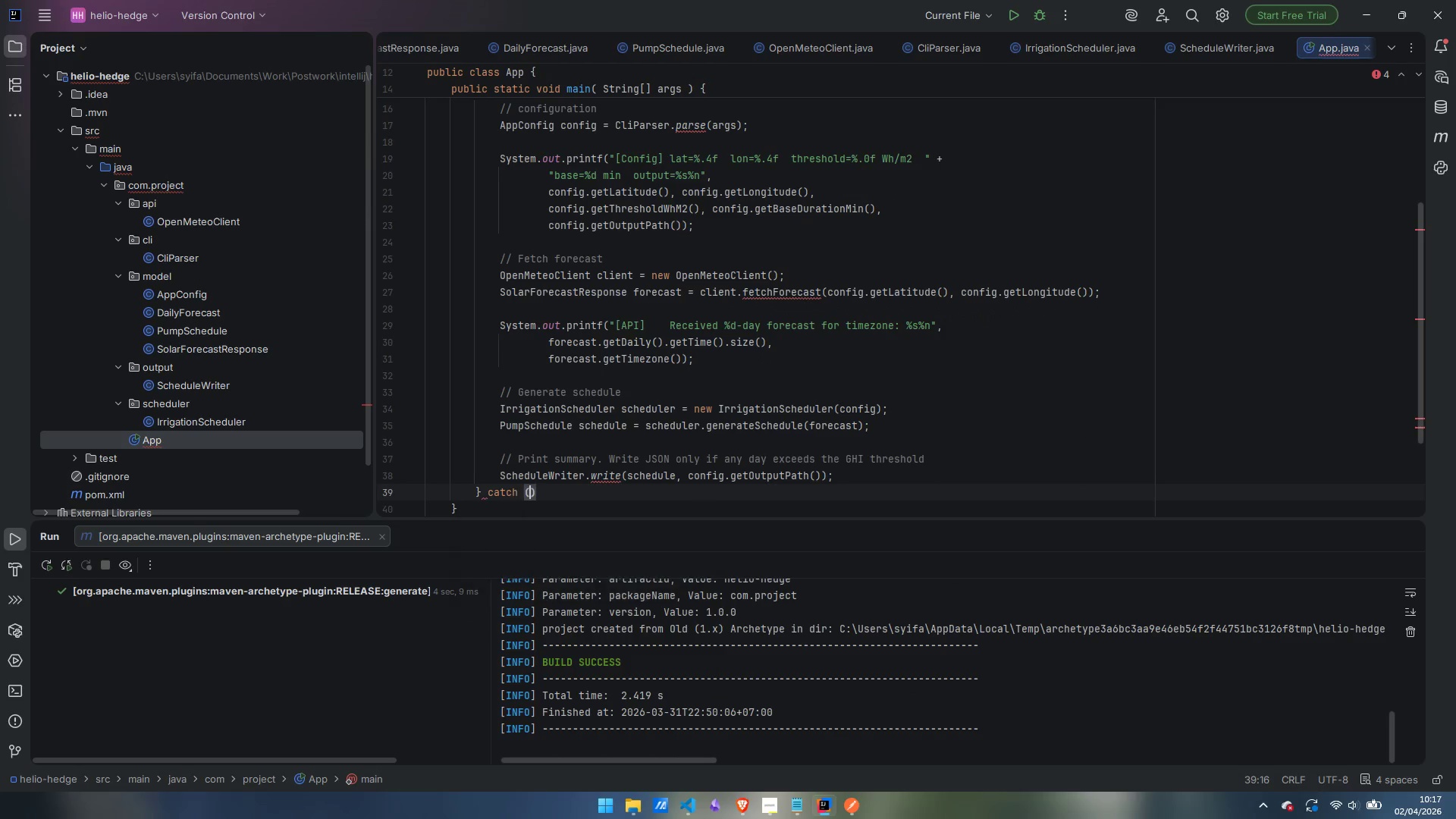 
key(Enter)
 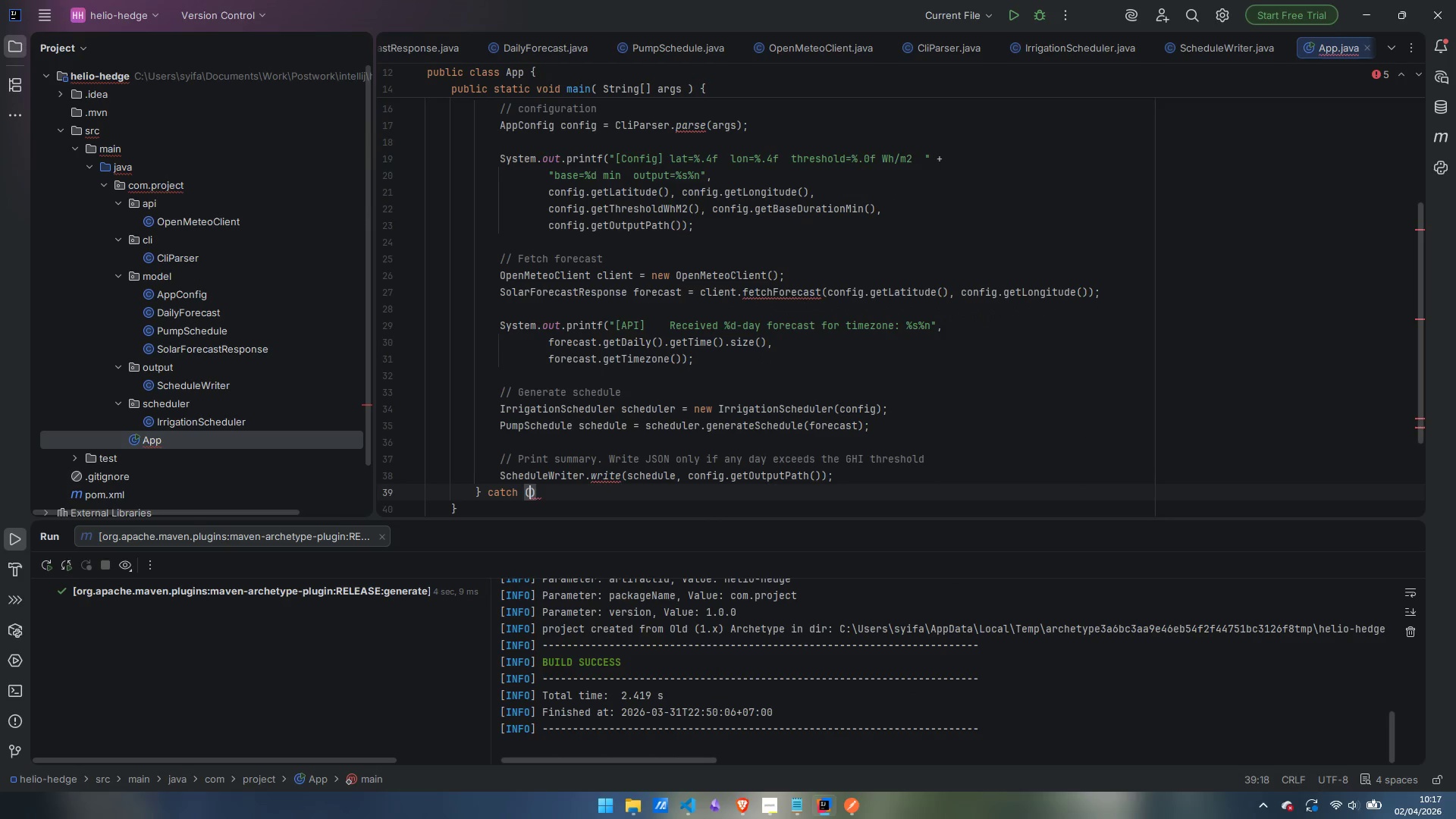 
type(Illea)
key(Backspace)
type(galArgumentException)
 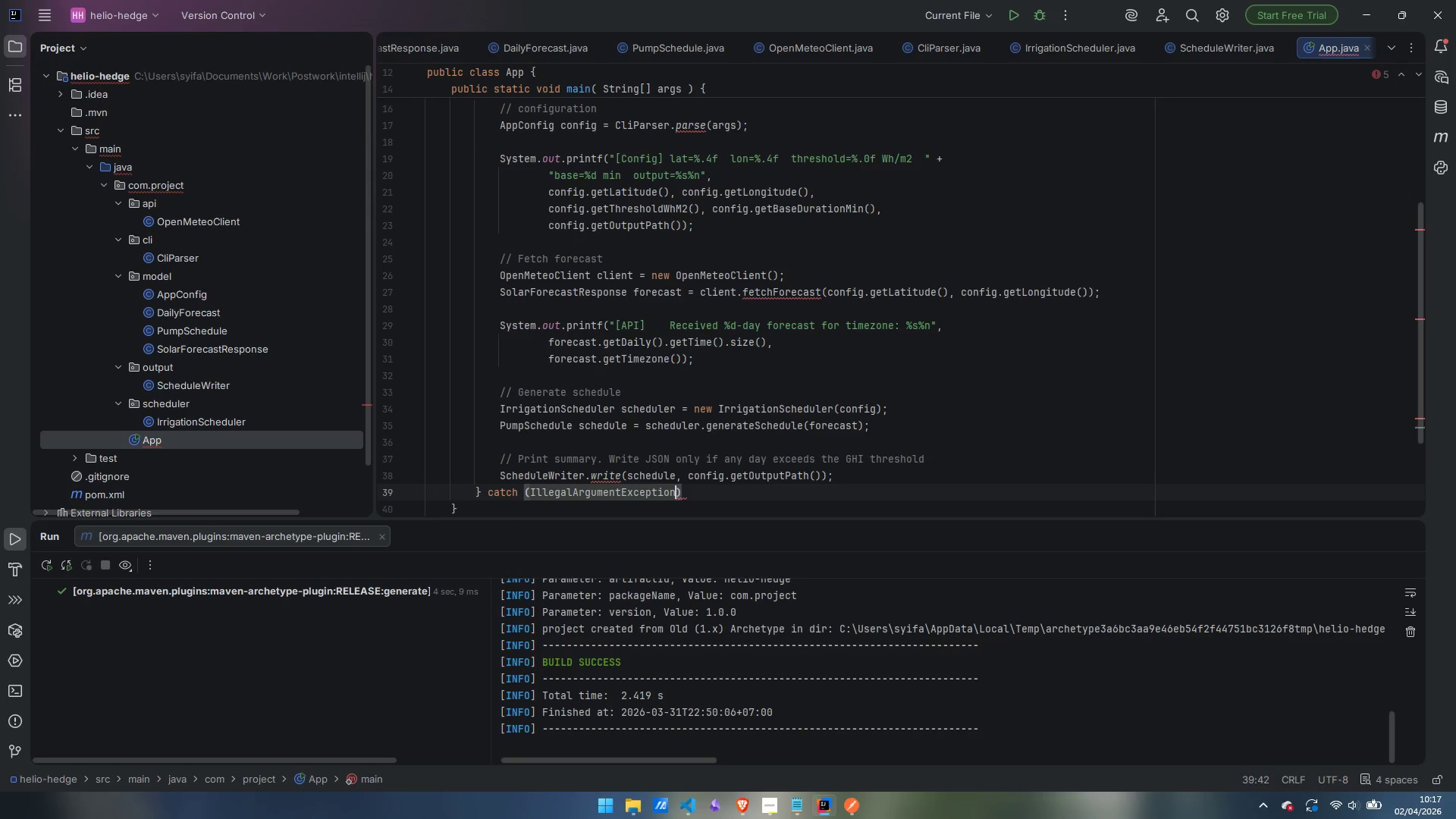 
 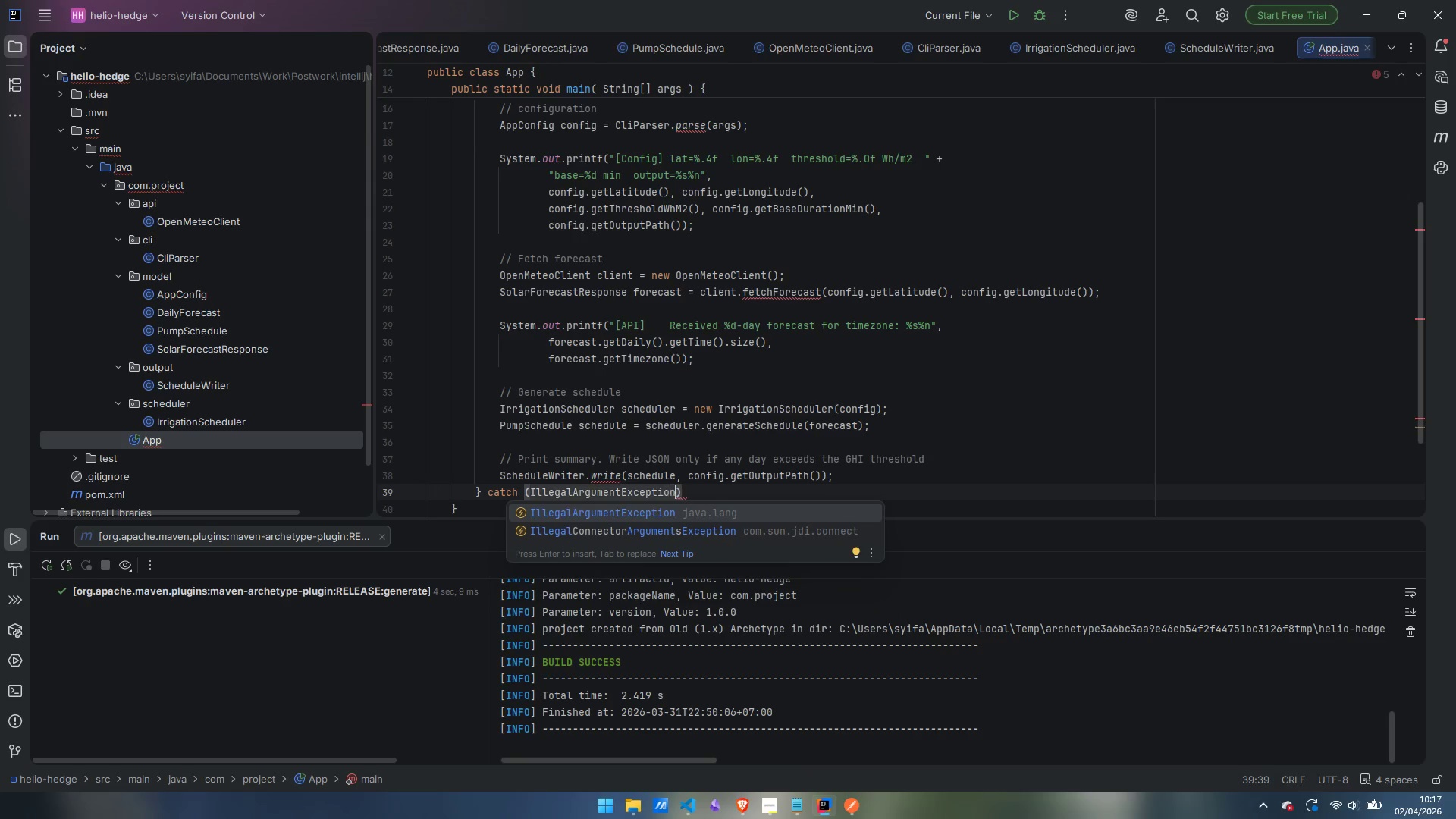 
key(Enter)
 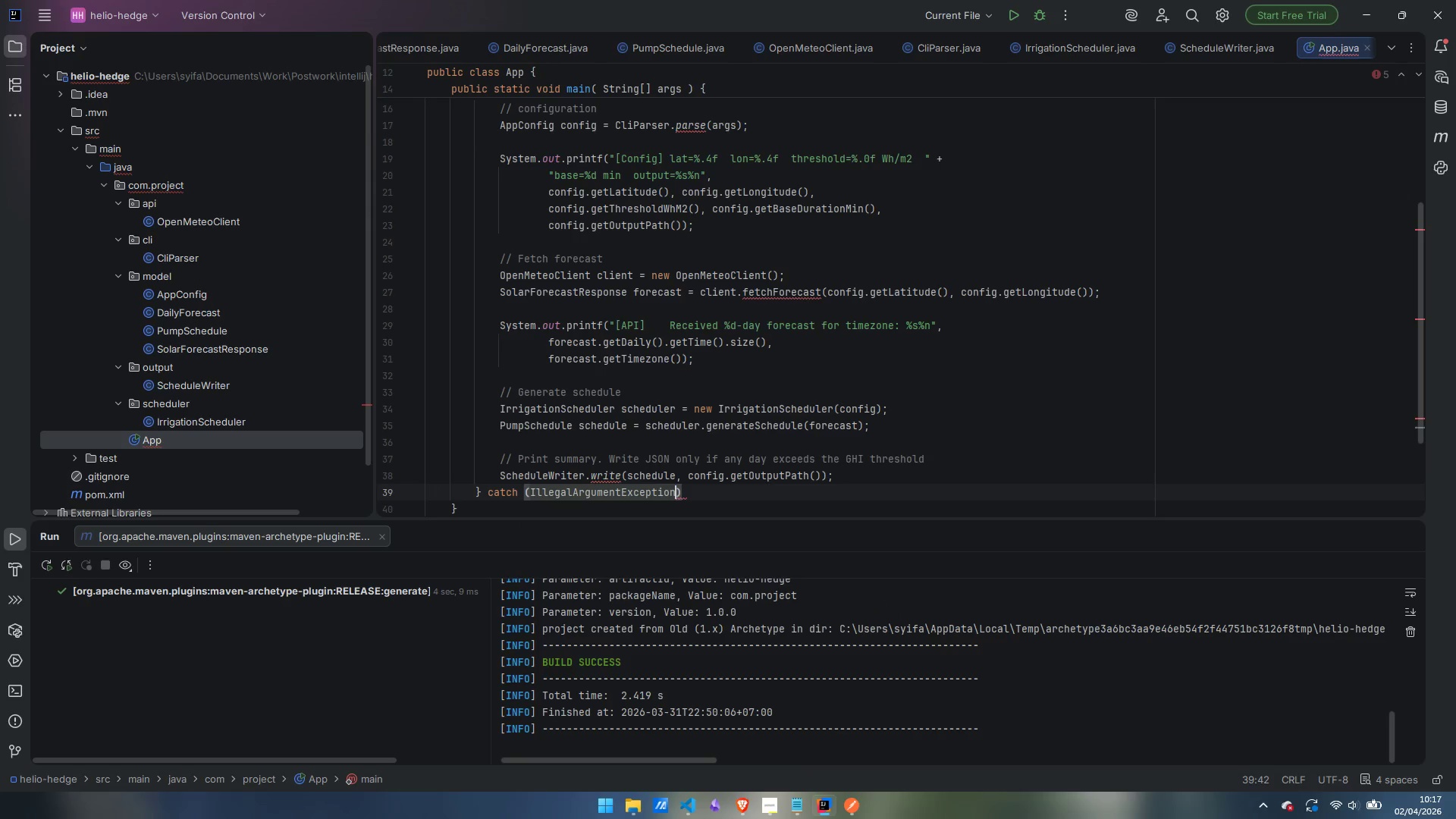 
key(Space)
 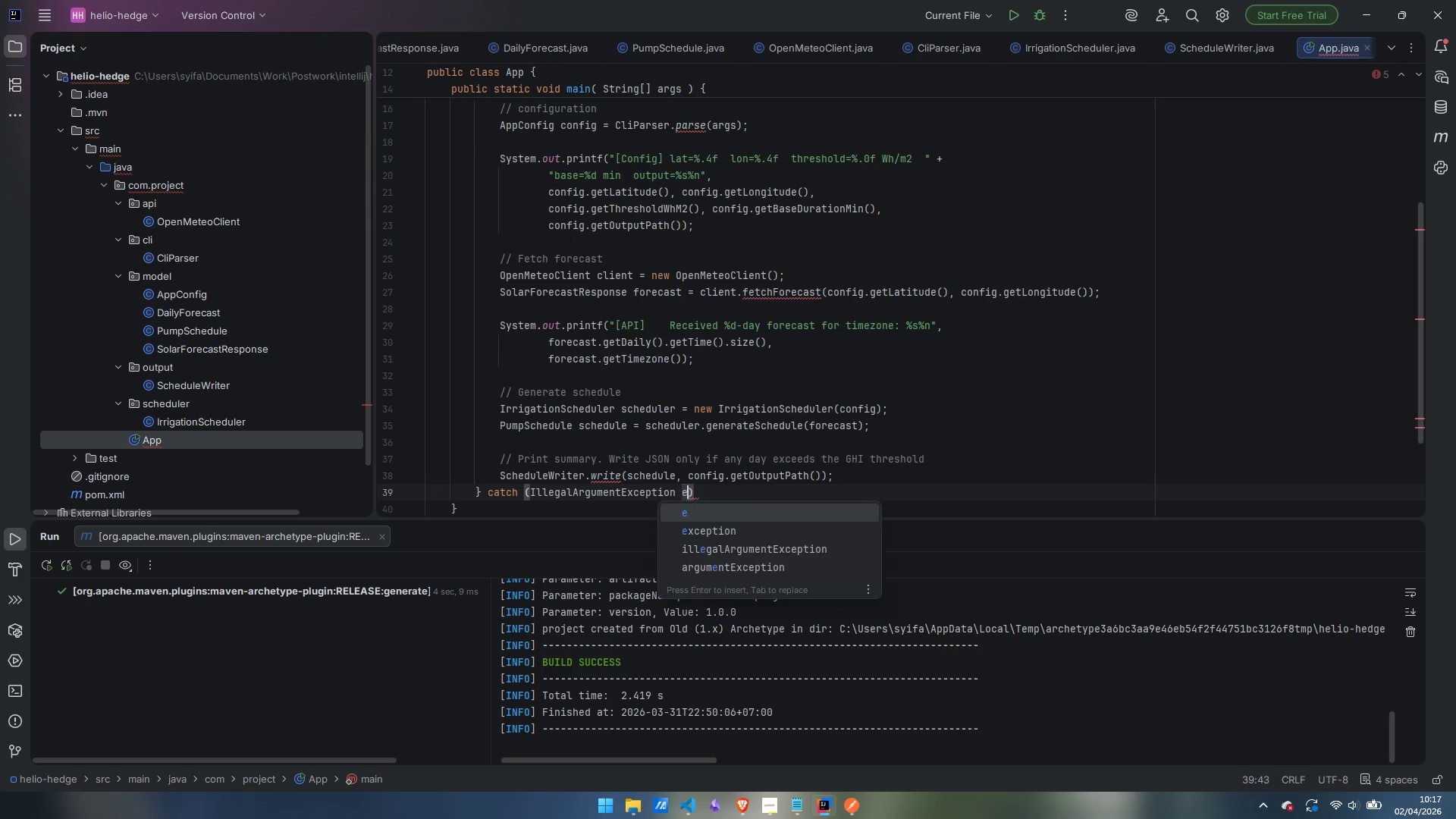 
key(E)
 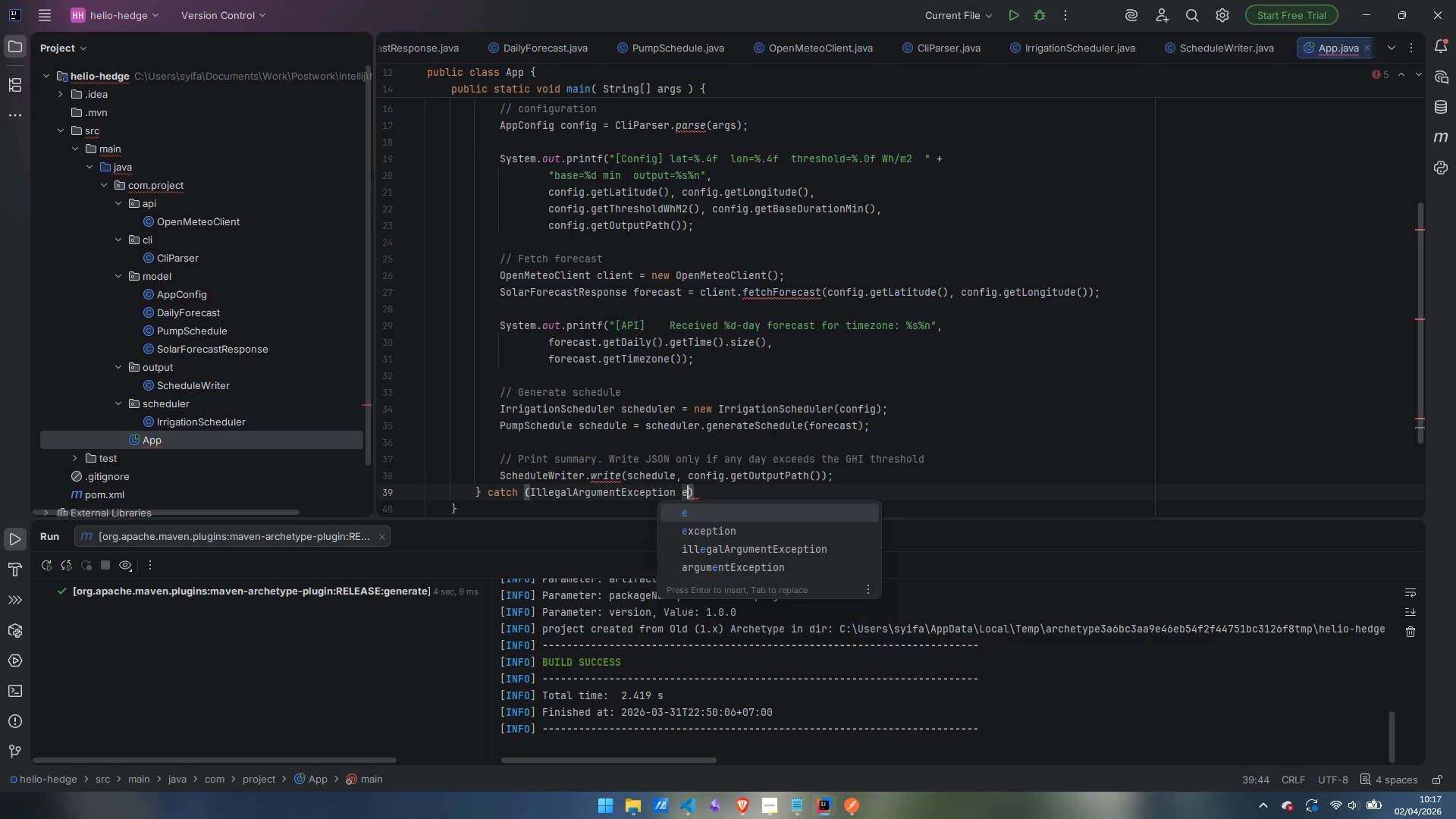 
key(ArrowRight)
 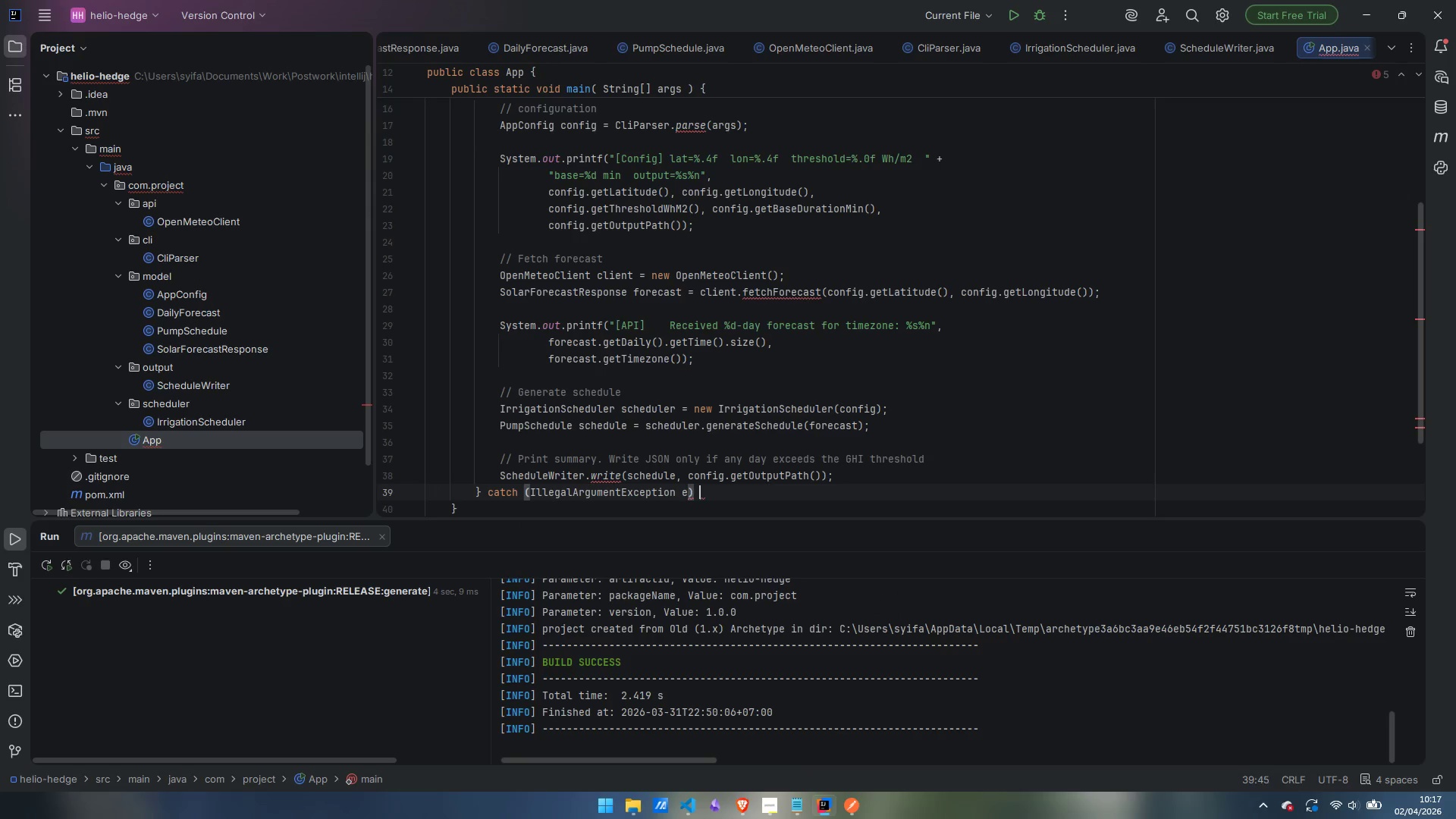 
key(Space)
 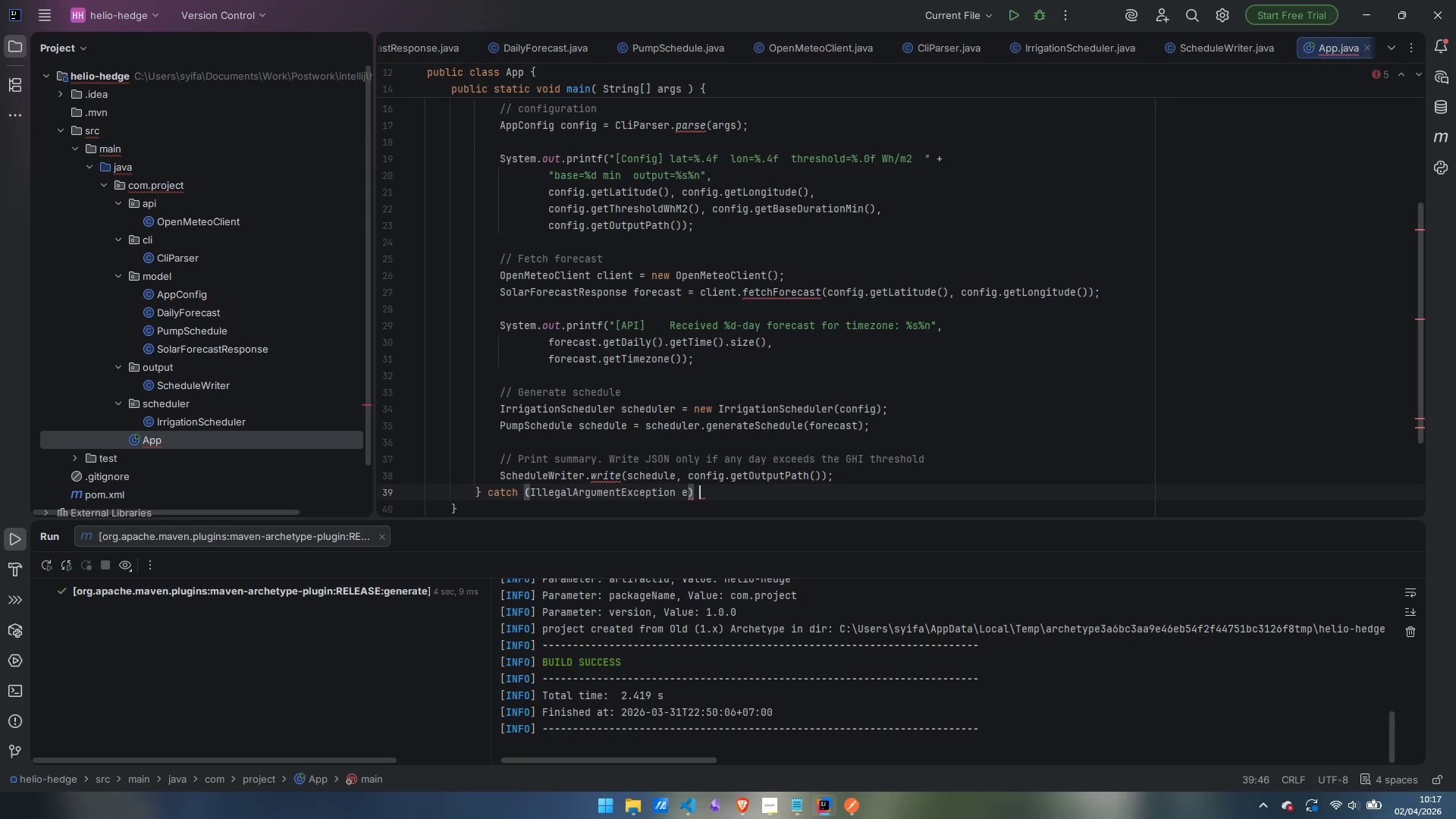 
key(Shift+ShiftLeft)
 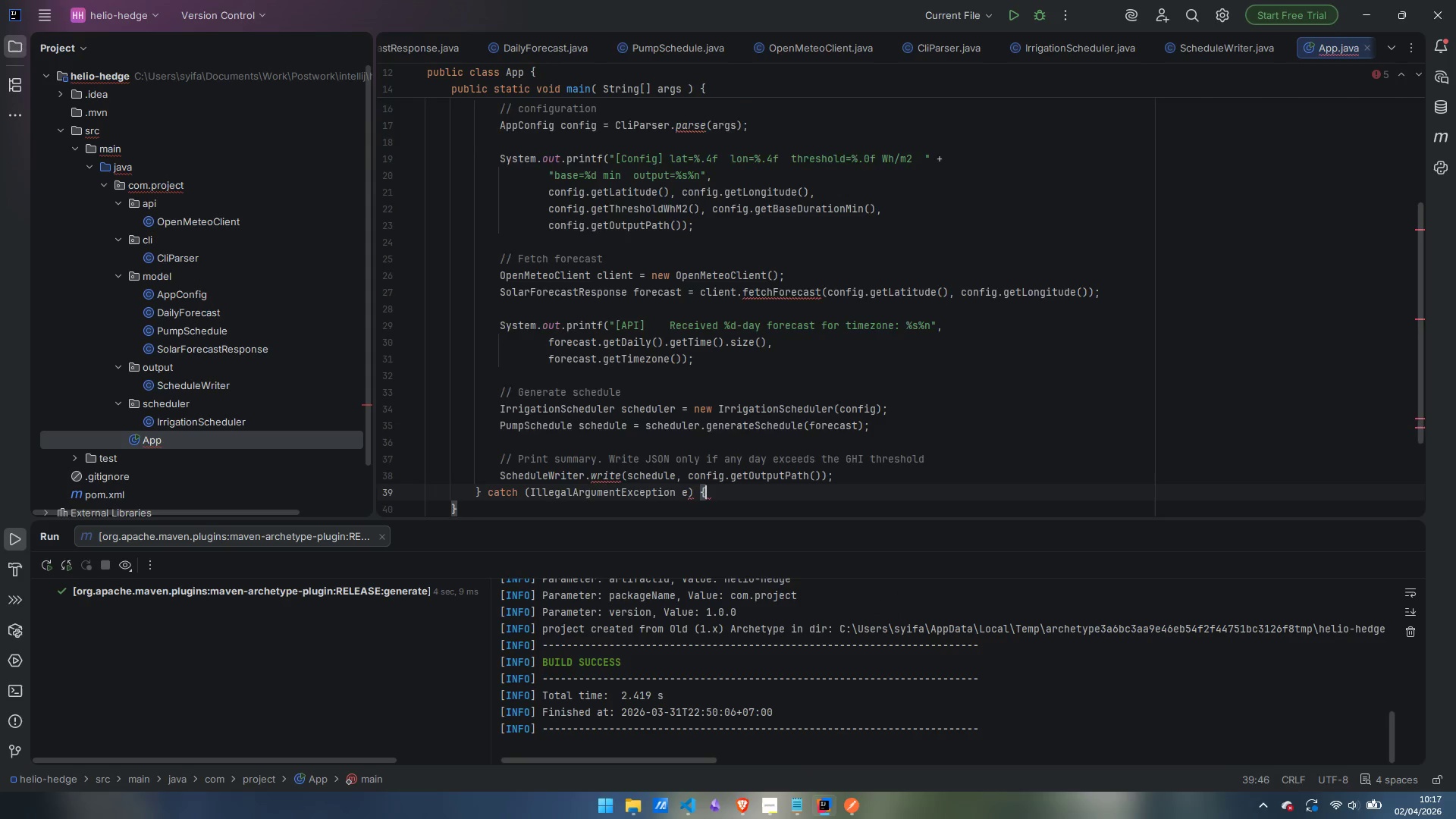 
key(Shift+BracketLeft)
 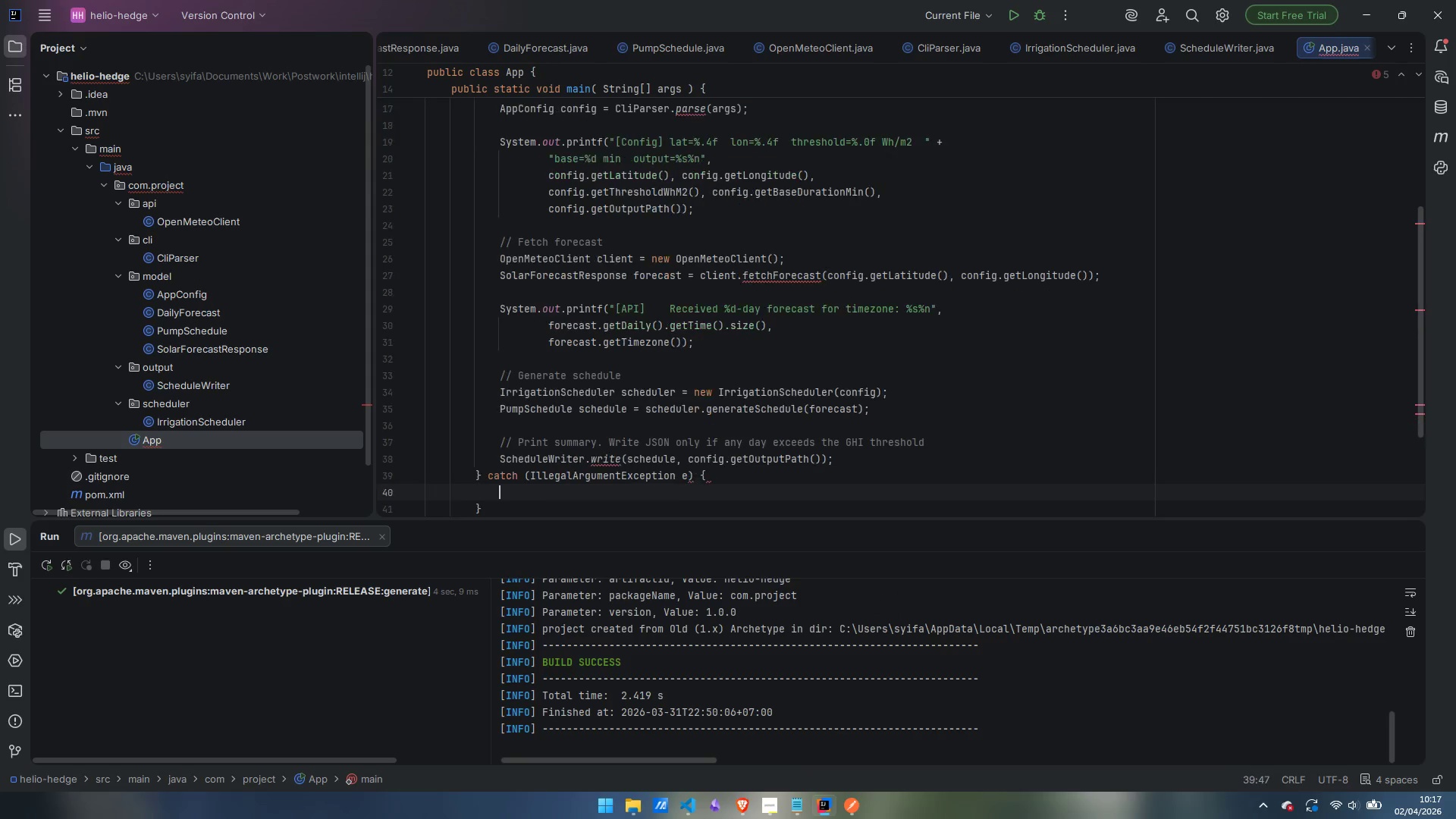 
key(Enter)
 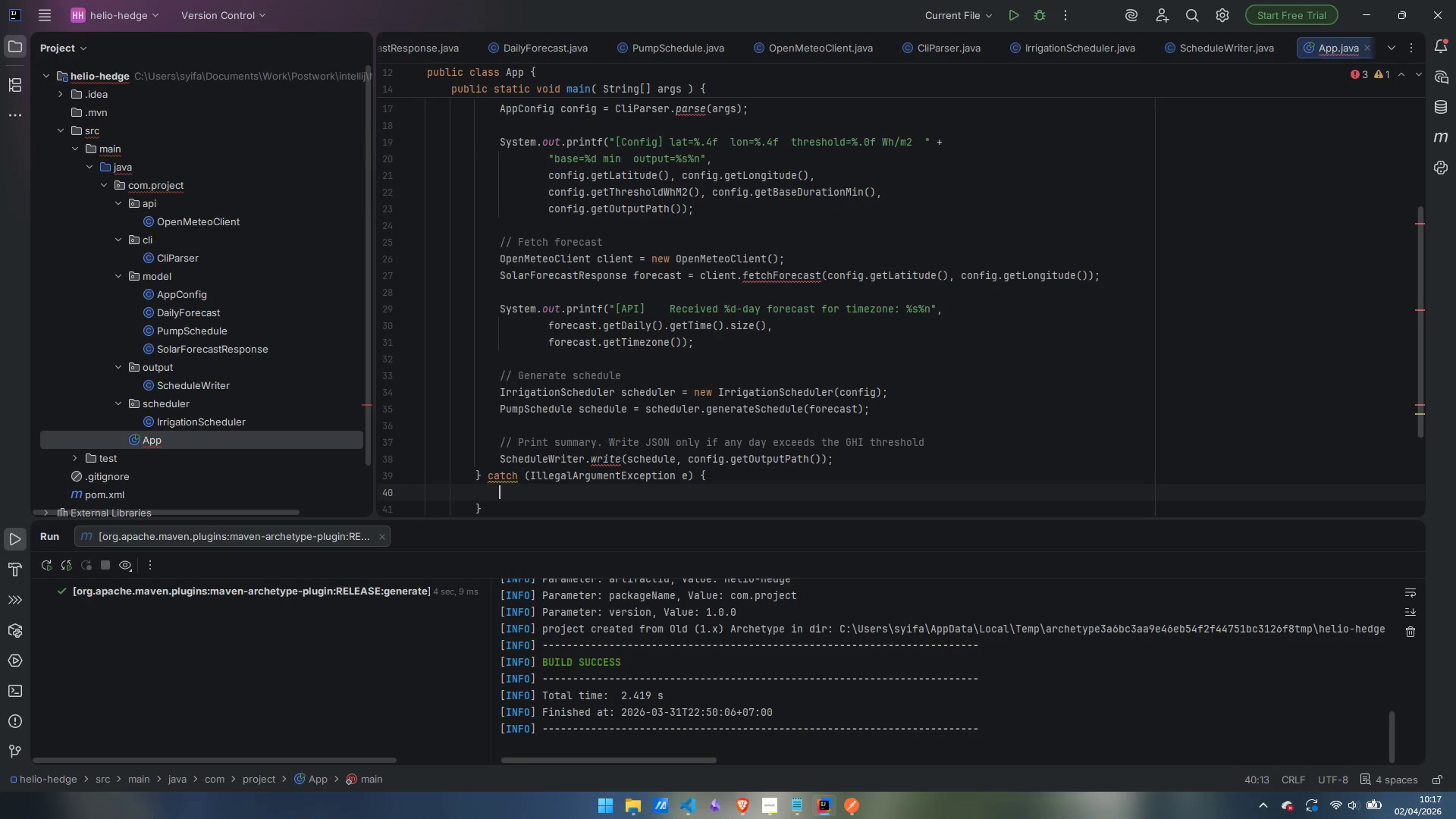 
type(serr)
key(Tab)
type("[Error] Invalid input: )
 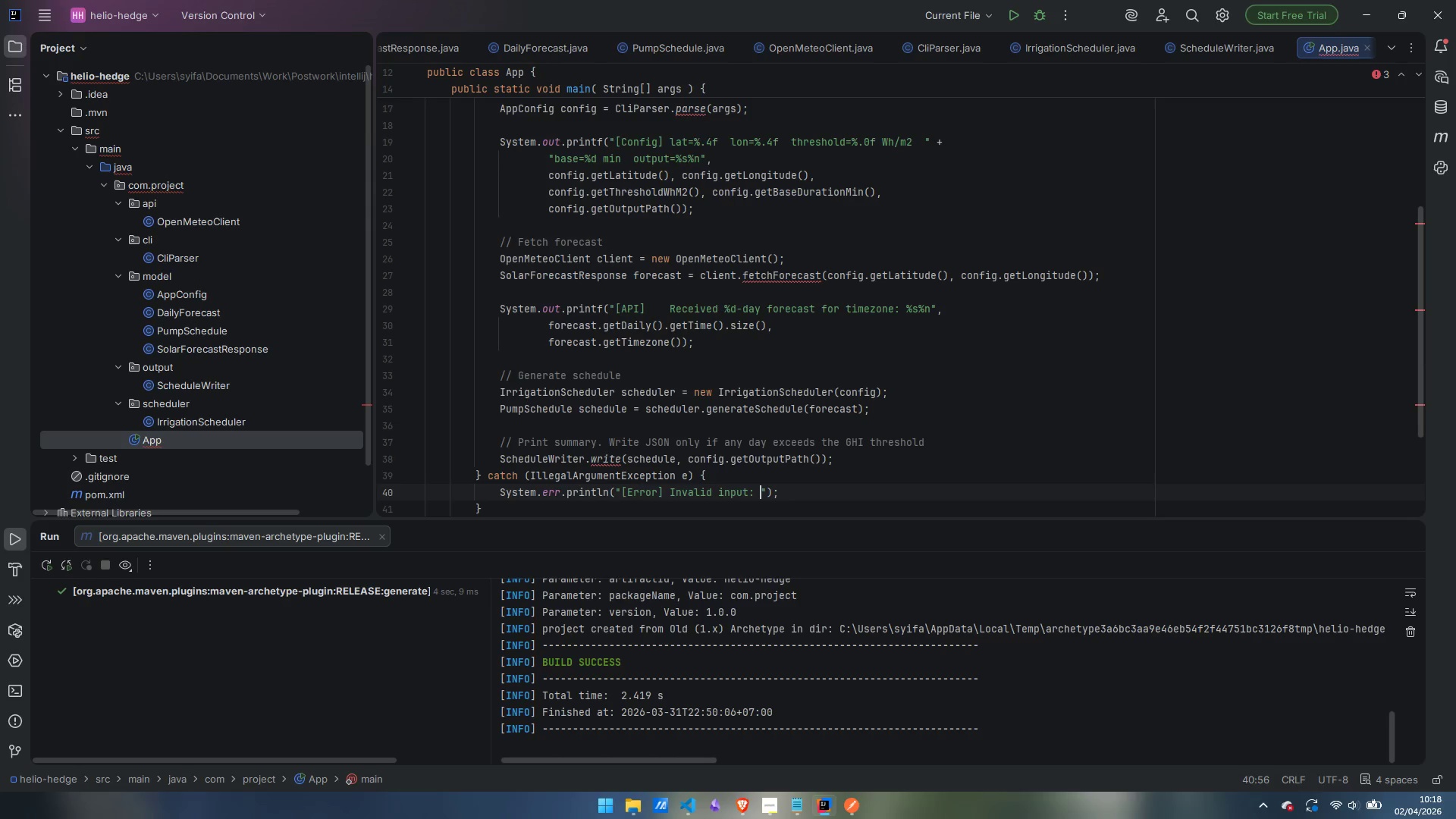 
key(ArrowRight)
 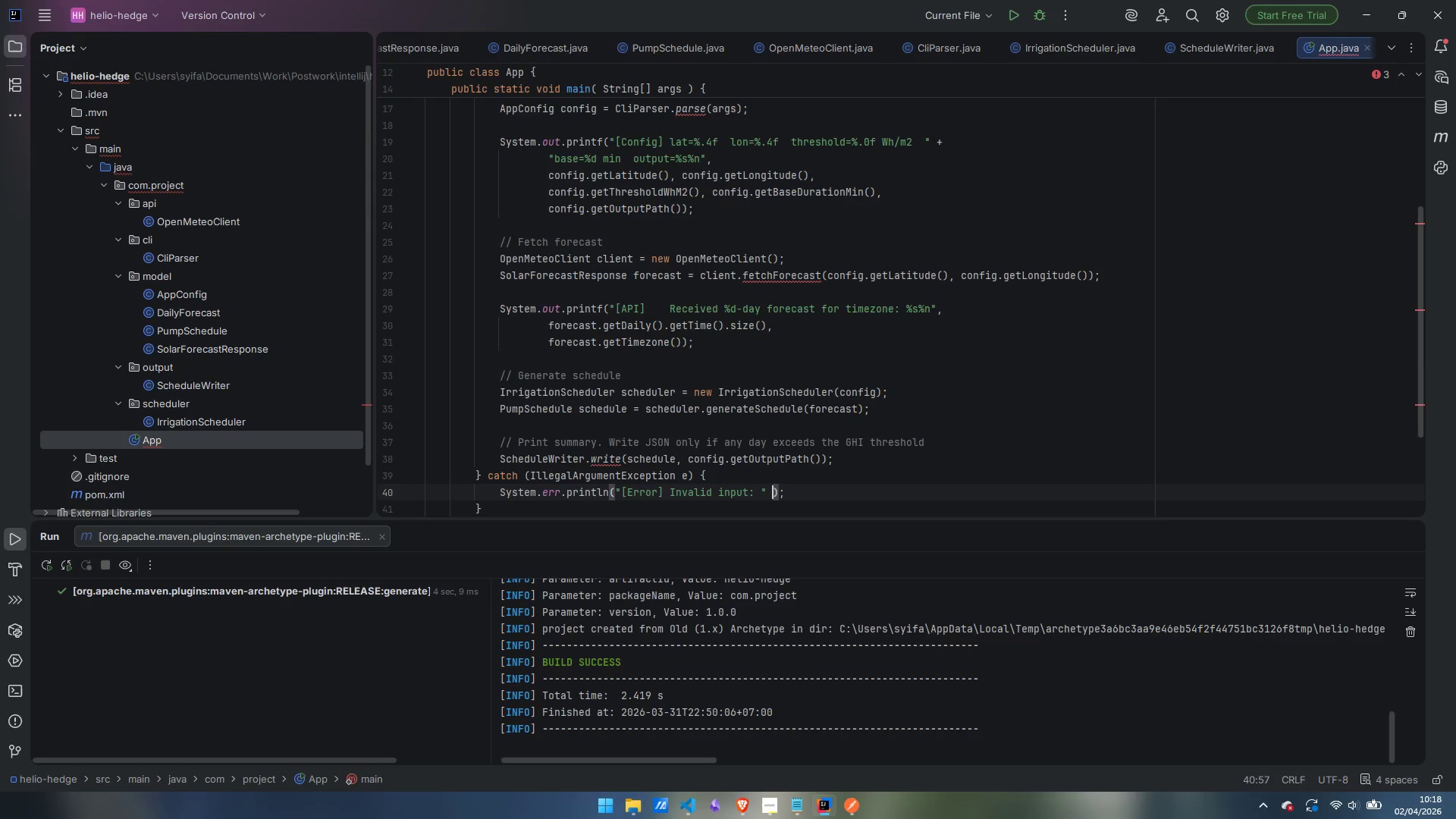 
type( + e.getMessage())
 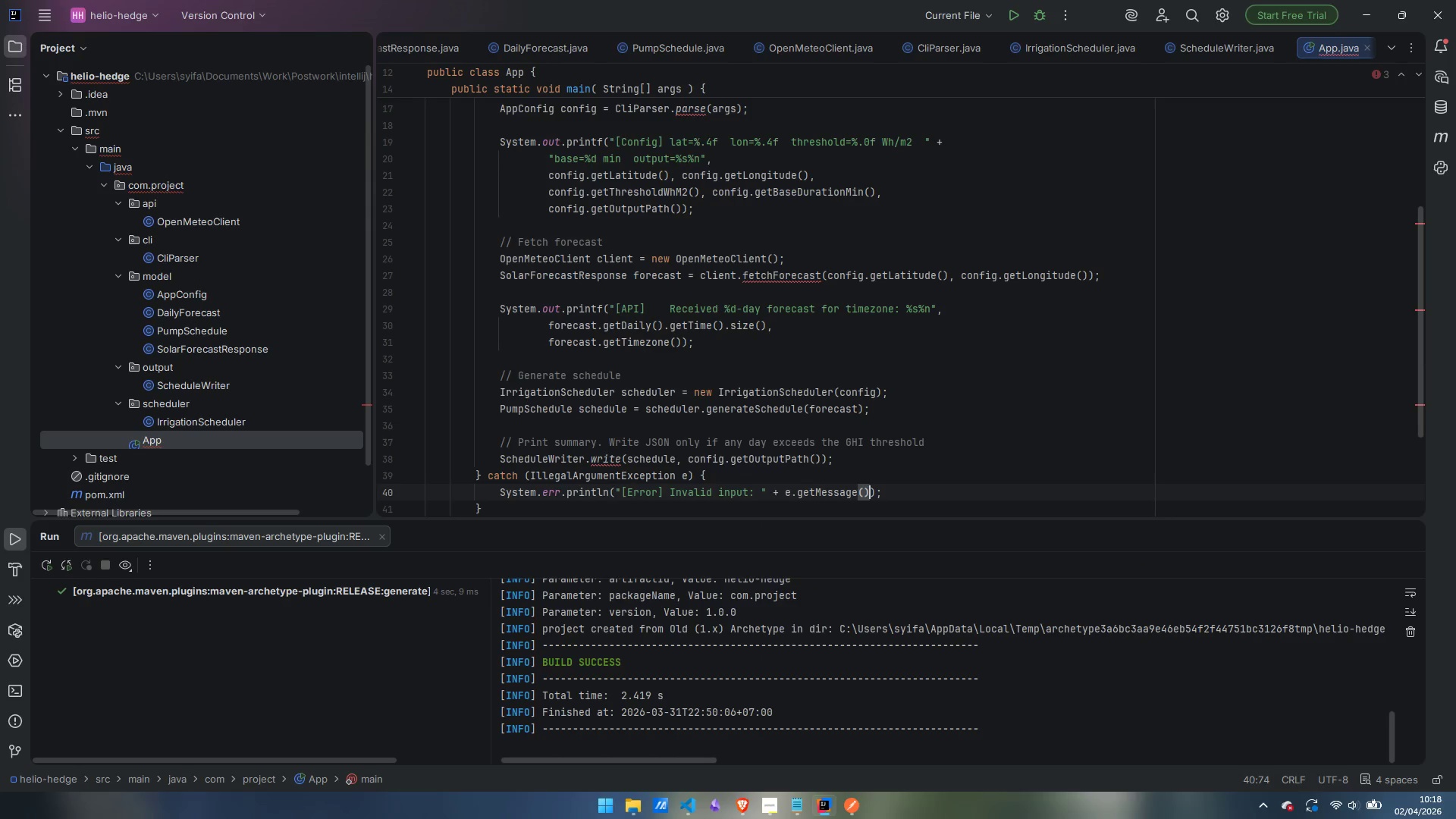 
key(ArrowRight)
 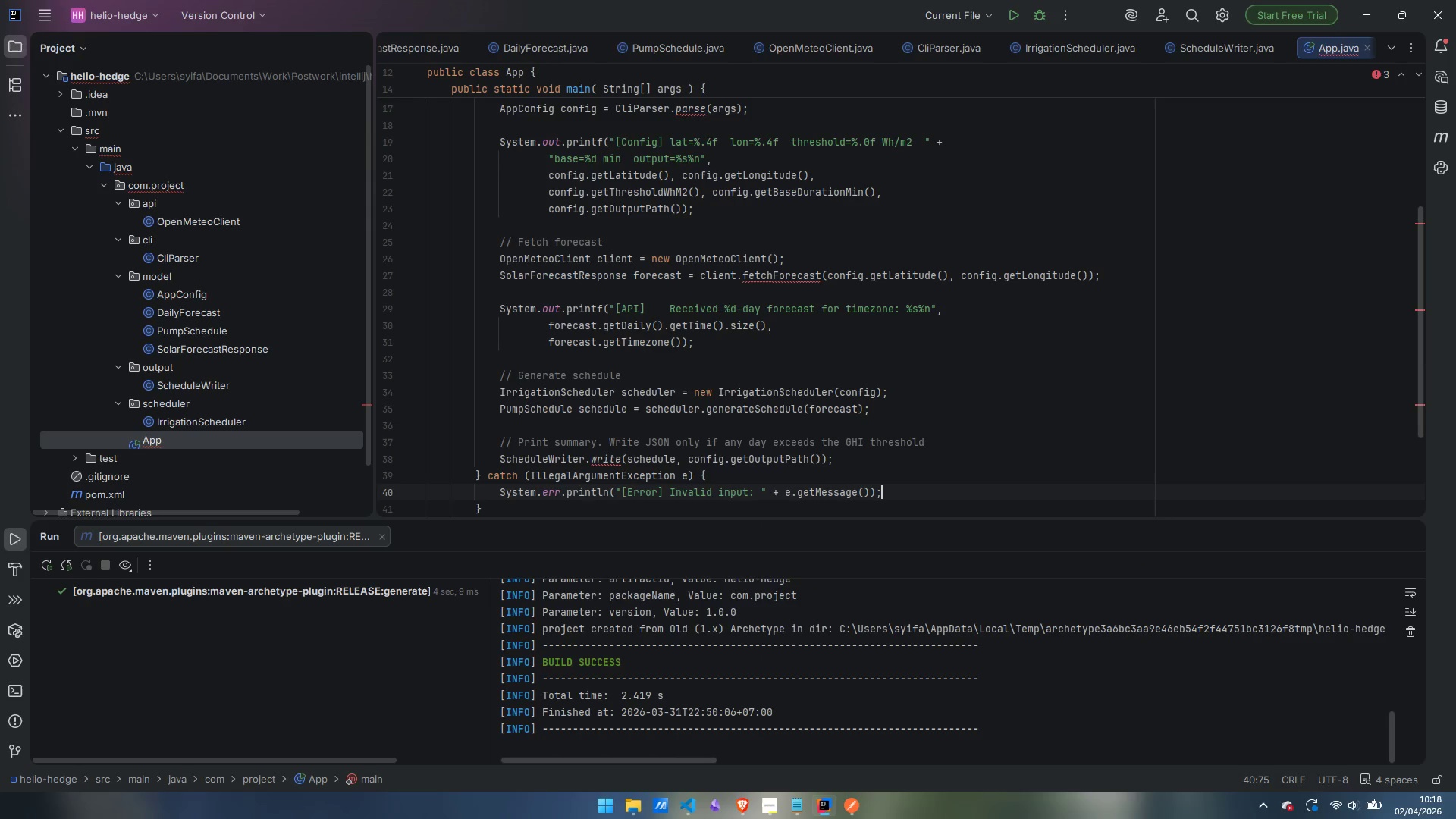 
key(ArrowRight)
 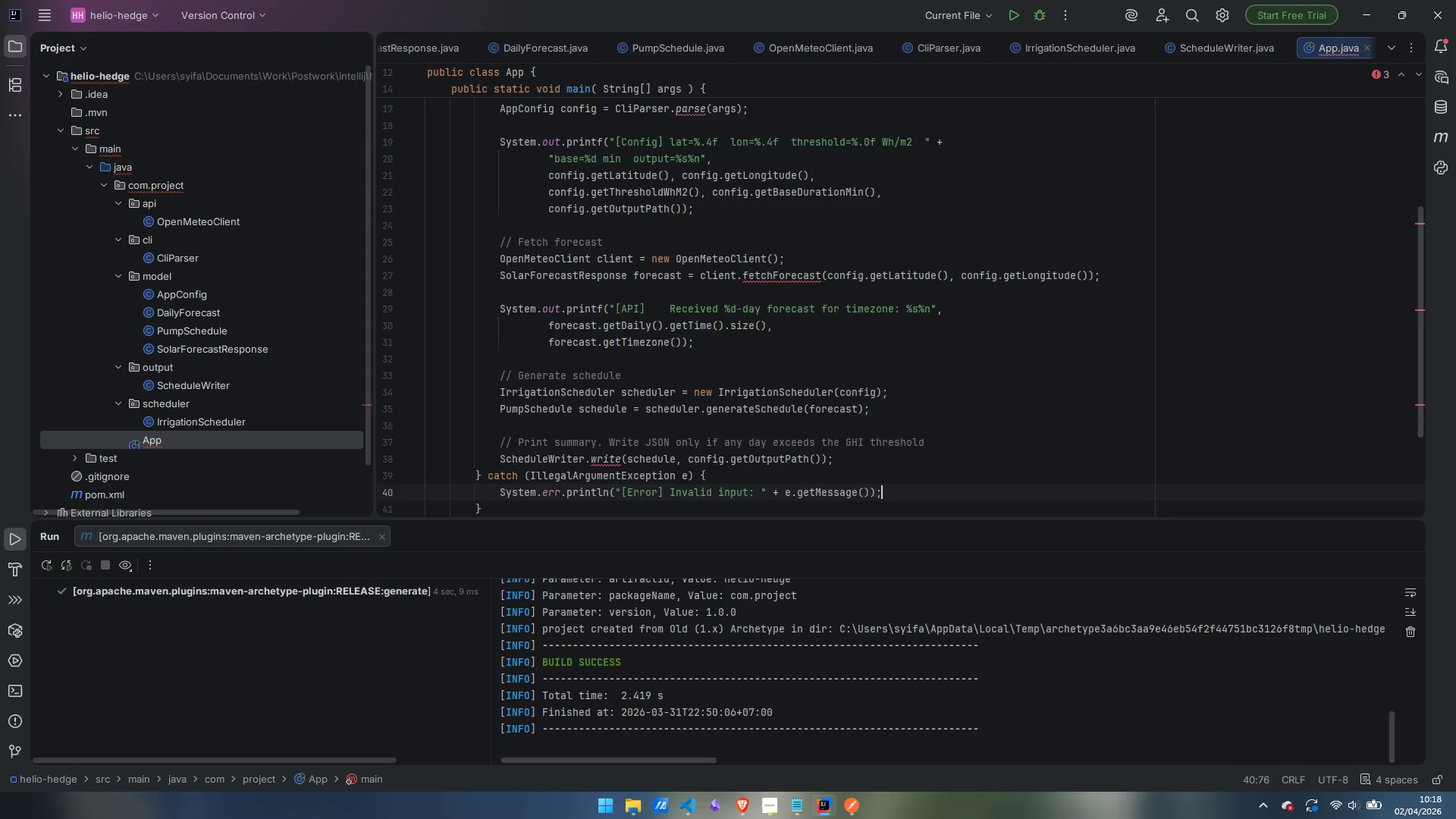 
key(Enter)
 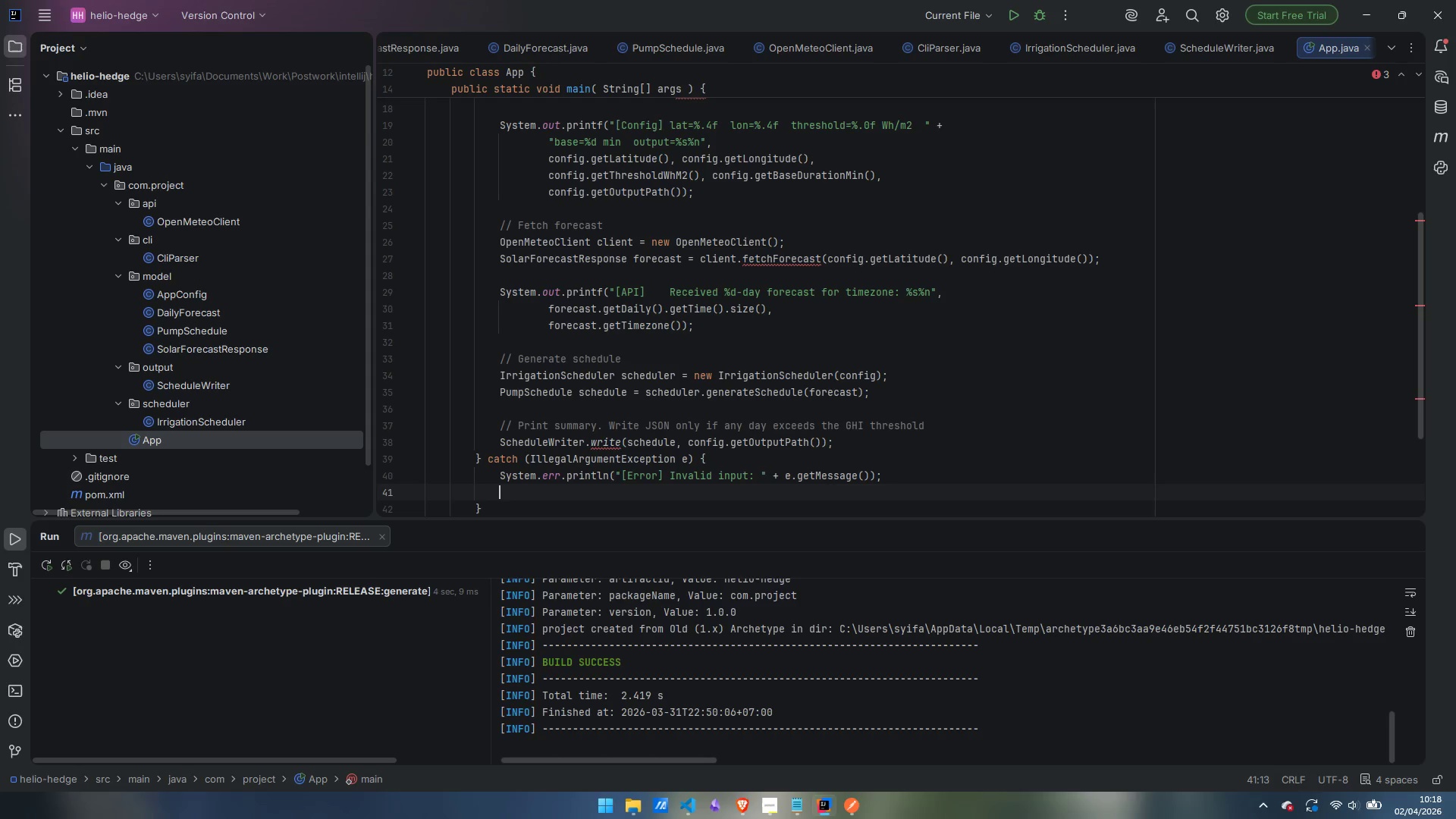 
type(see)
key(Tab)
key(Backspace)
type(r)
key(Tab)
key(Backspace)
key(Backspace)
key(Backspace)
key(Backspace)
key(Backspace)
key(Backspace)
type(rr)
key(Tab)
 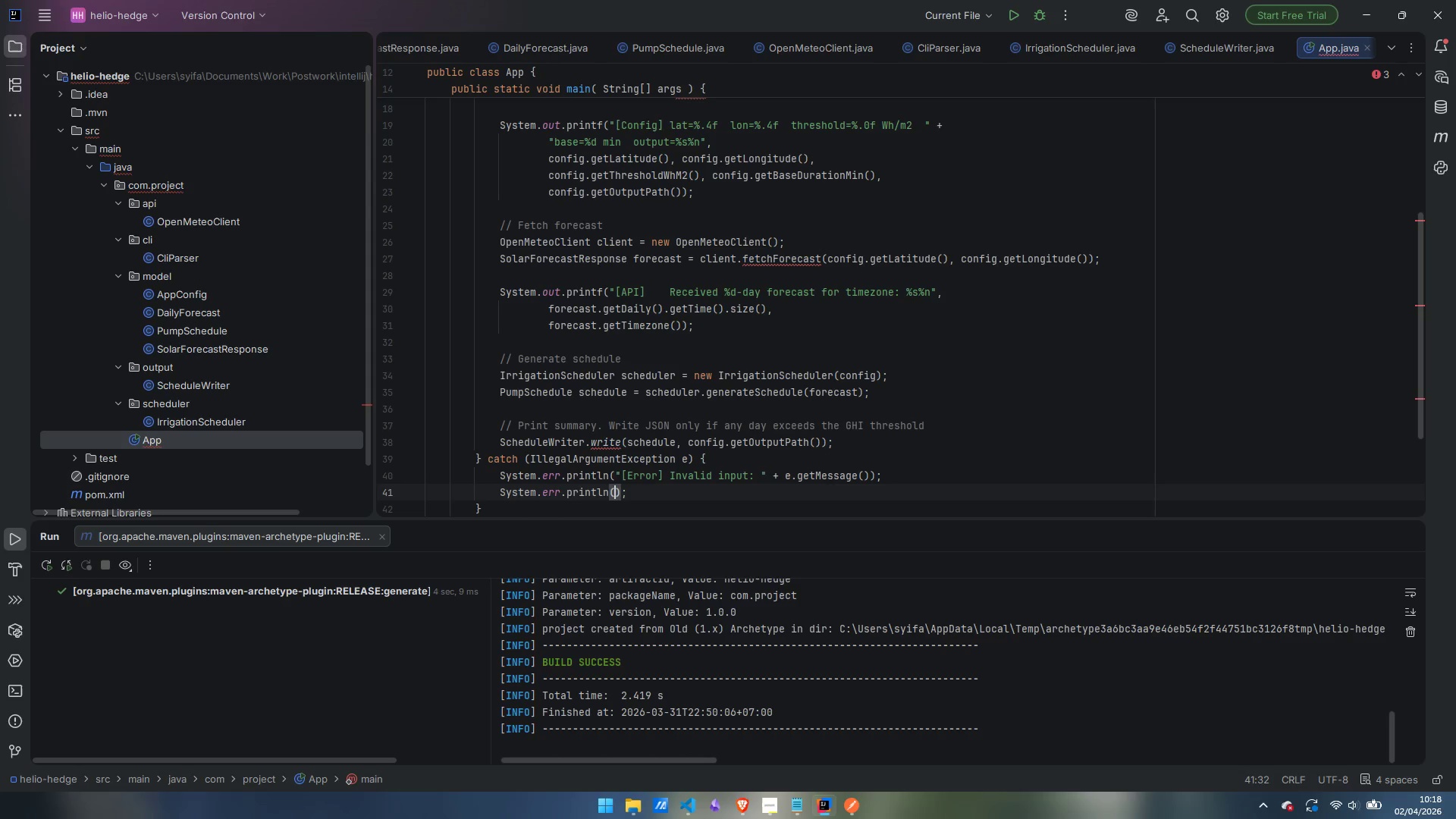 
type("        Run with --help for usage information.)
 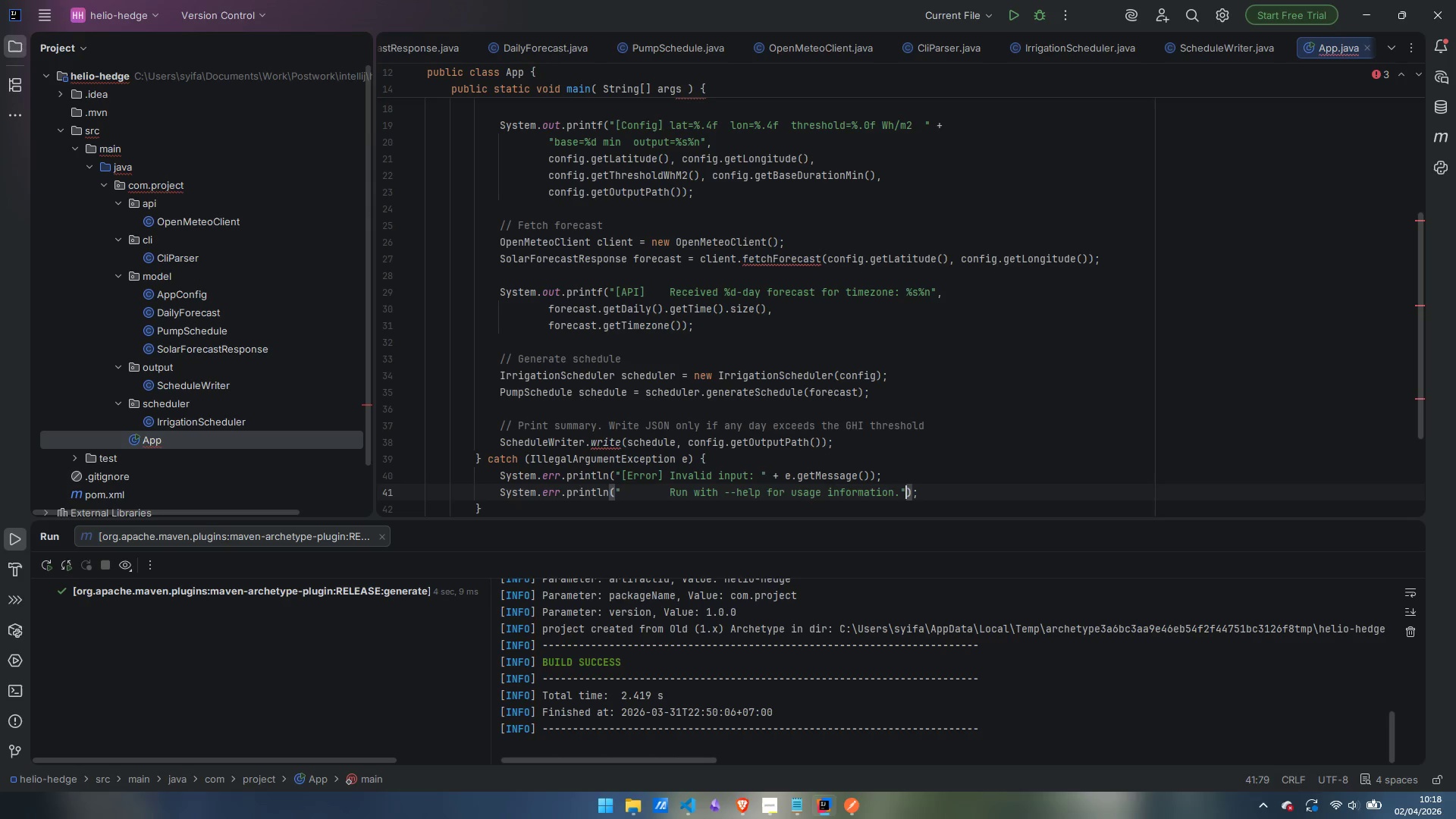 
key(ArrowRight)
 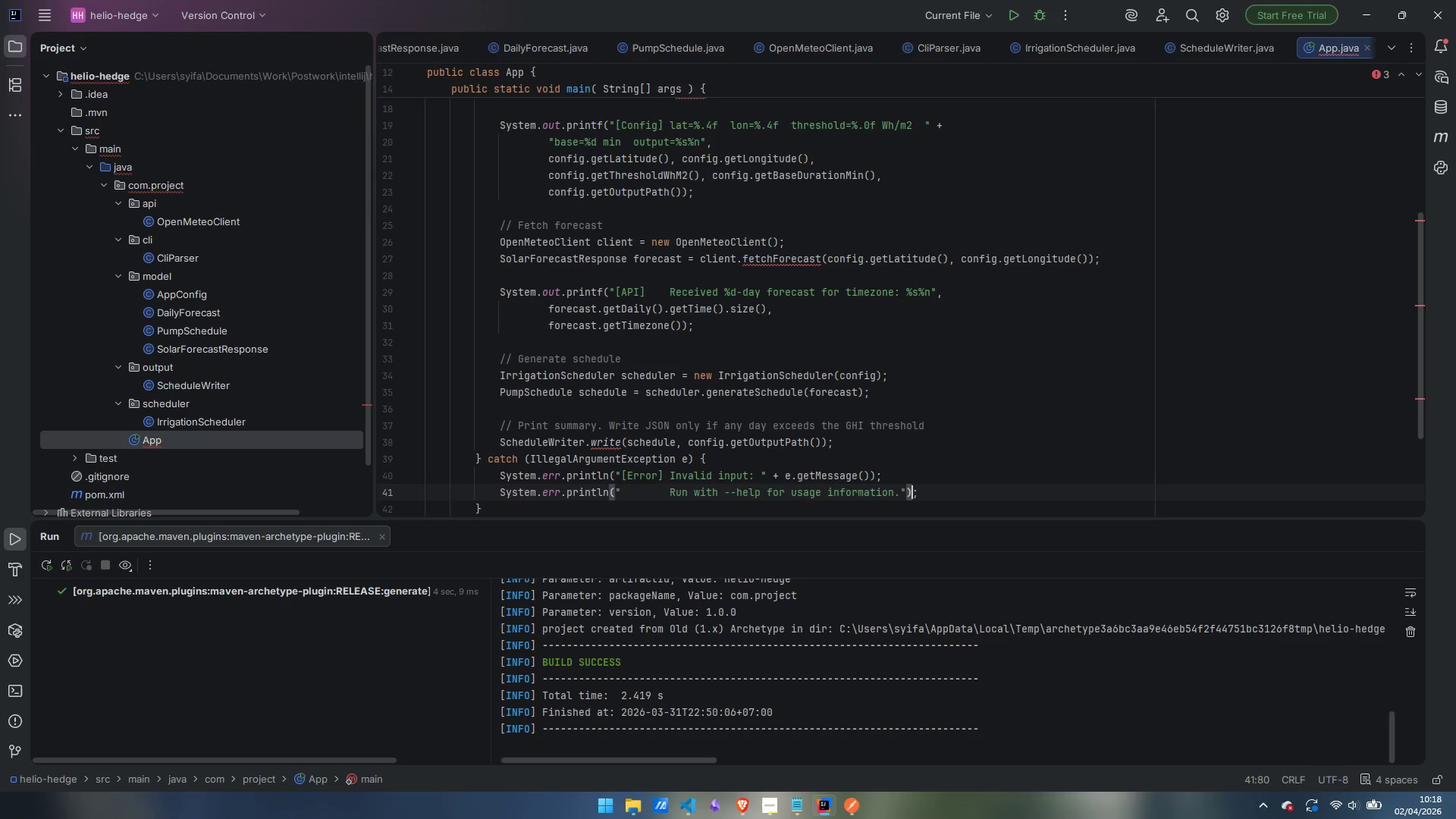 
key(ArrowRight)
 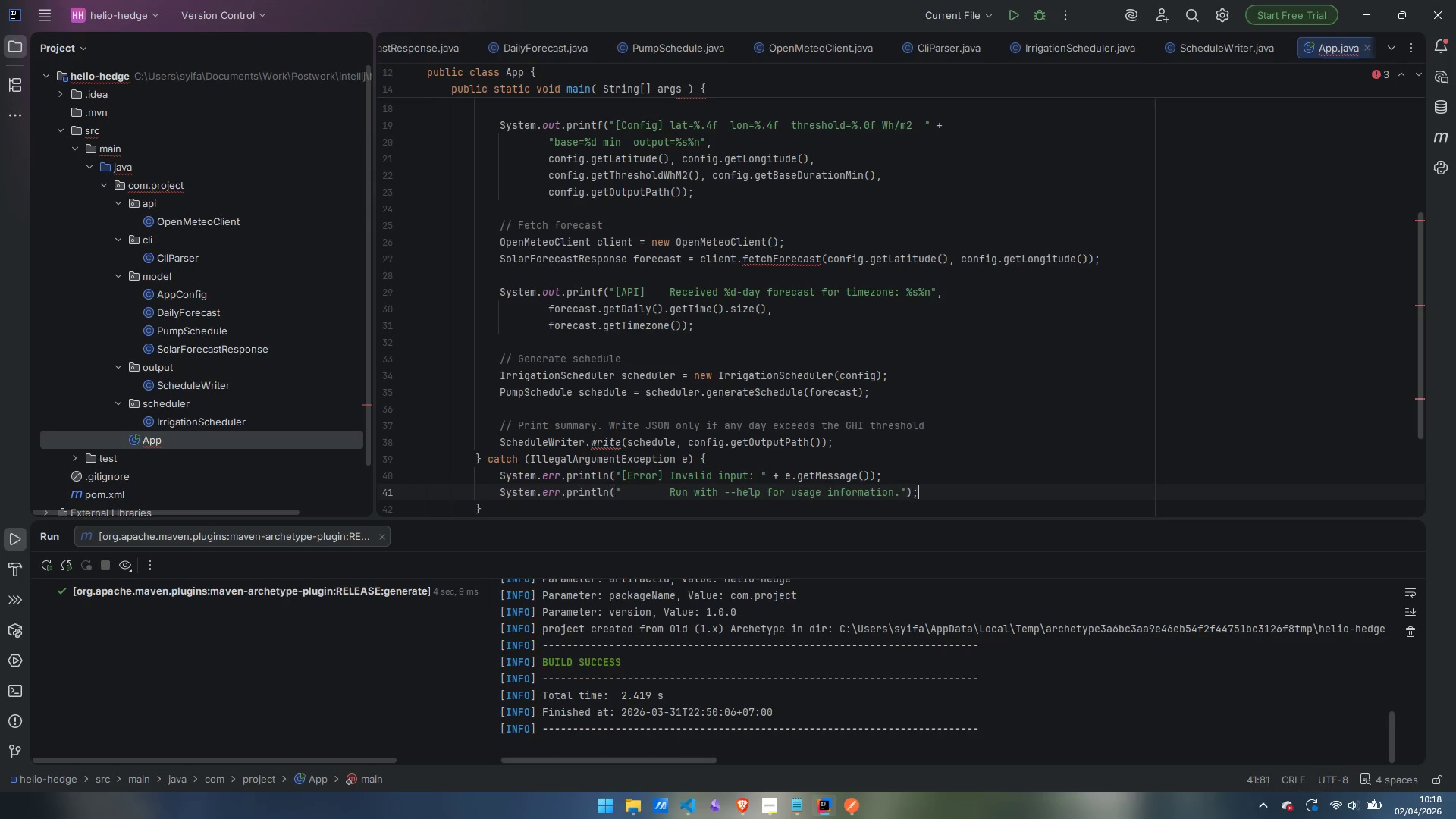 
key(ArrowRight)
 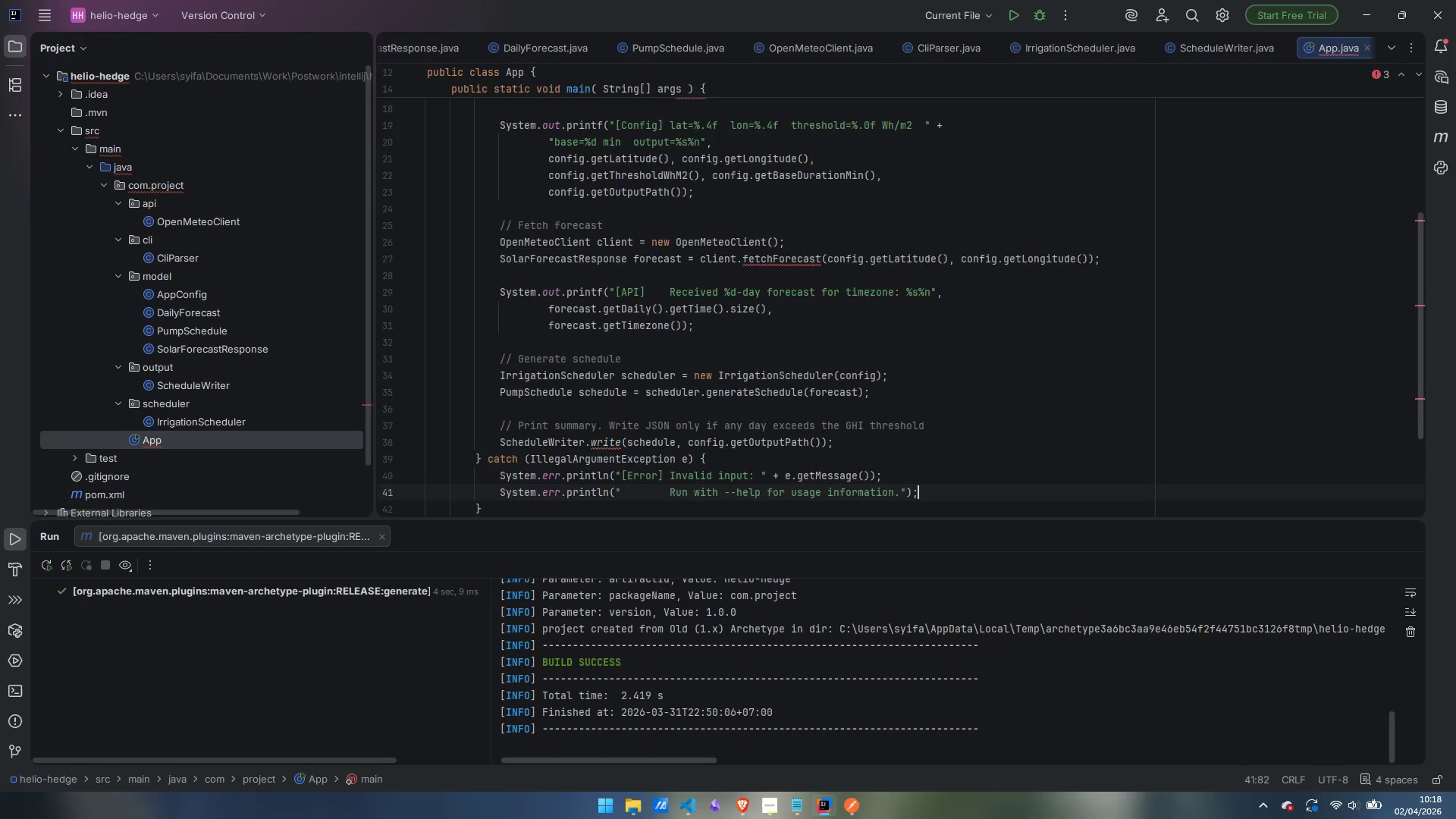 
key(Enter)
 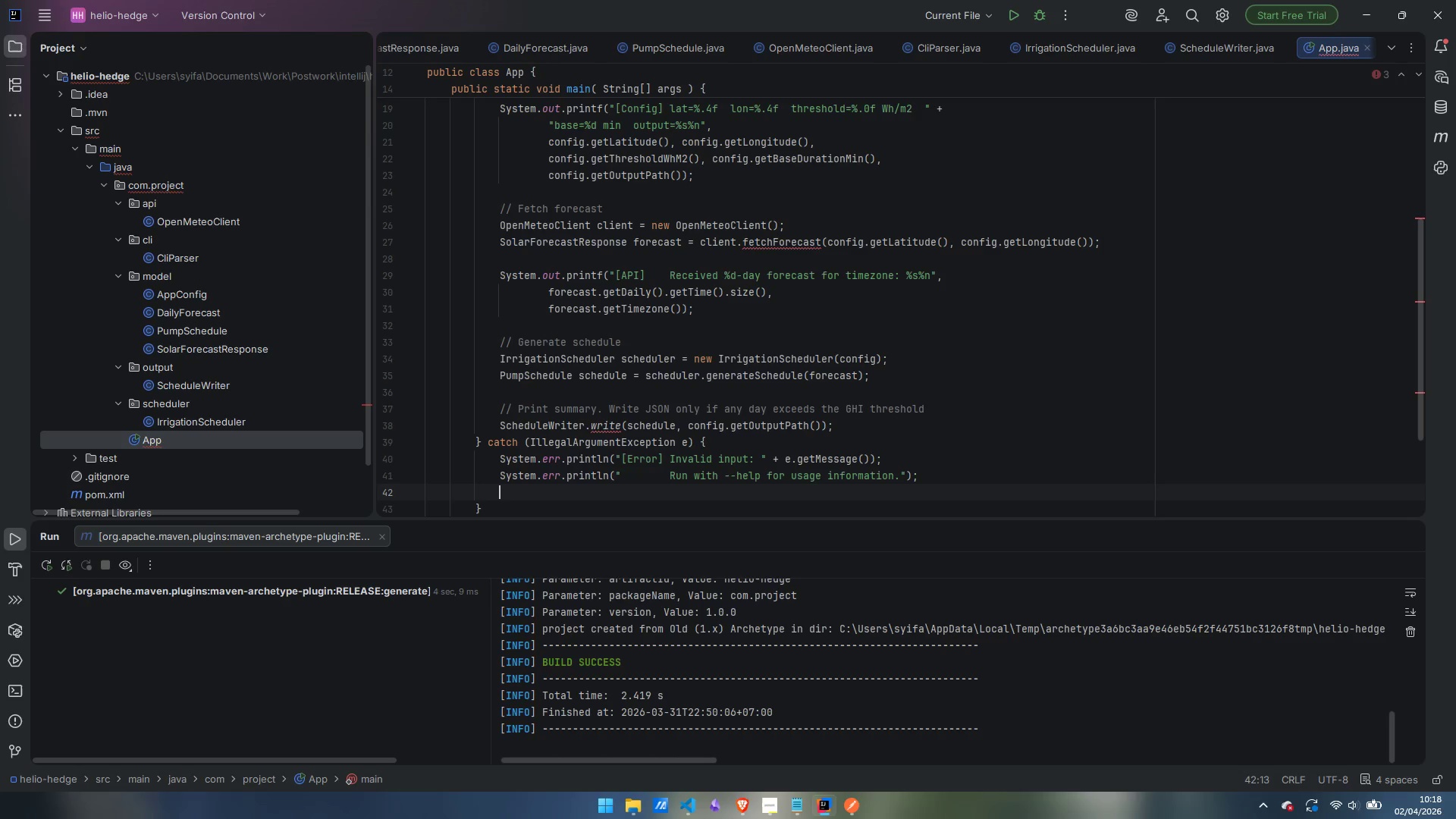 
hold_key(key=ControlLeft, duration=0.31)
 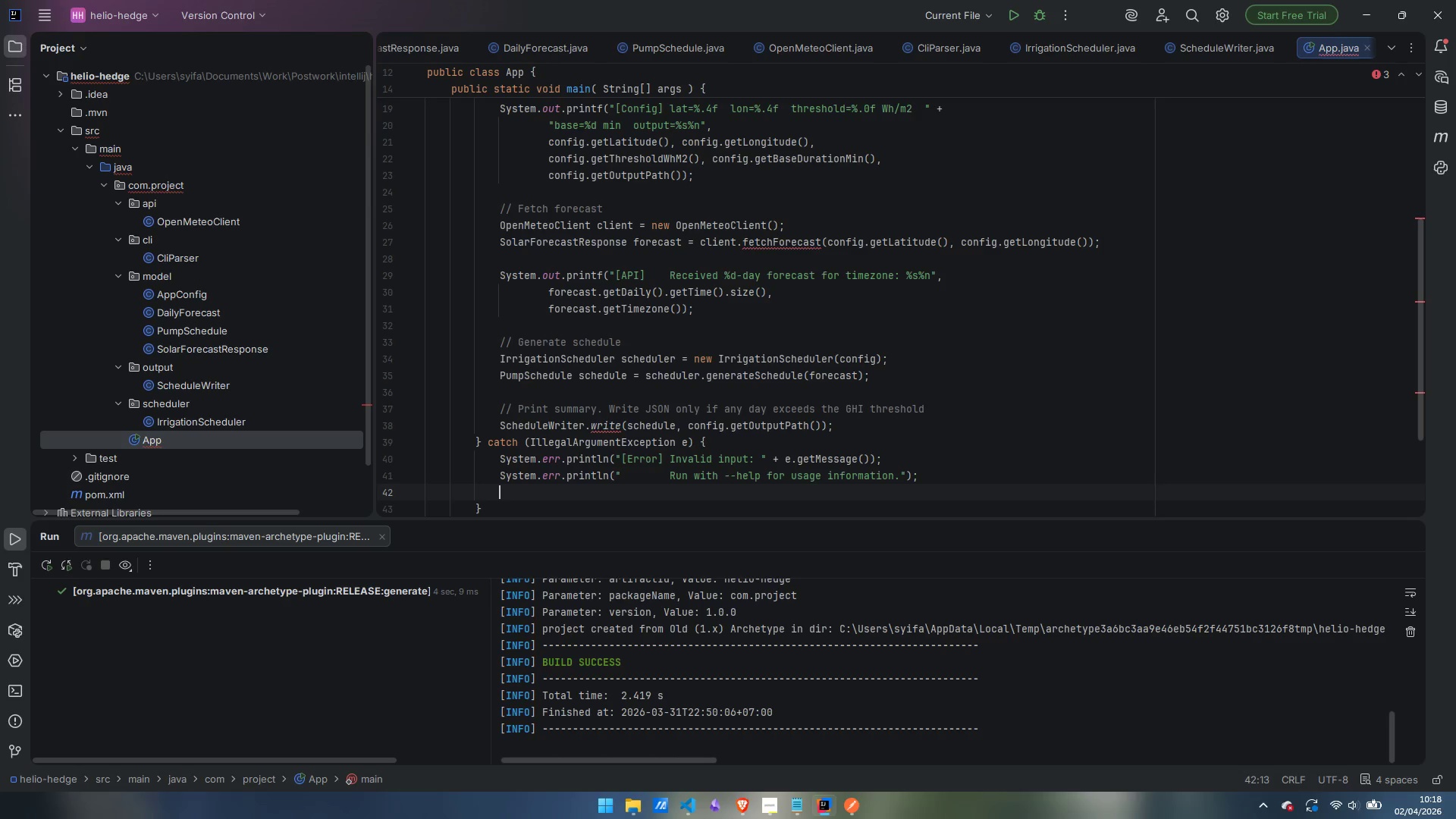 
type(System.exit)
 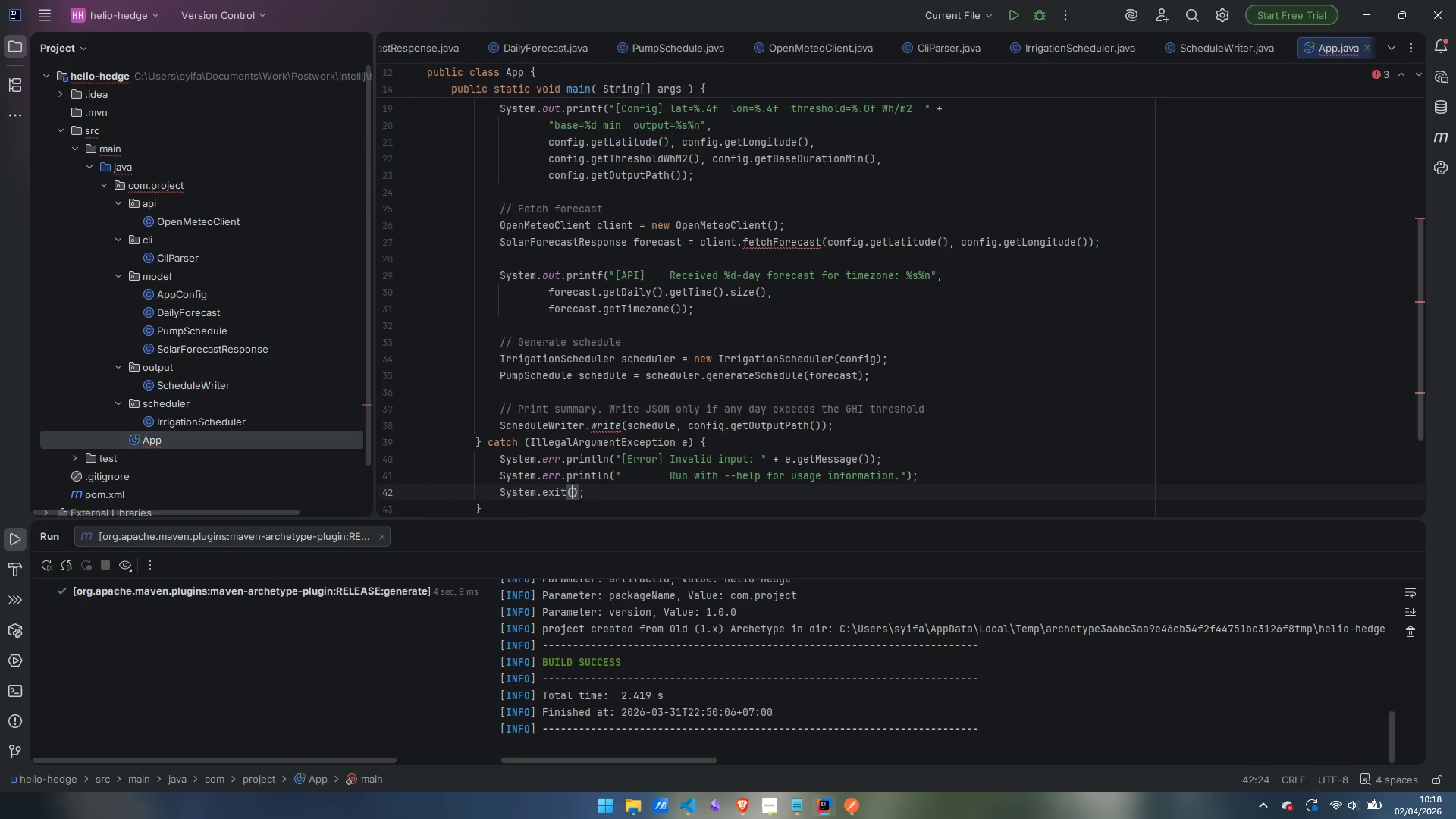 
key(Enter)
 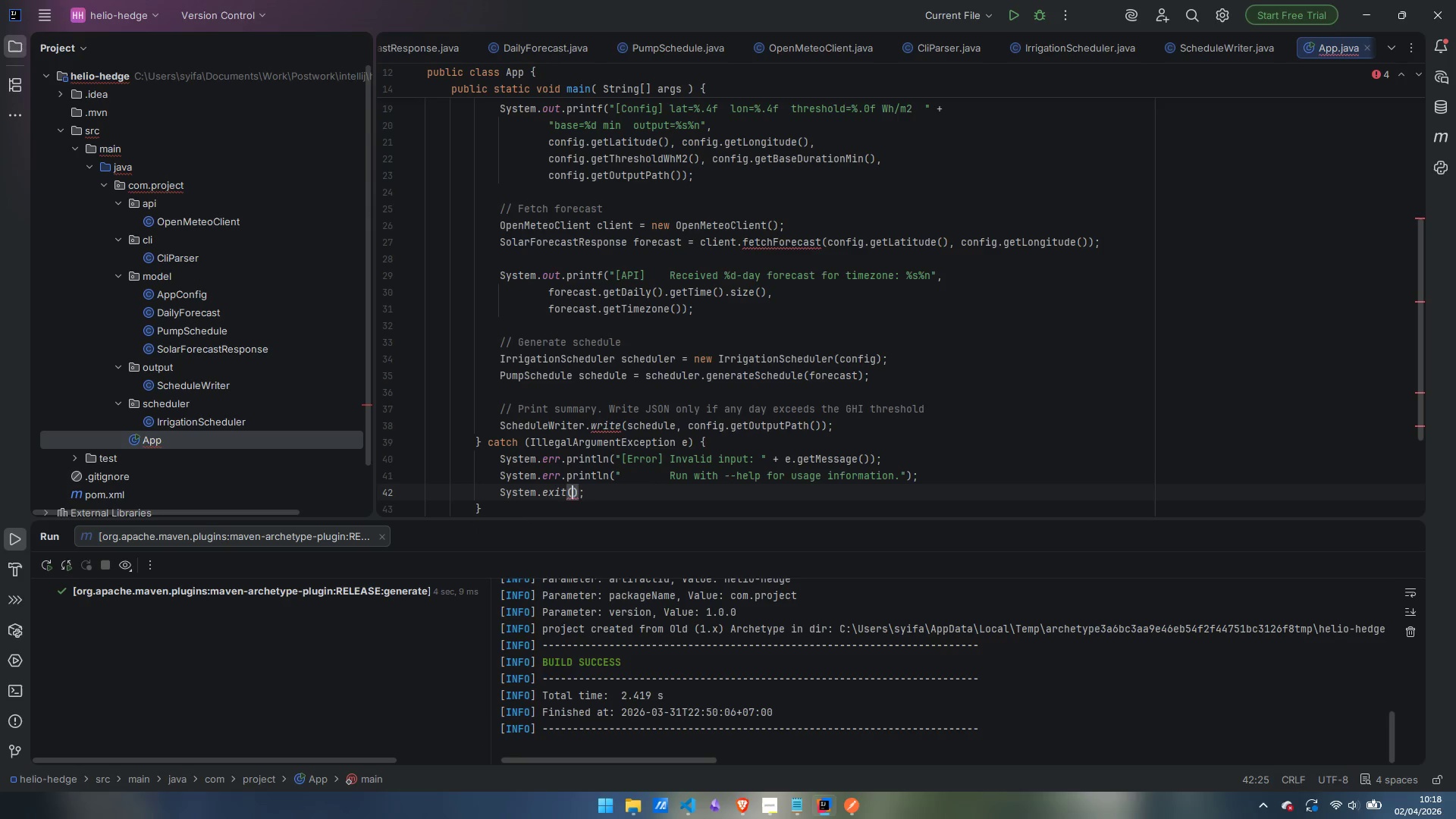 
key(2)
 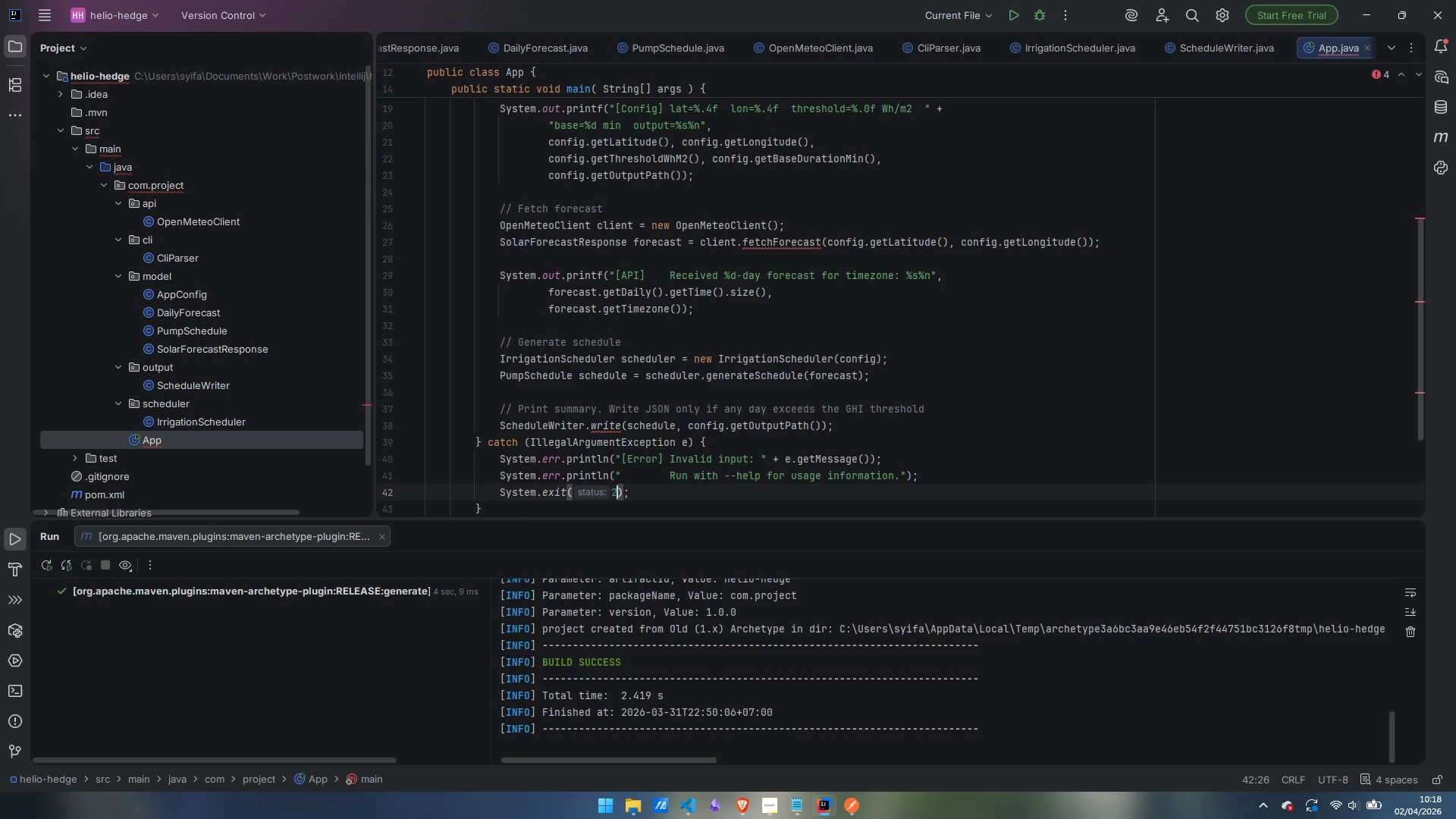 
key(ArrowRight)
 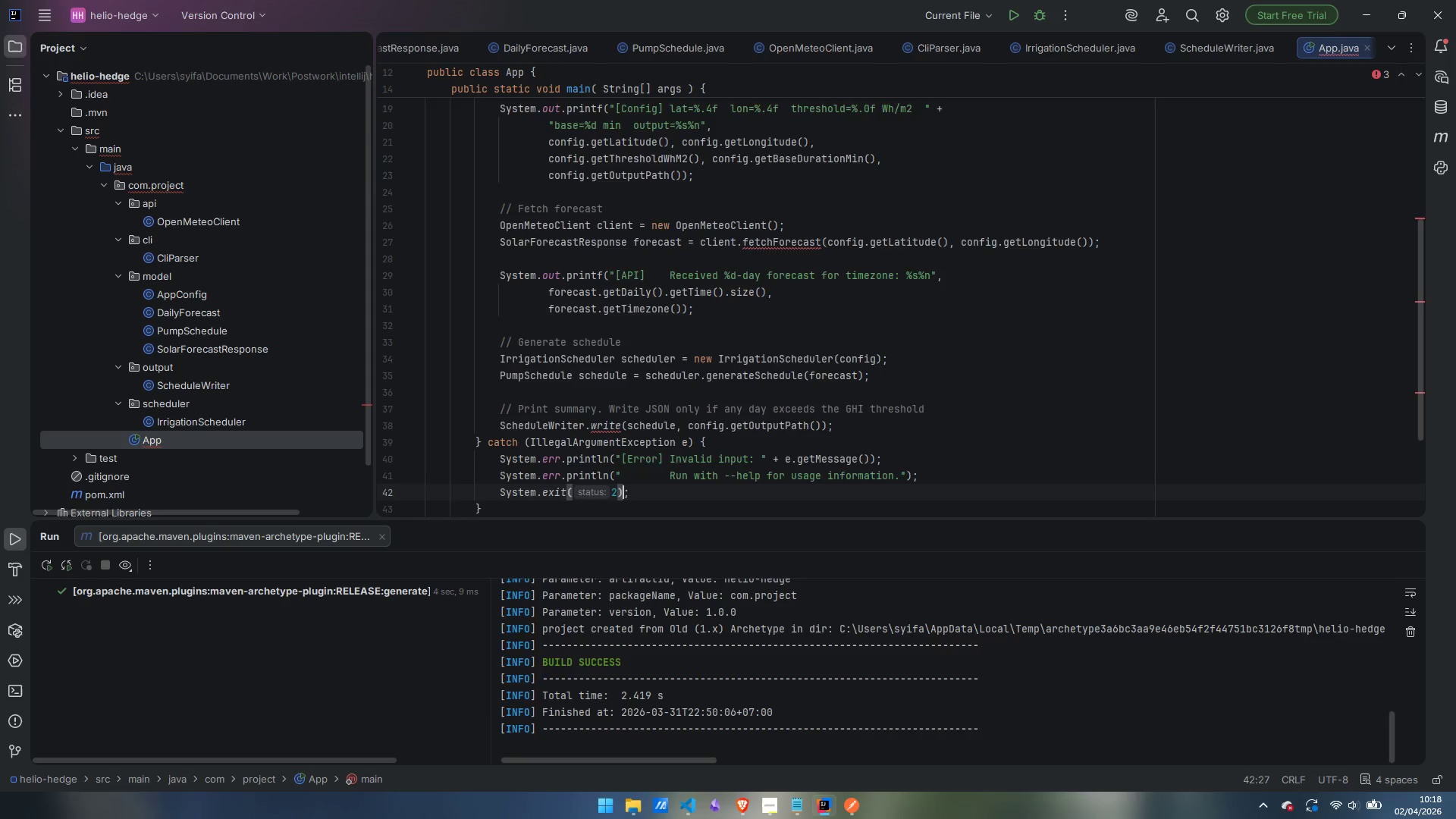 
key(ArrowDown)
 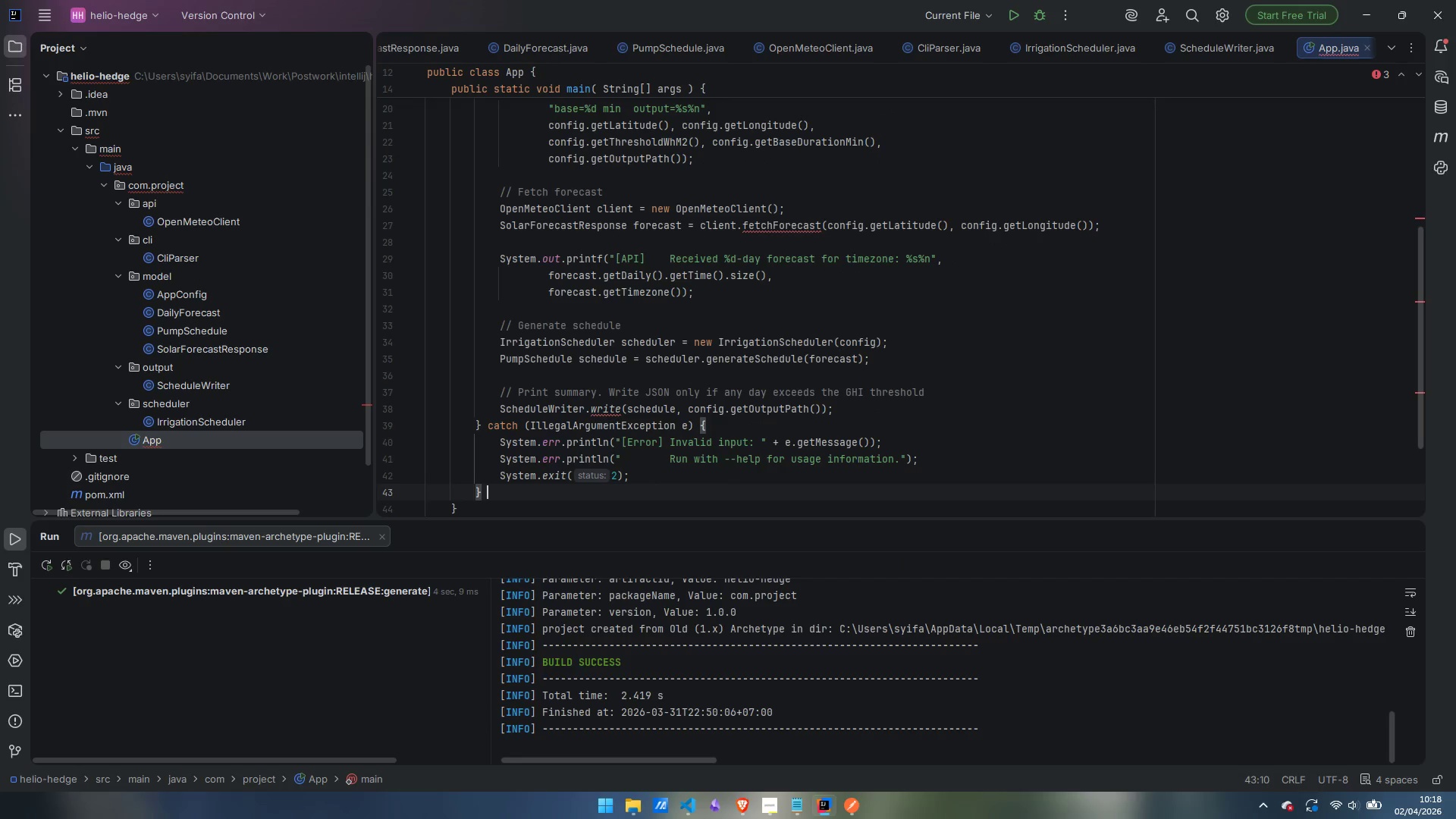 
type( catch)
 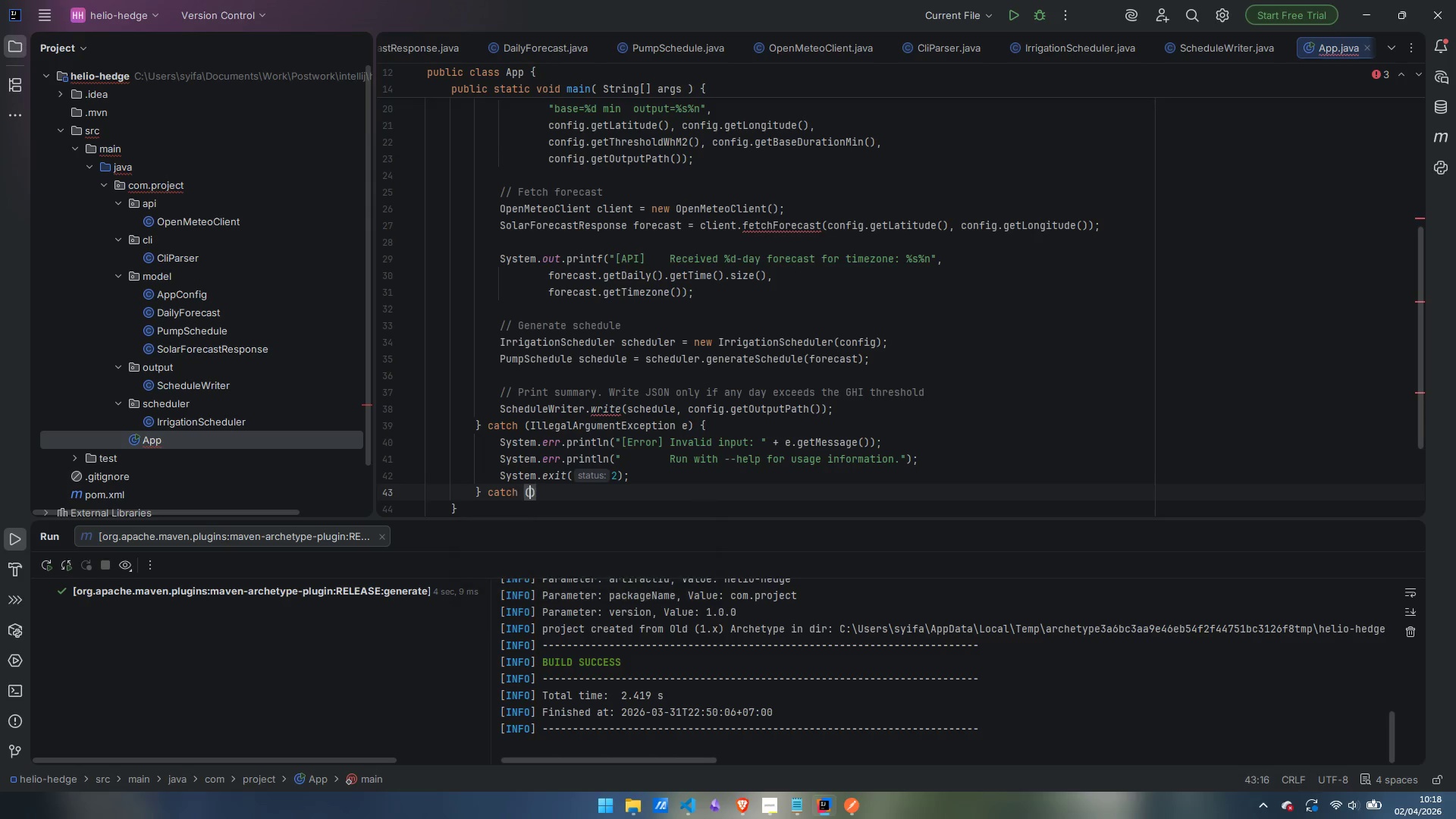 
key(Enter)
 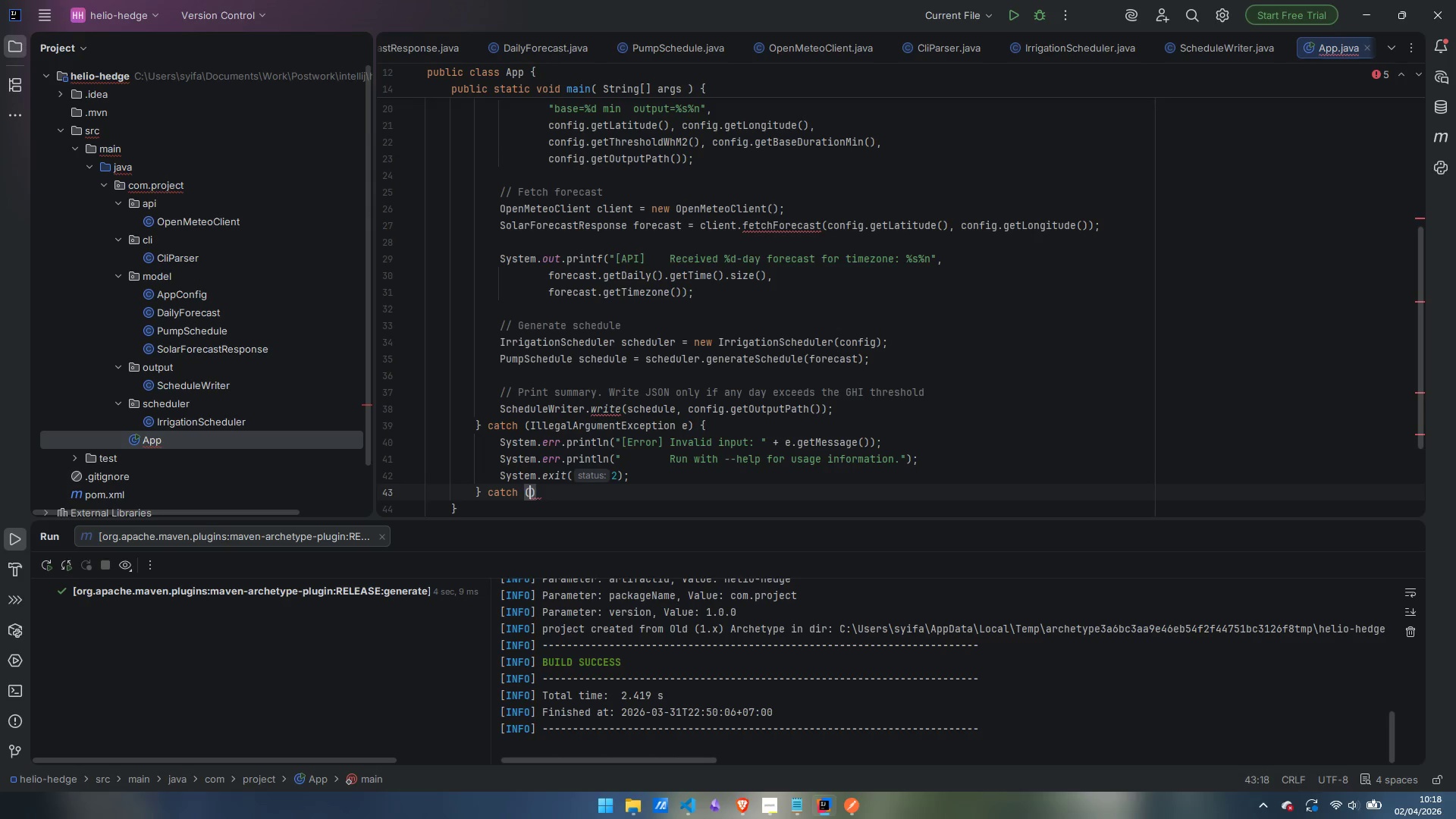 
hold_key(key=ShiftLeft, duration=1.5)
 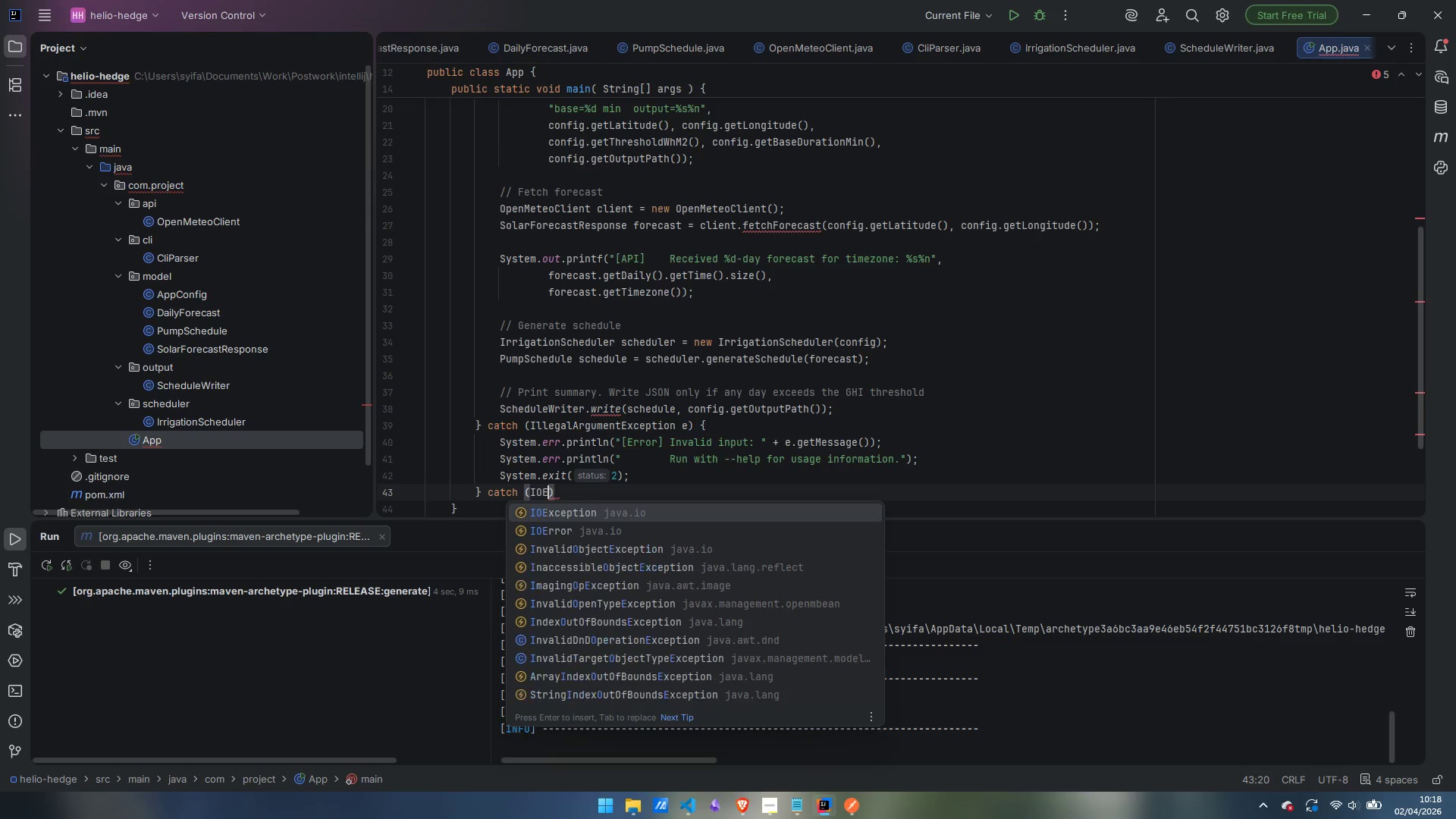 
type(IOExcepot)
key(Backspace)
key(Backspace)
type(tion)
 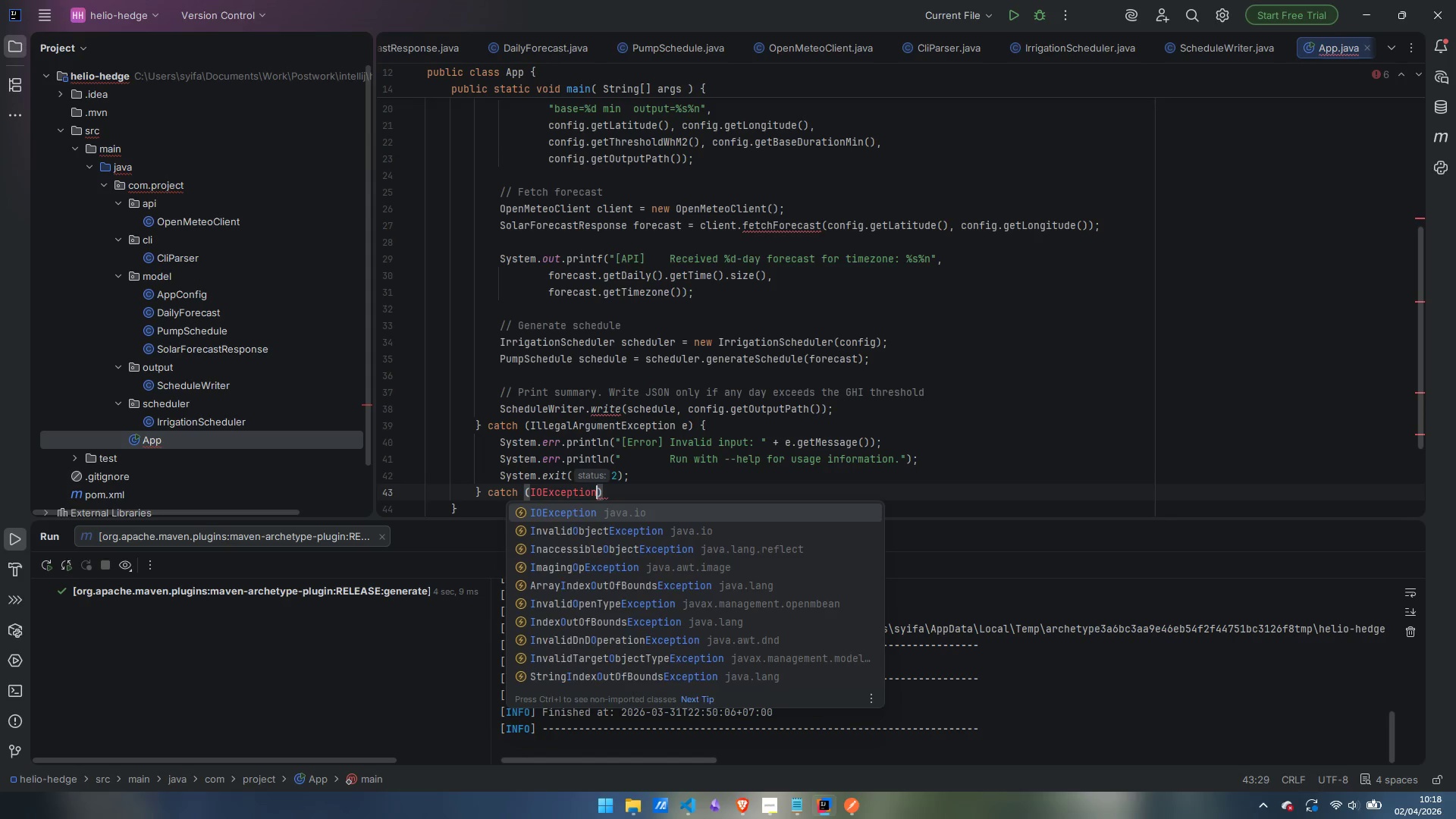 
key(Enter)
 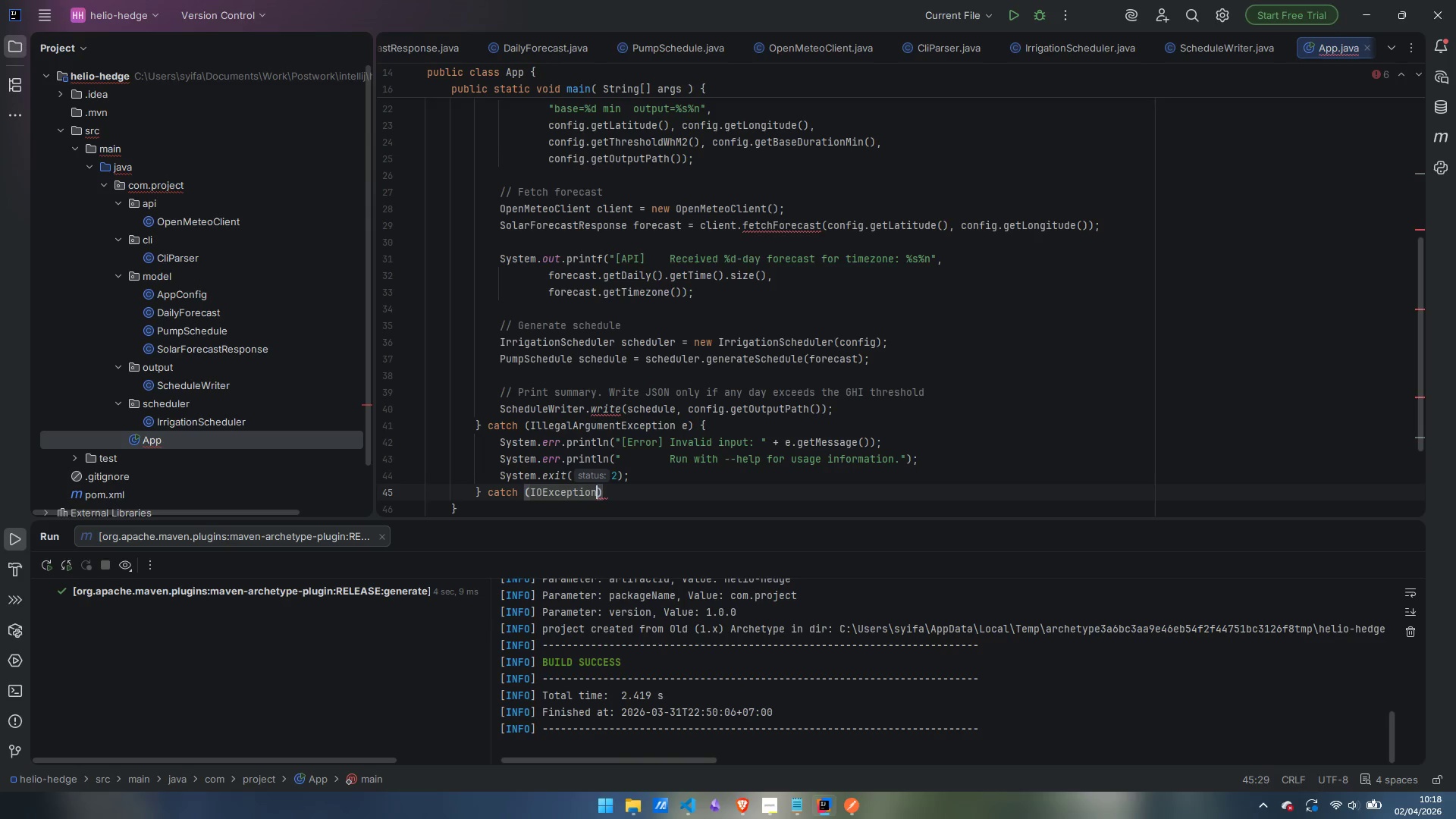 
key(Space)
 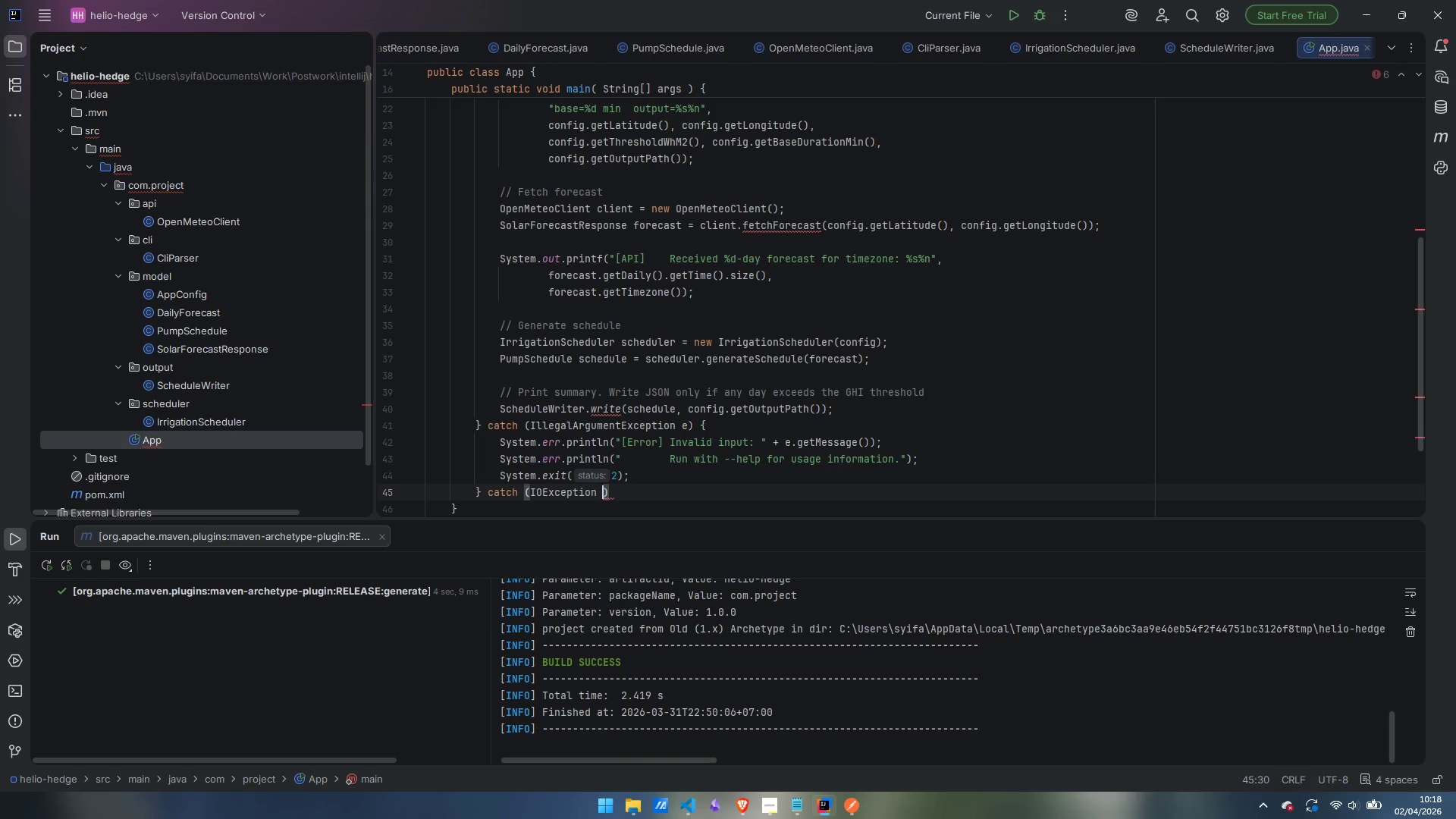 
key(E)
 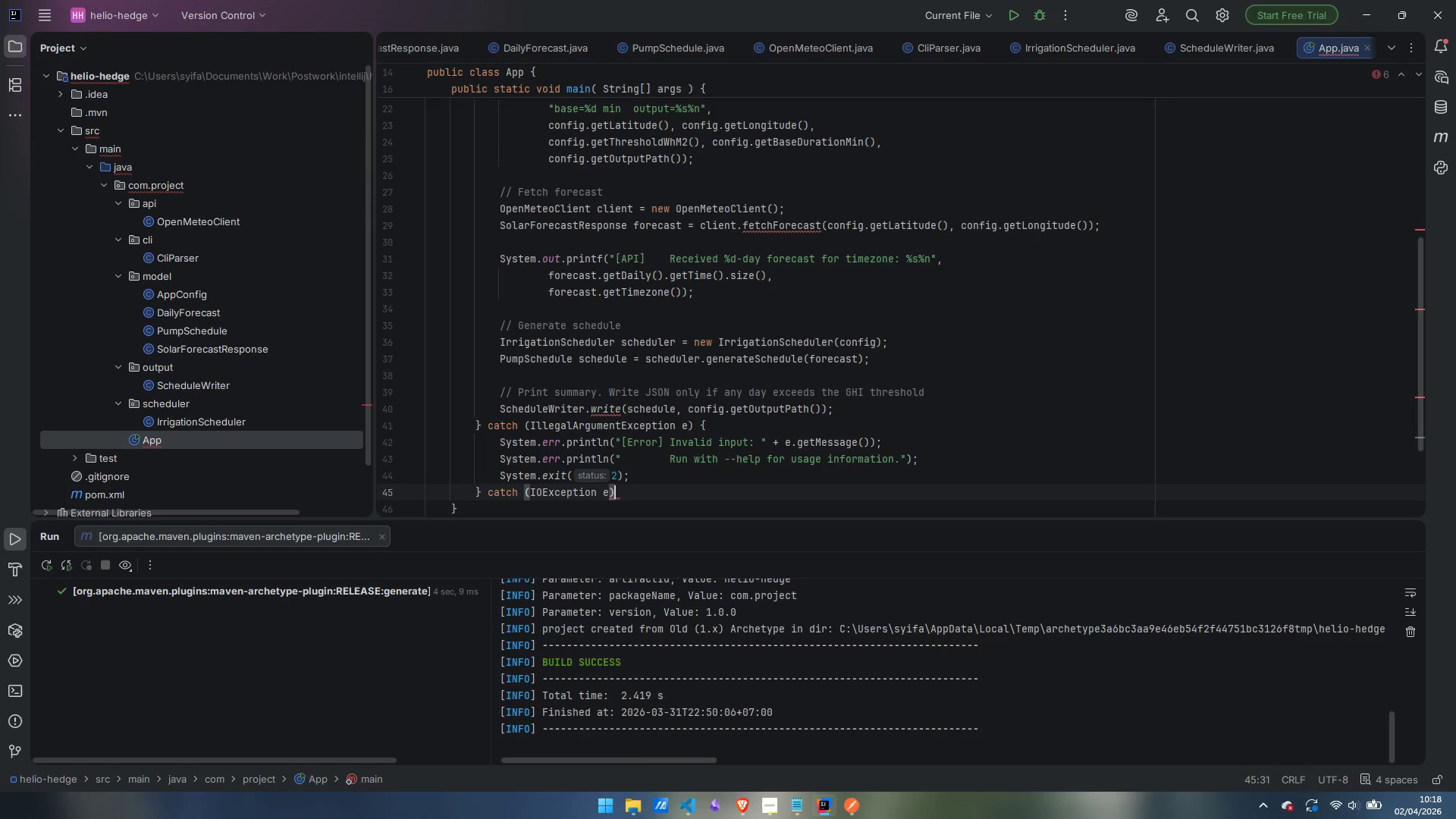 
key(ArrowRight)
 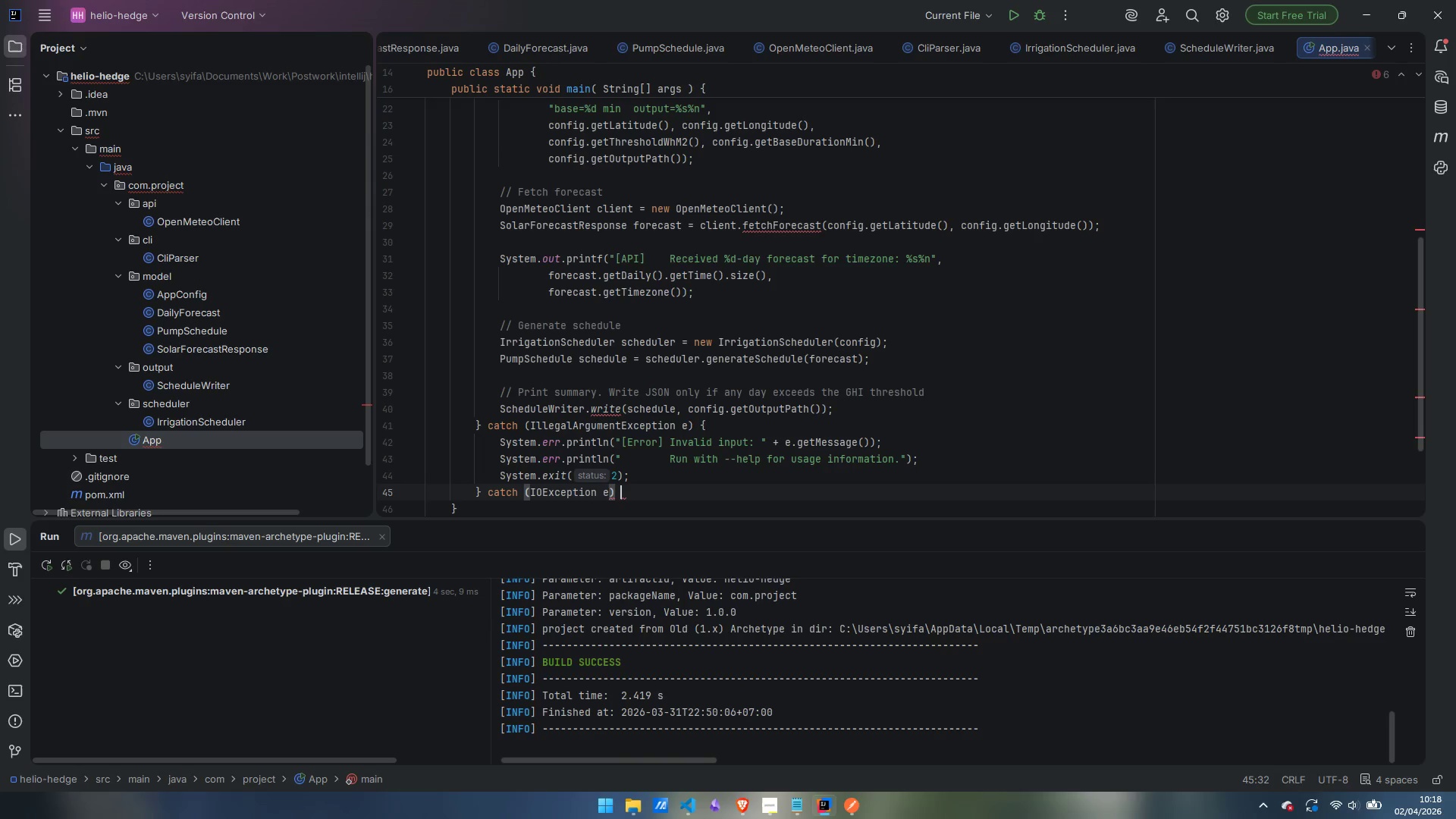 
key(Space)
 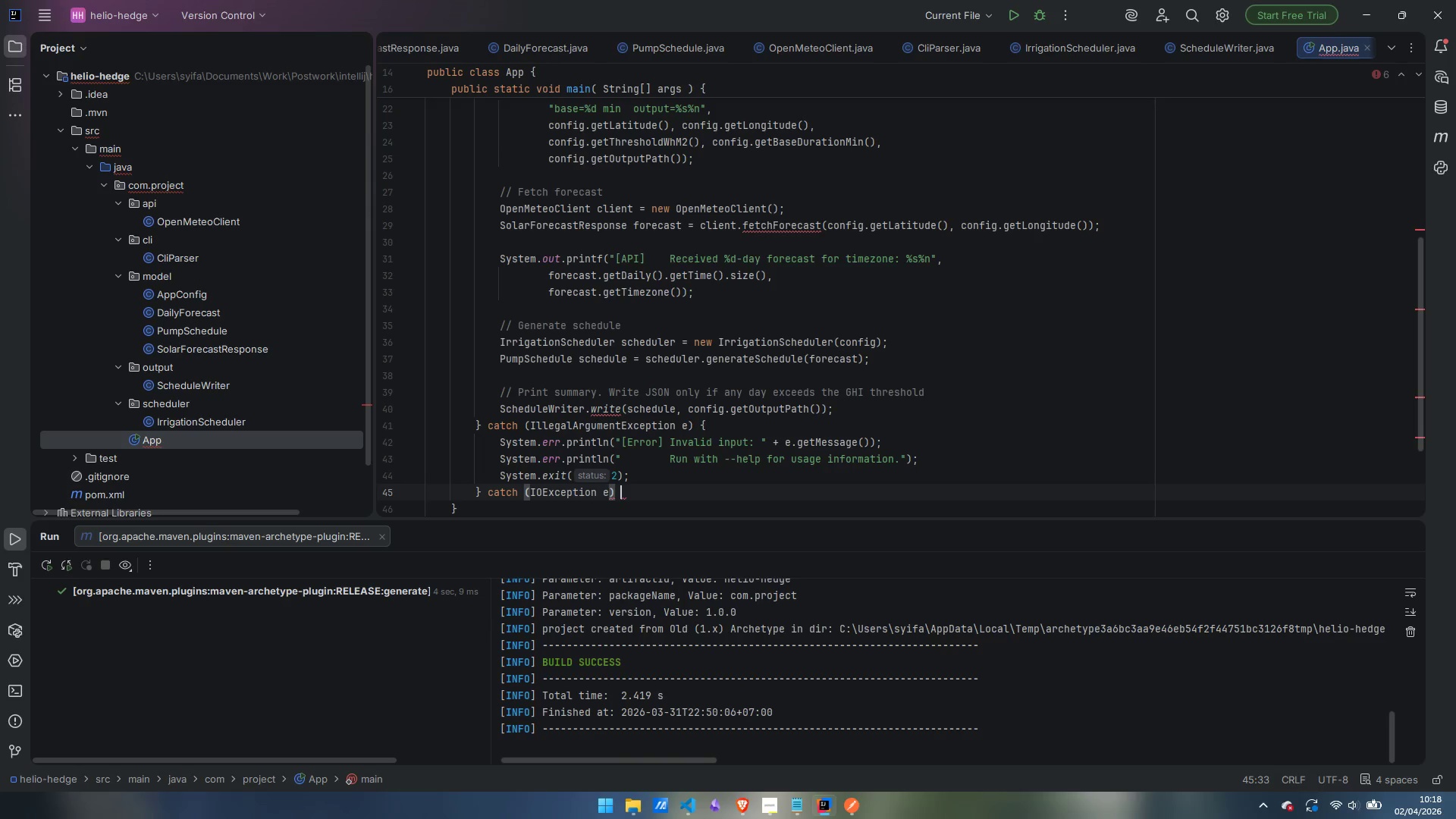 
key(Shift+BracketLeft)
 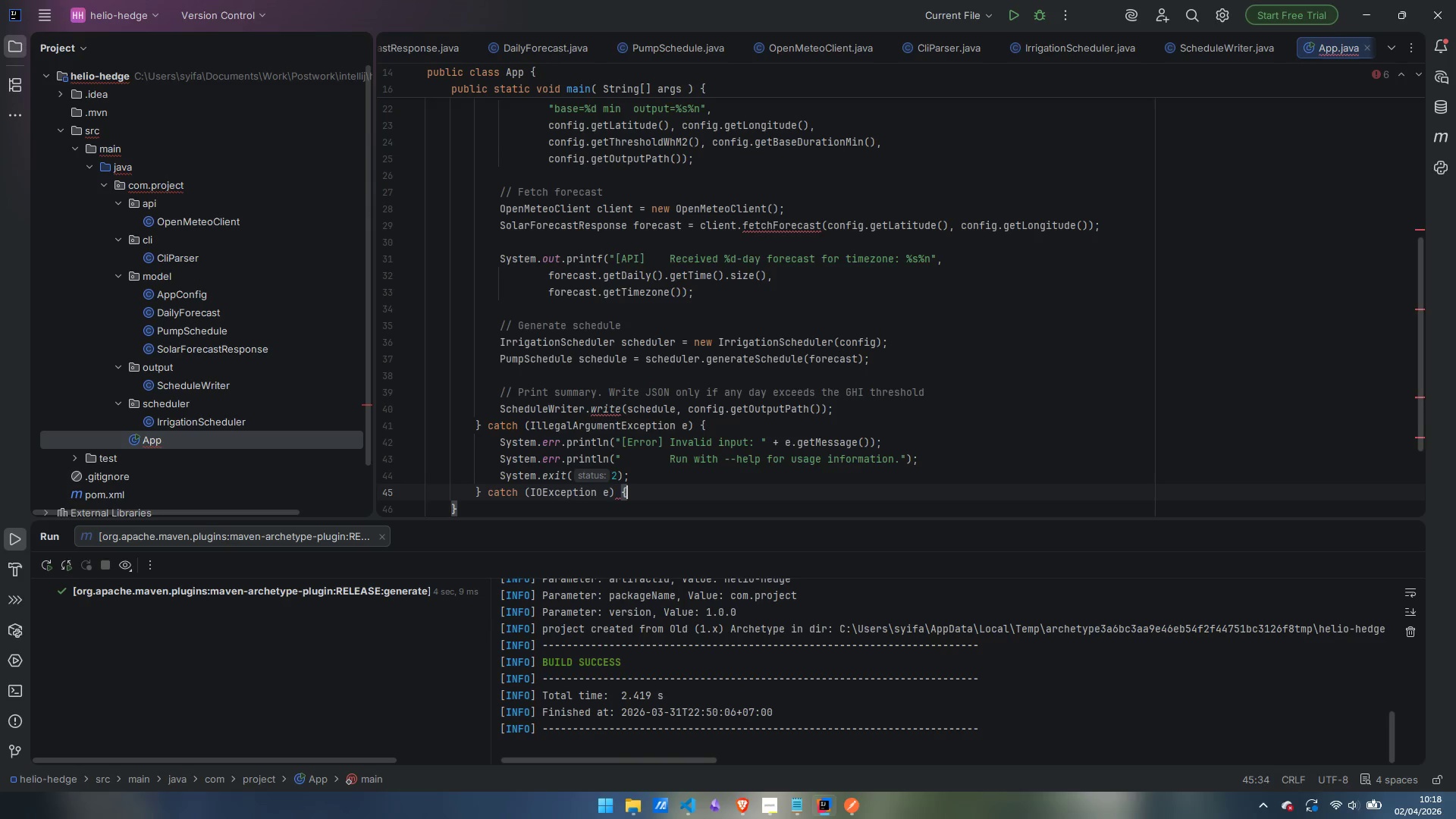 
key(Enter)
 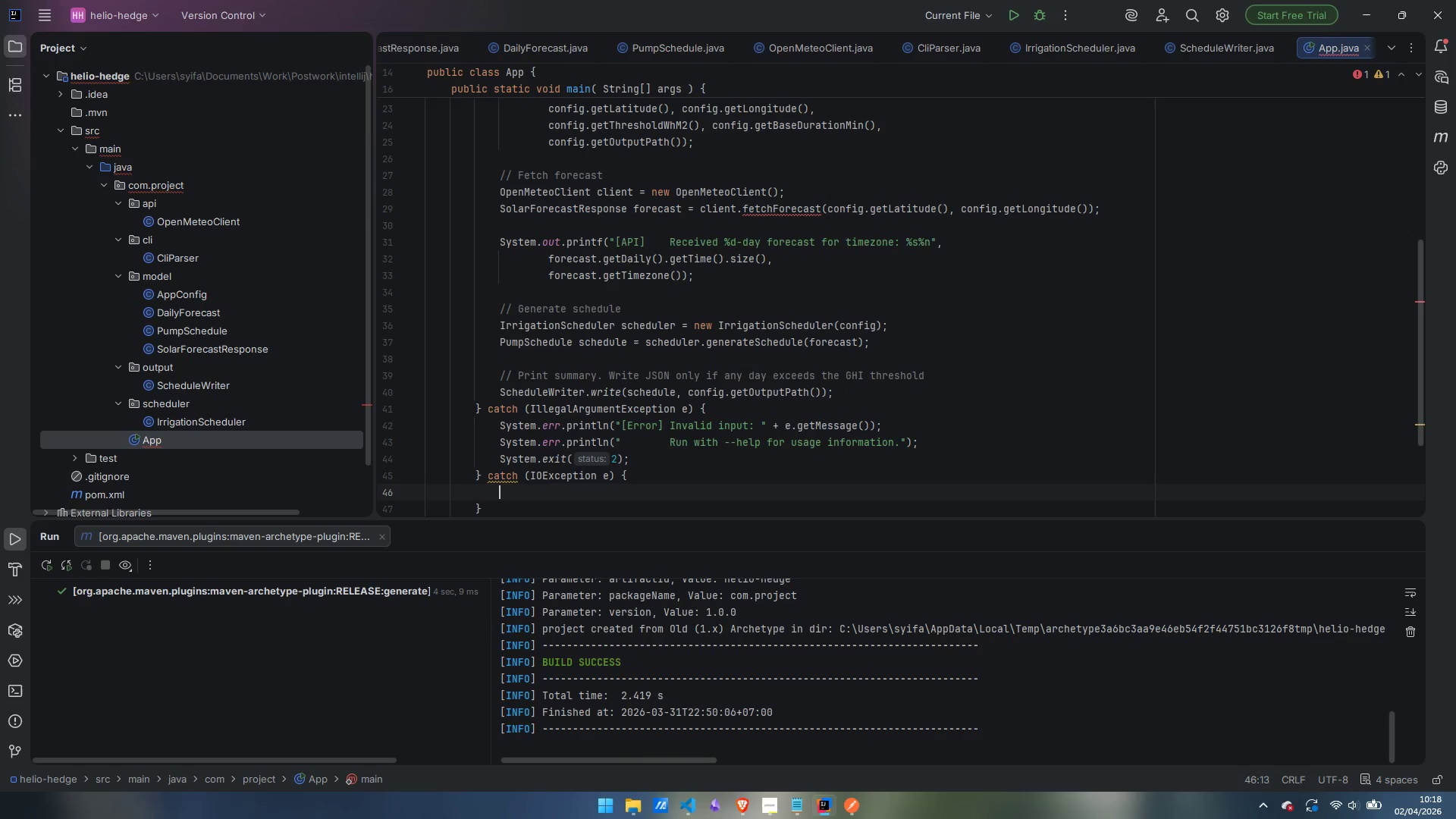 
type(serr)
 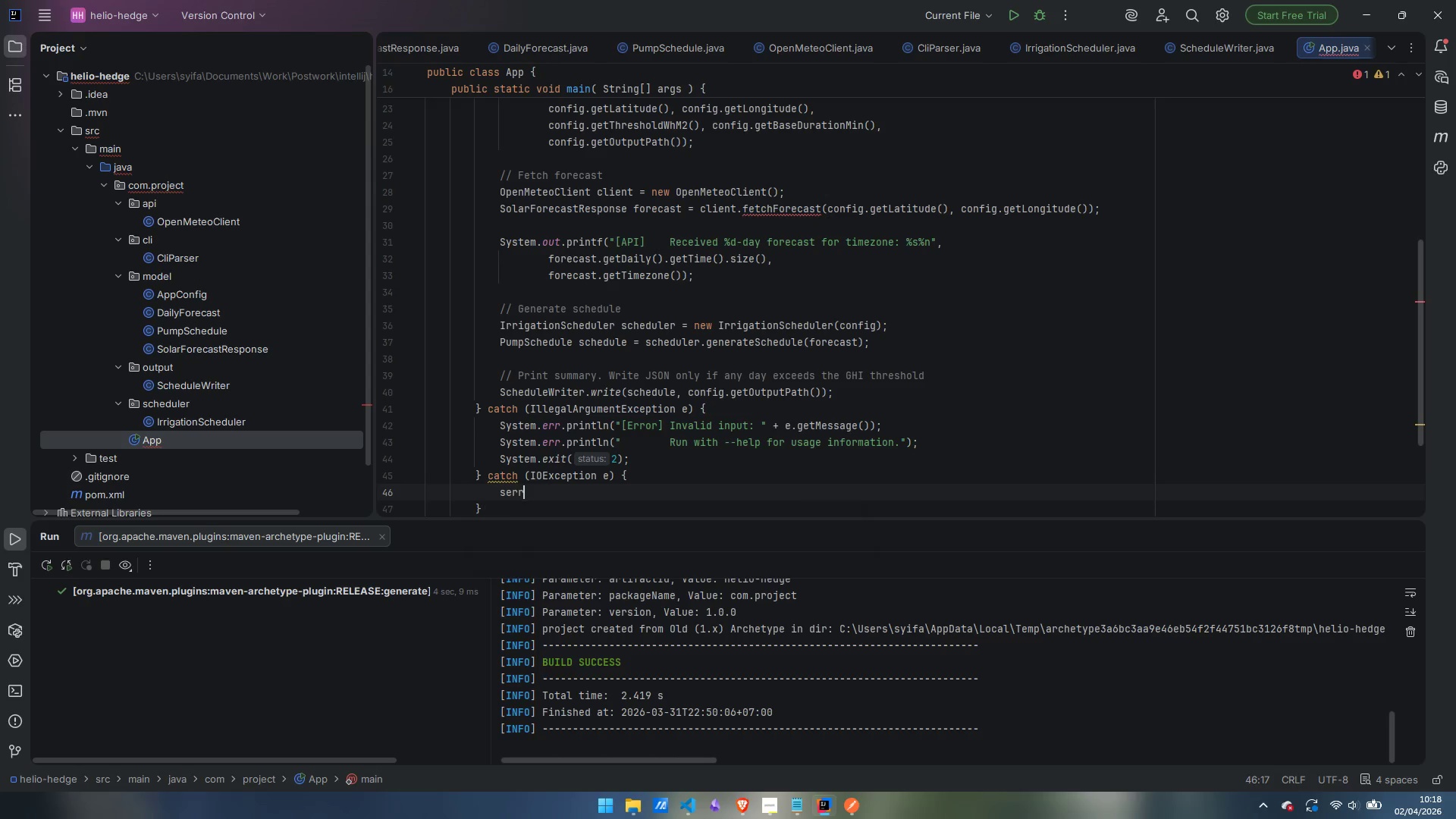 
key(Enter)
 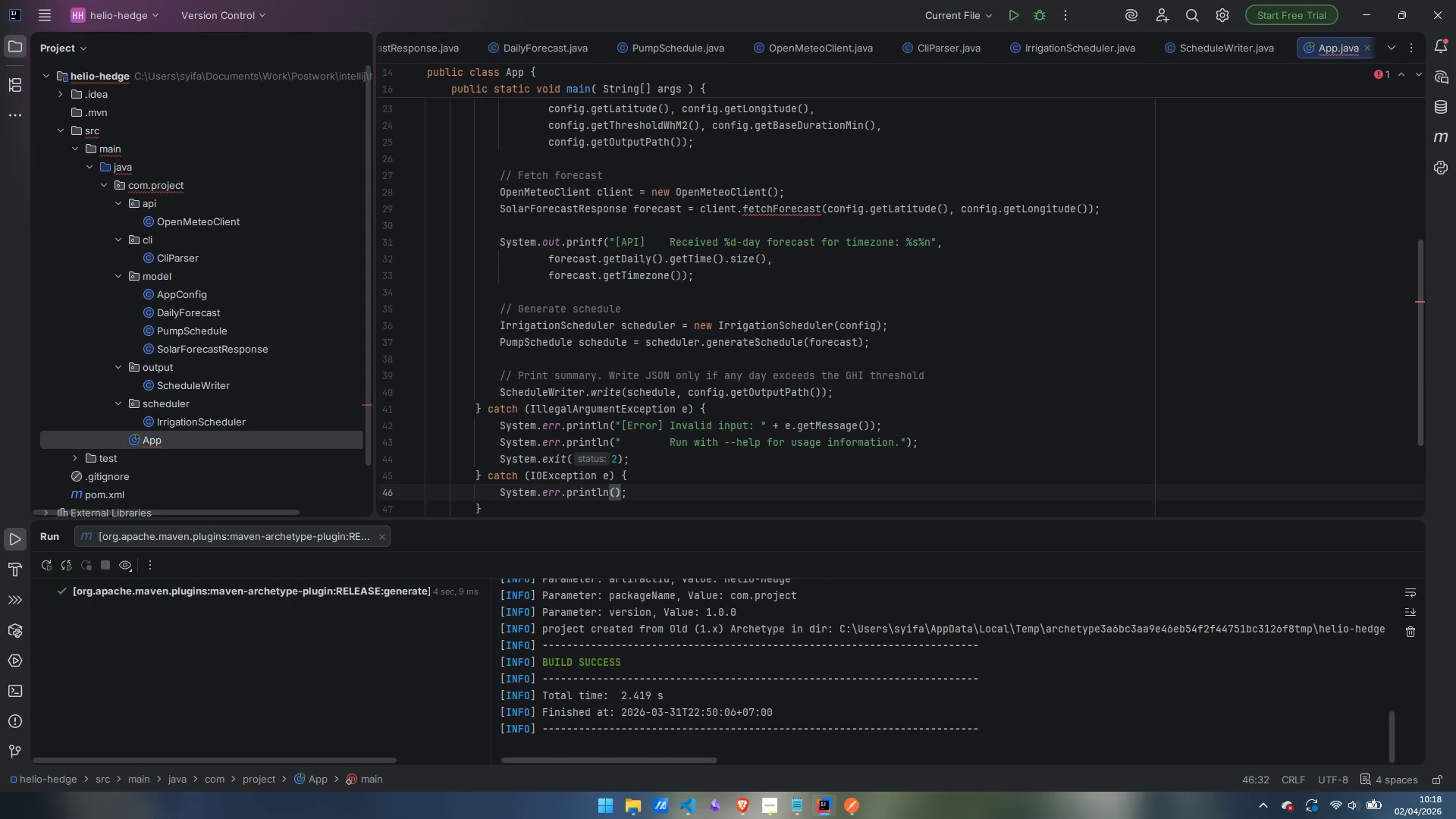 
type("[Error] I/O faui)
key(Backspace)
key(Backspace)
type(ilure: )
 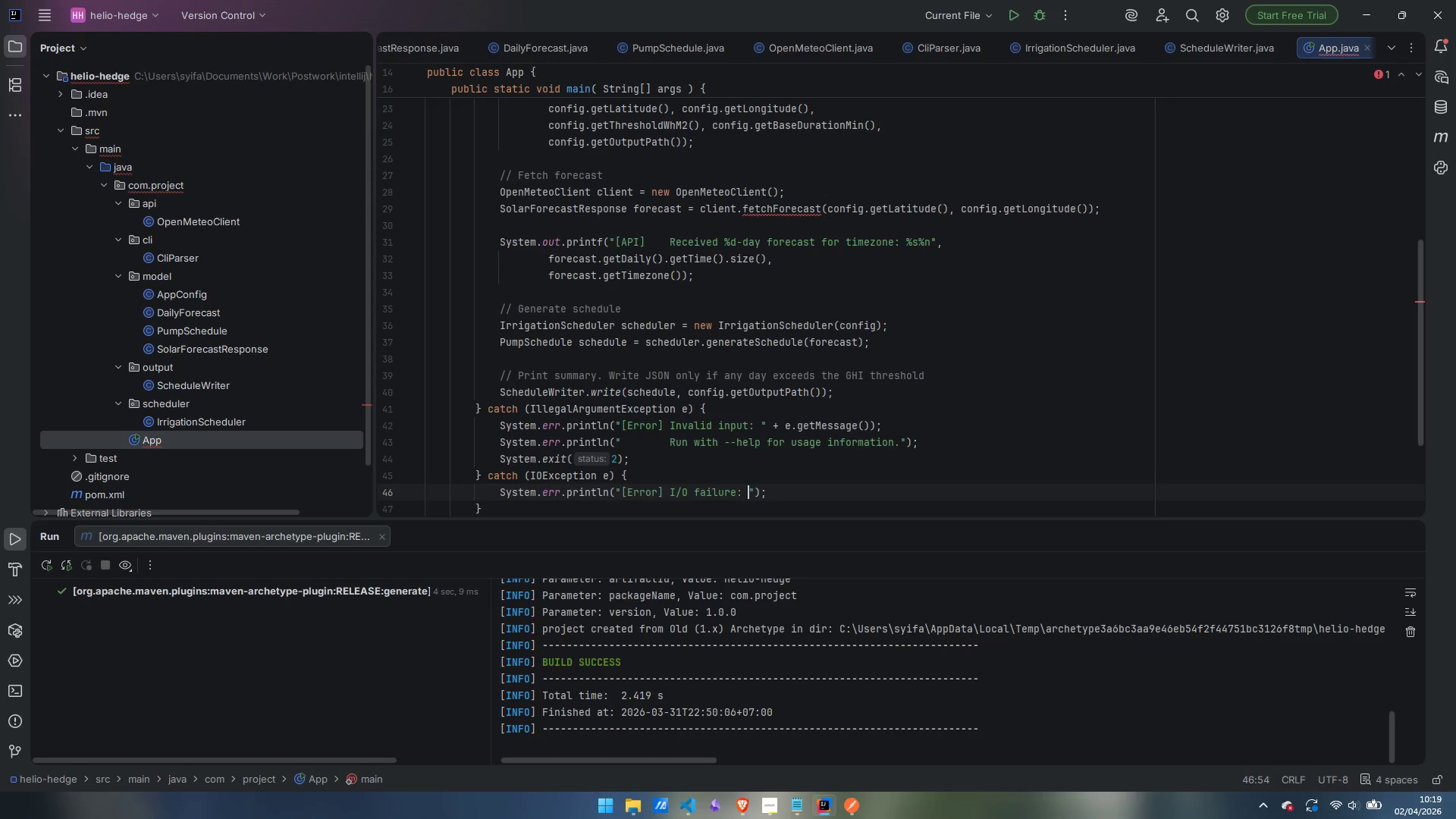 
key(ArrowRight)
 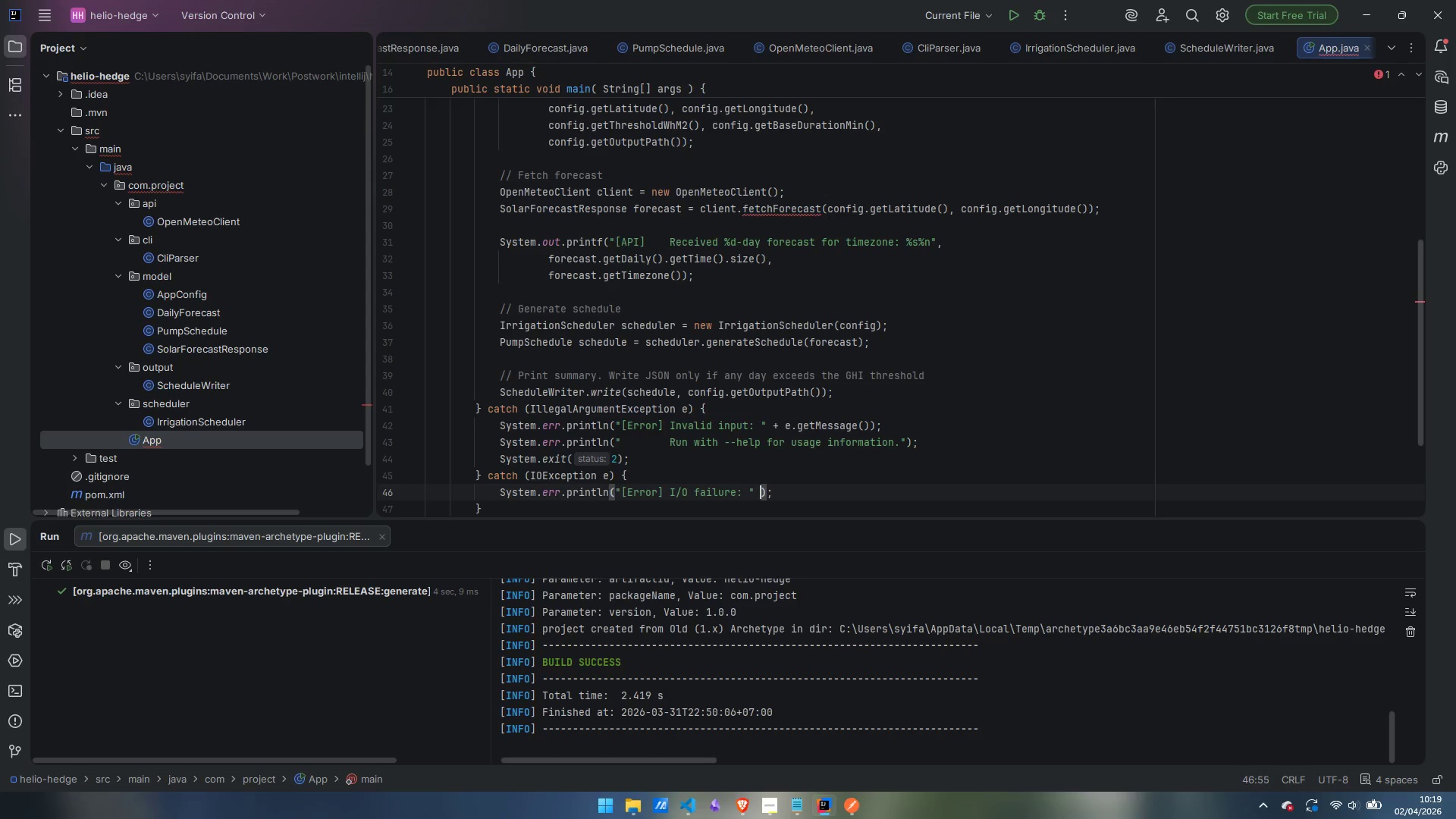 
type( + e.getMessage())
 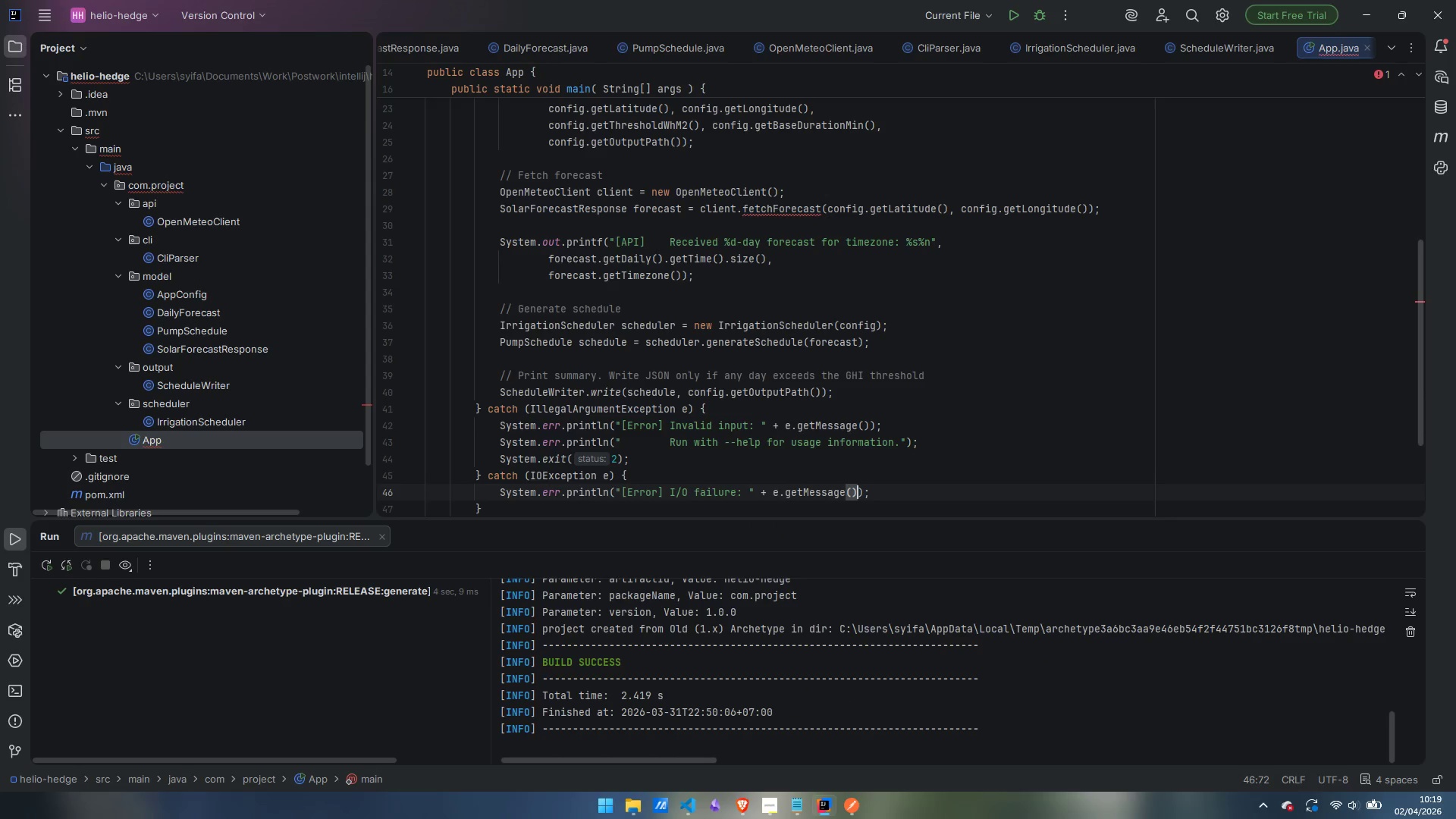 
key(ArrowRight)
 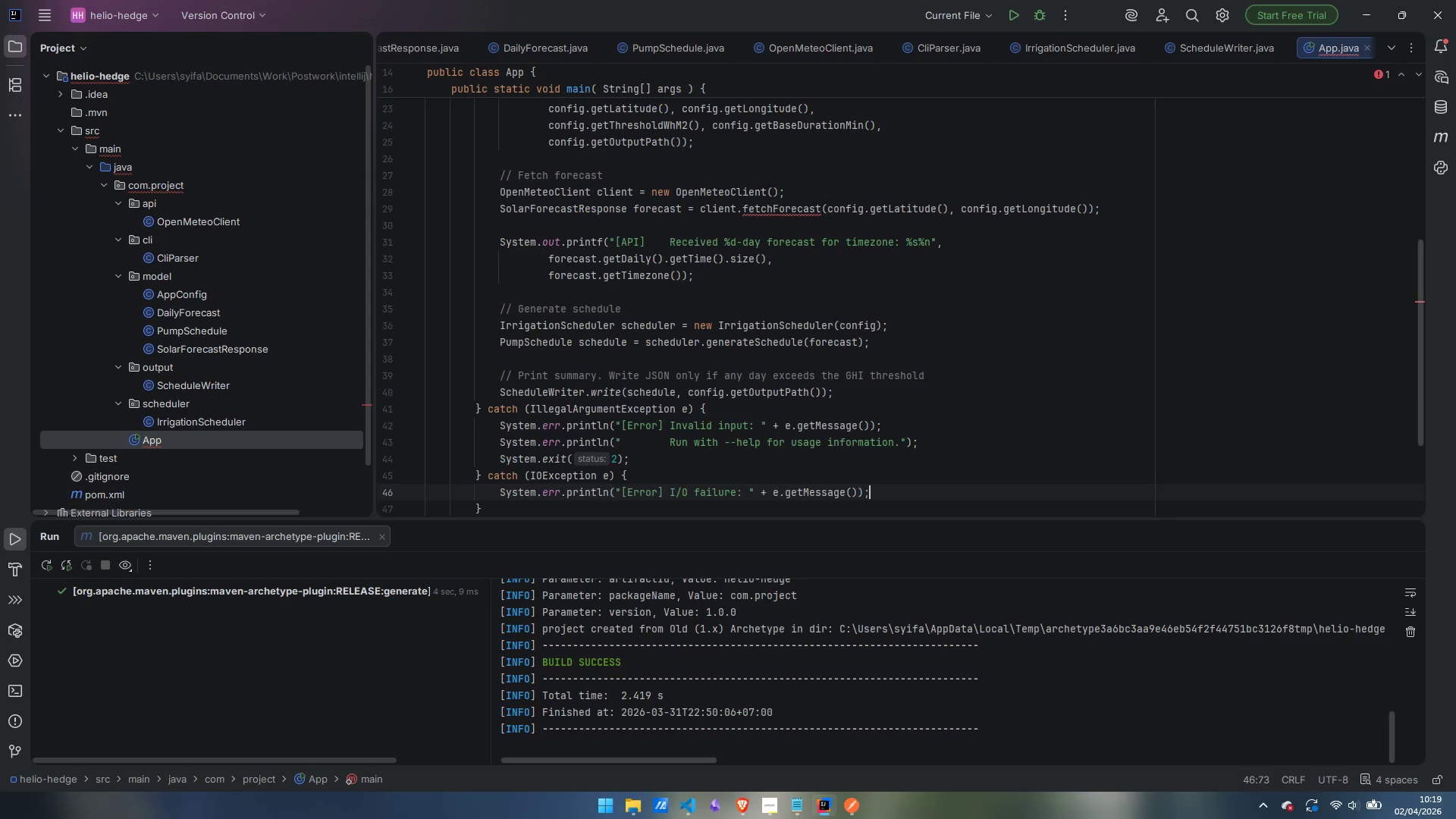 
key(ArrowRight)
 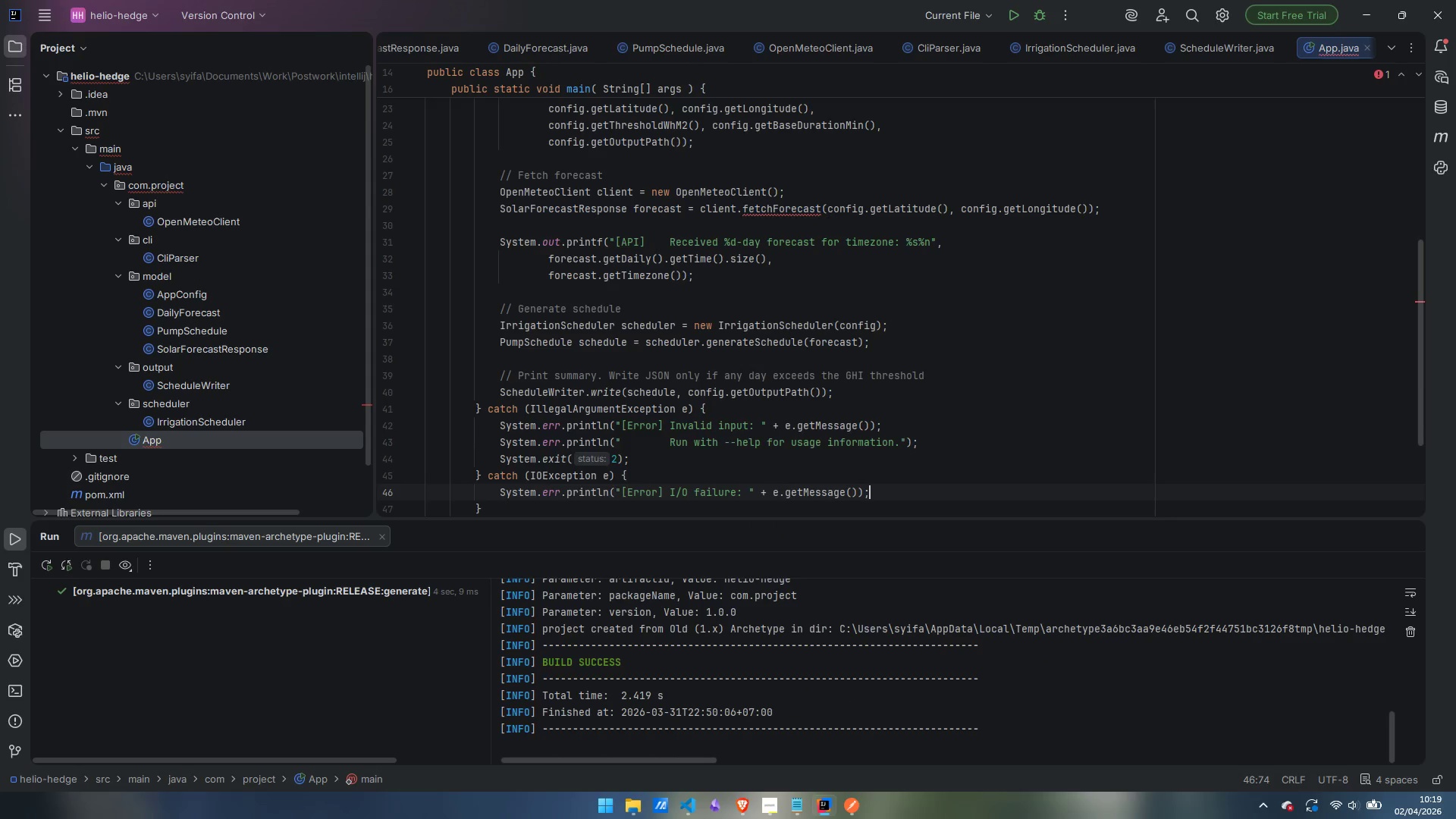 
key(Enter)
 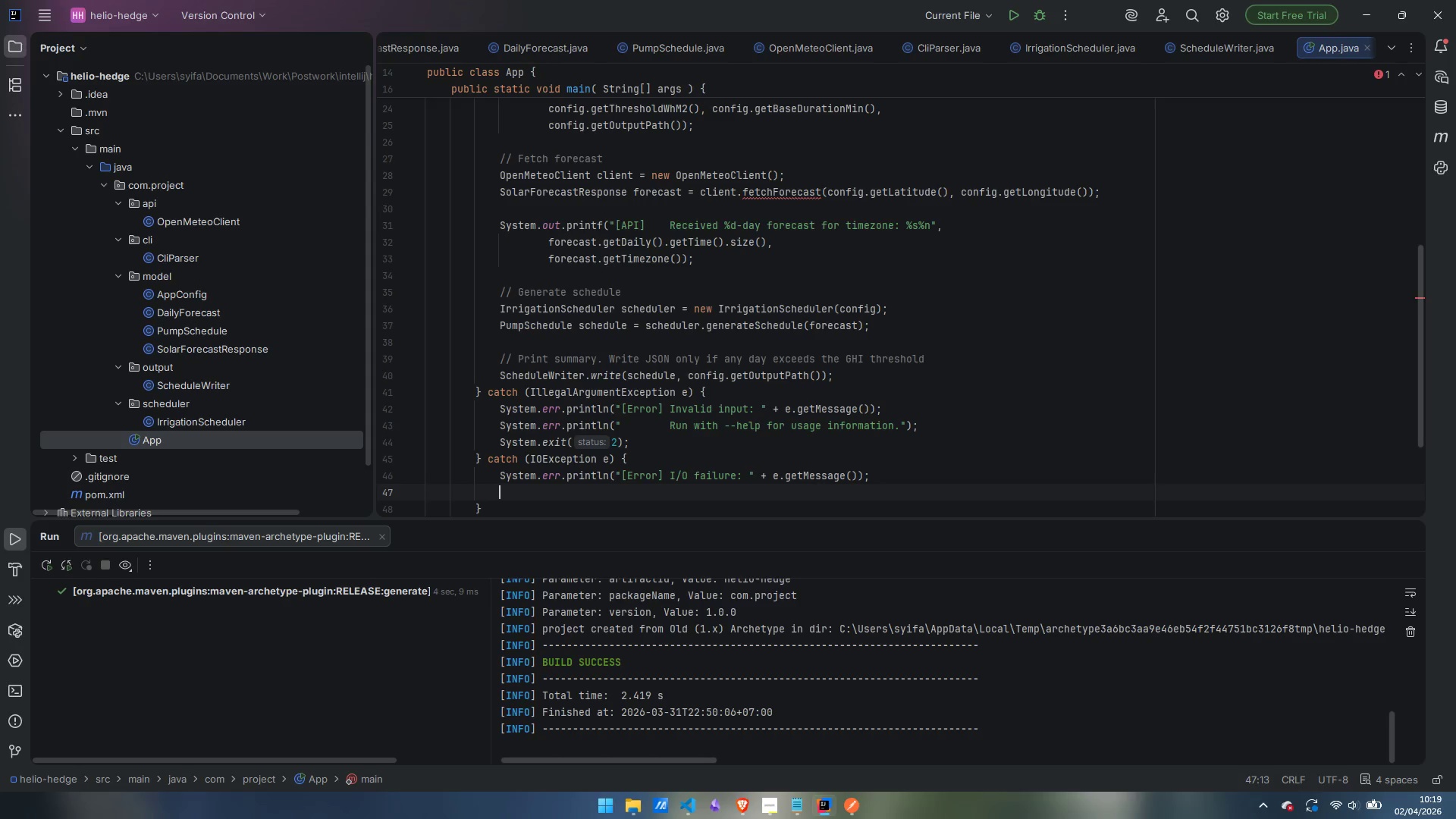 
type(System.exit(1)
 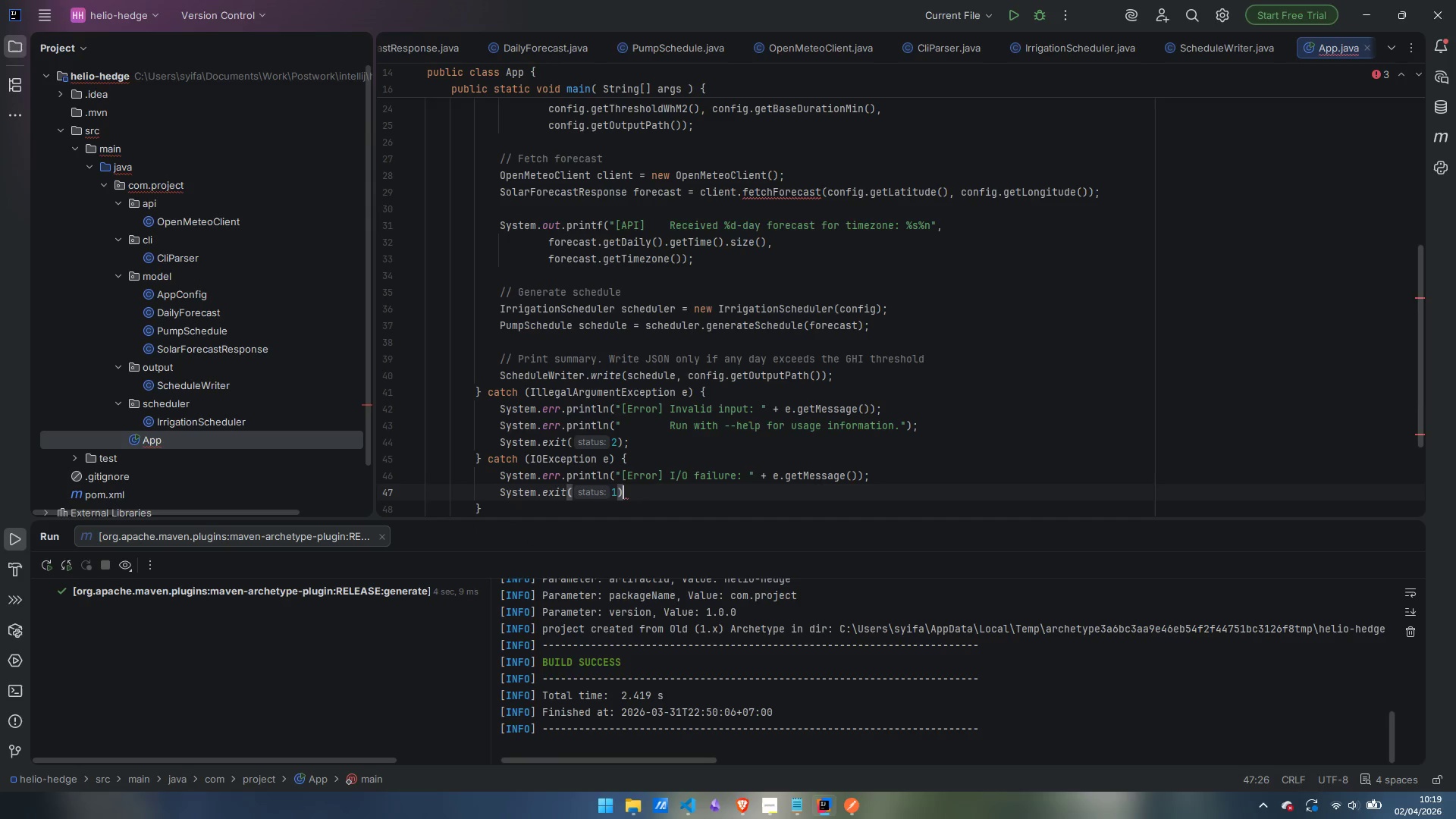 
key(ArrowRight)
 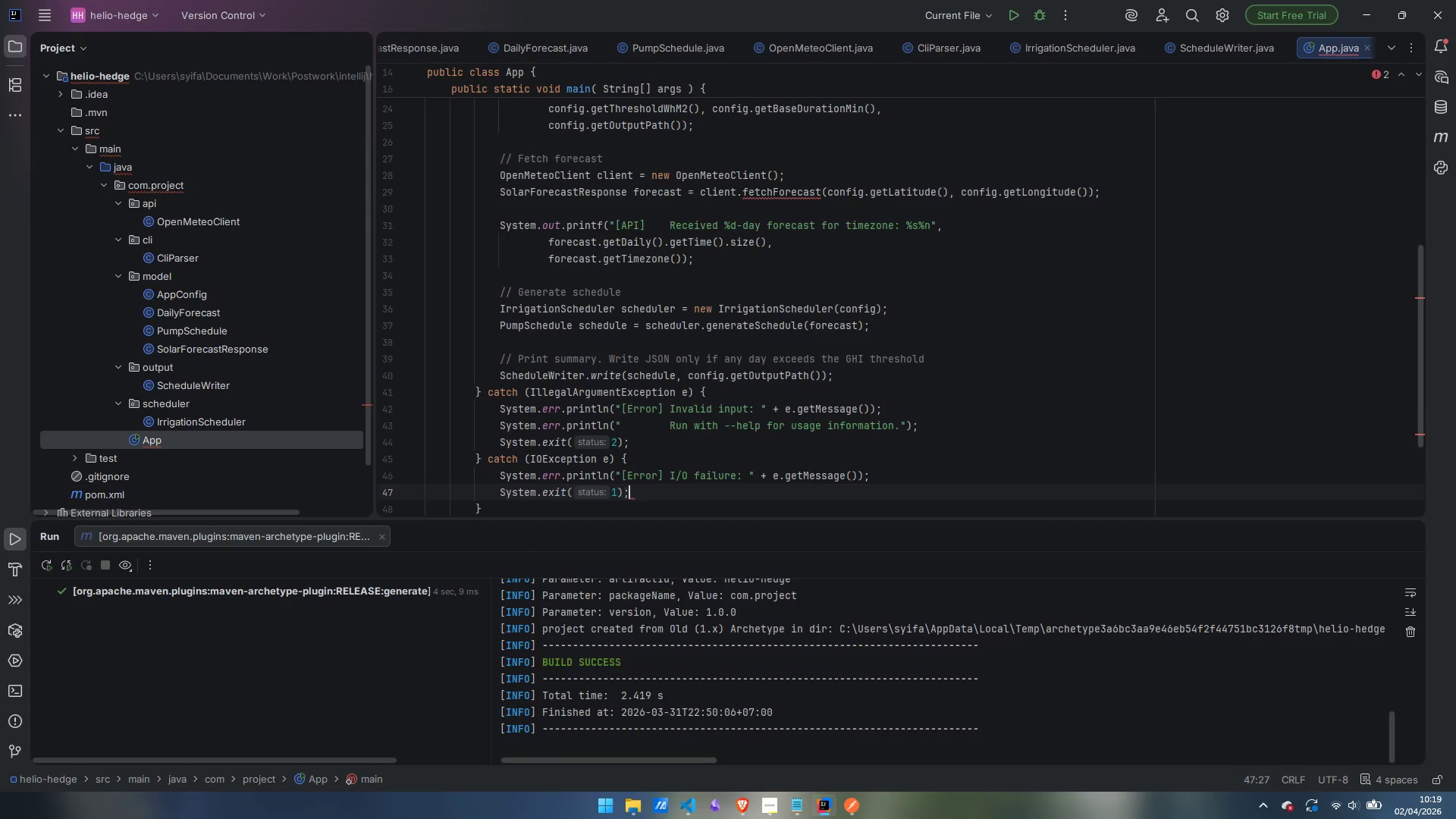 
key(Semicolon)
 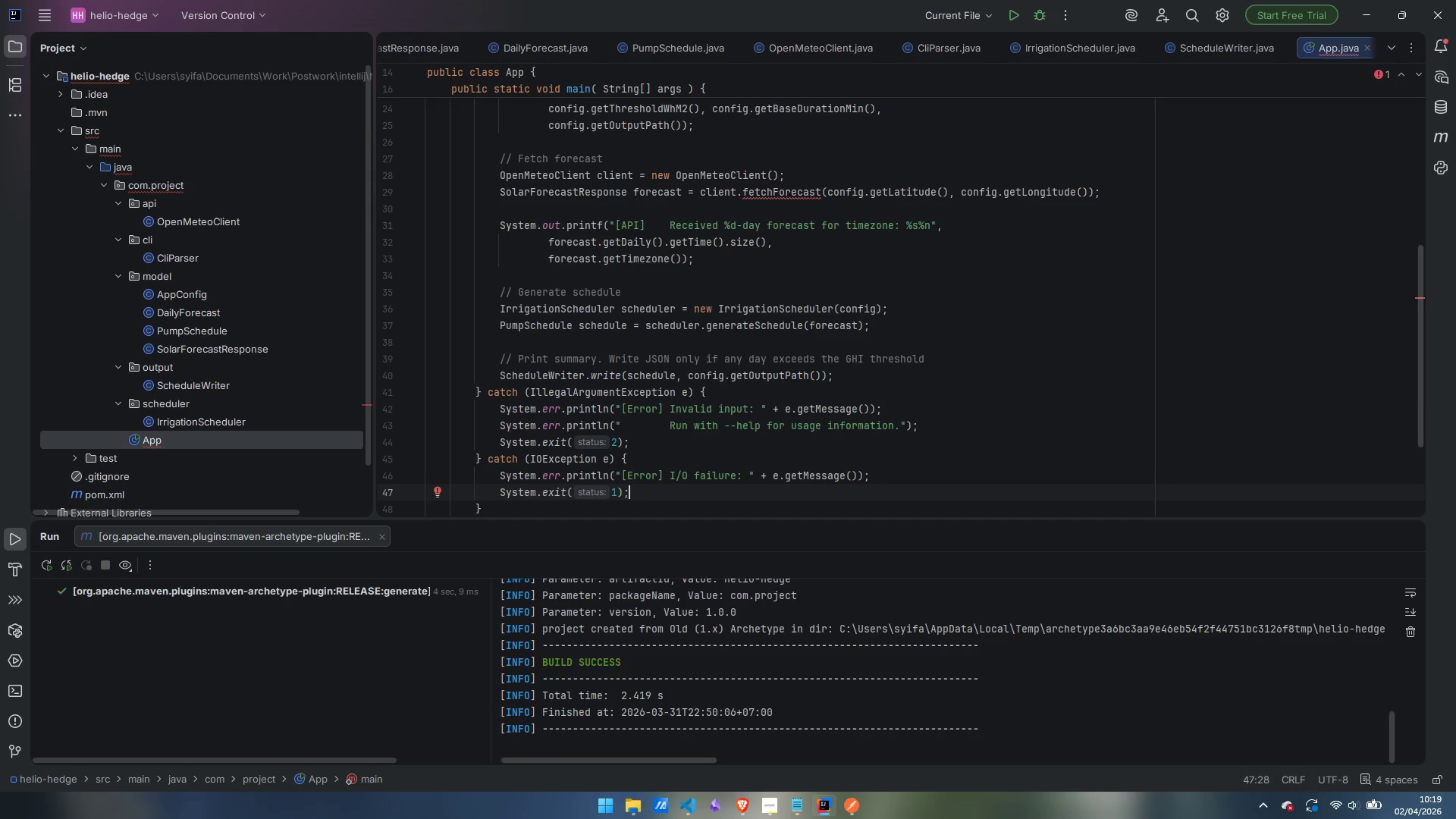 
key(ArrowDown)
 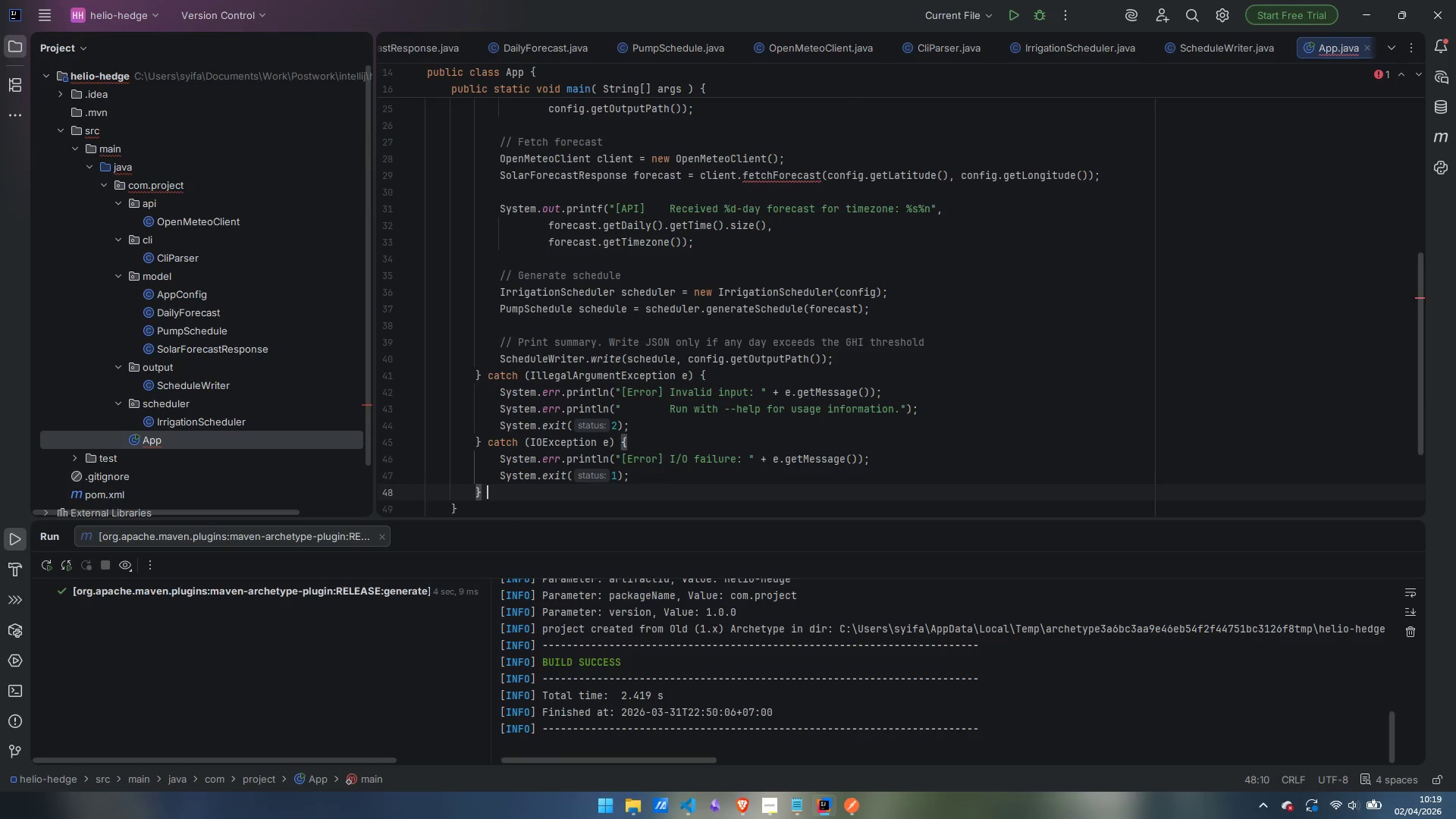 
type( catch)
 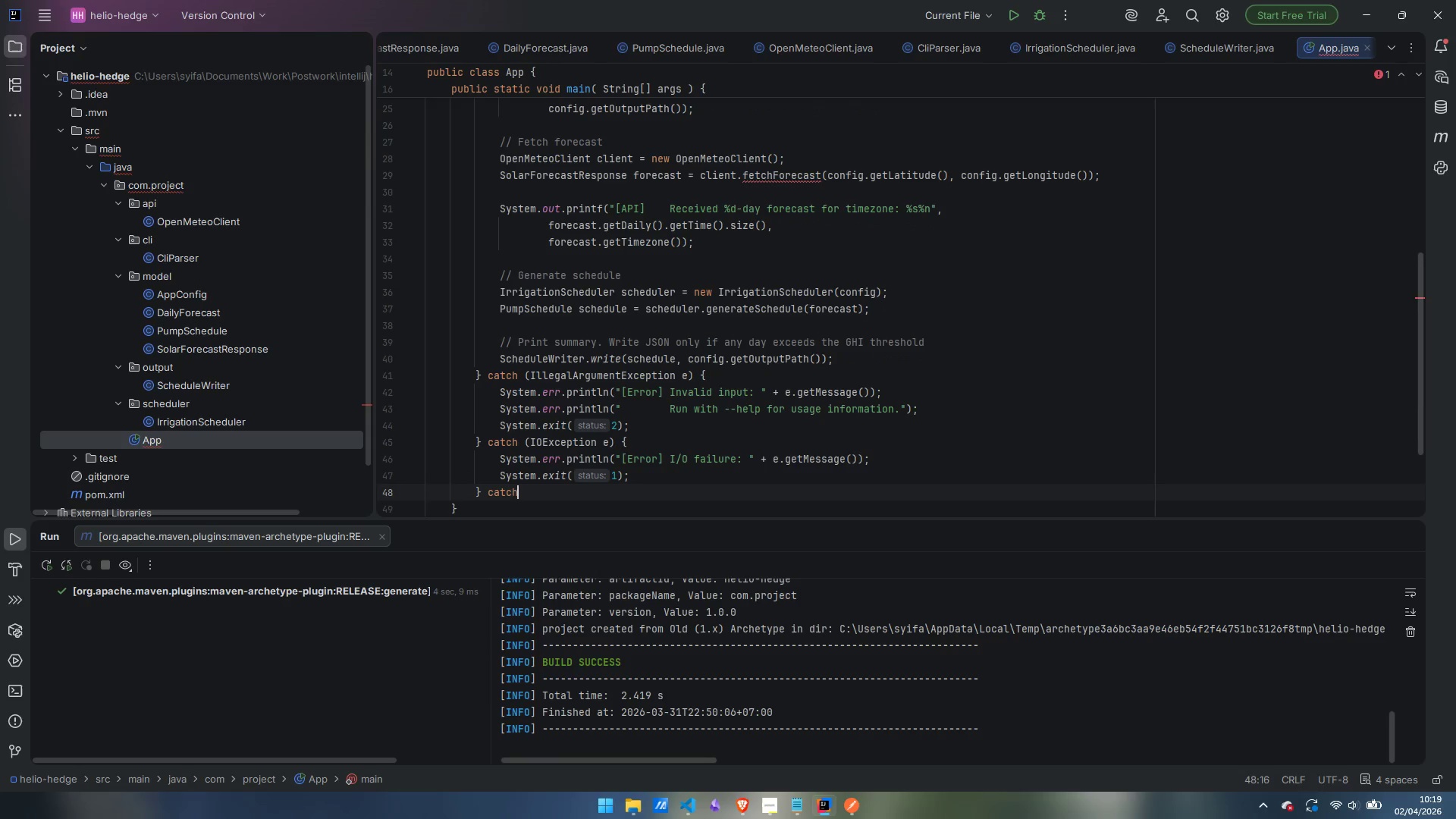 
key(Enter)
 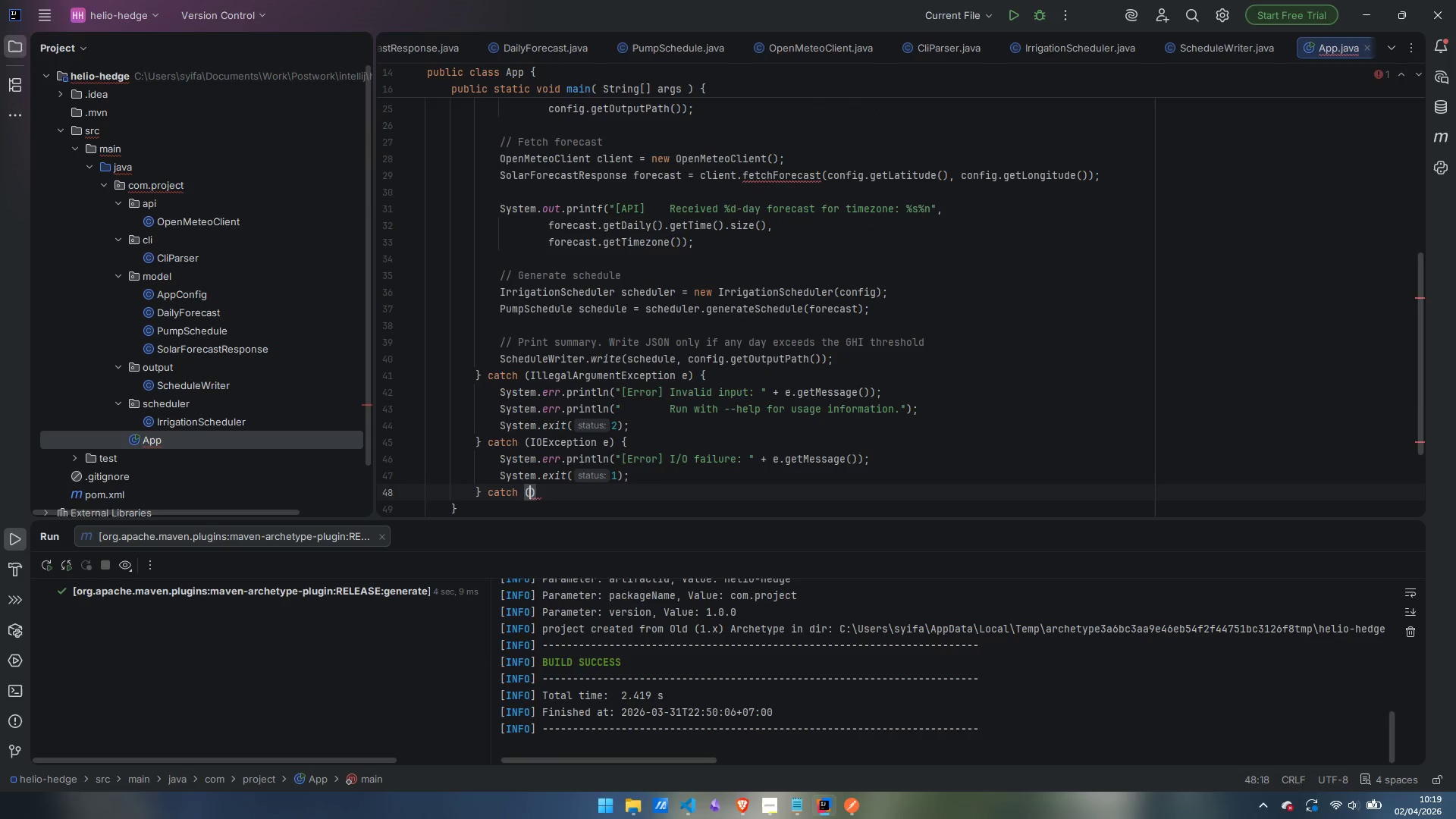 
type(InterruptedException)
 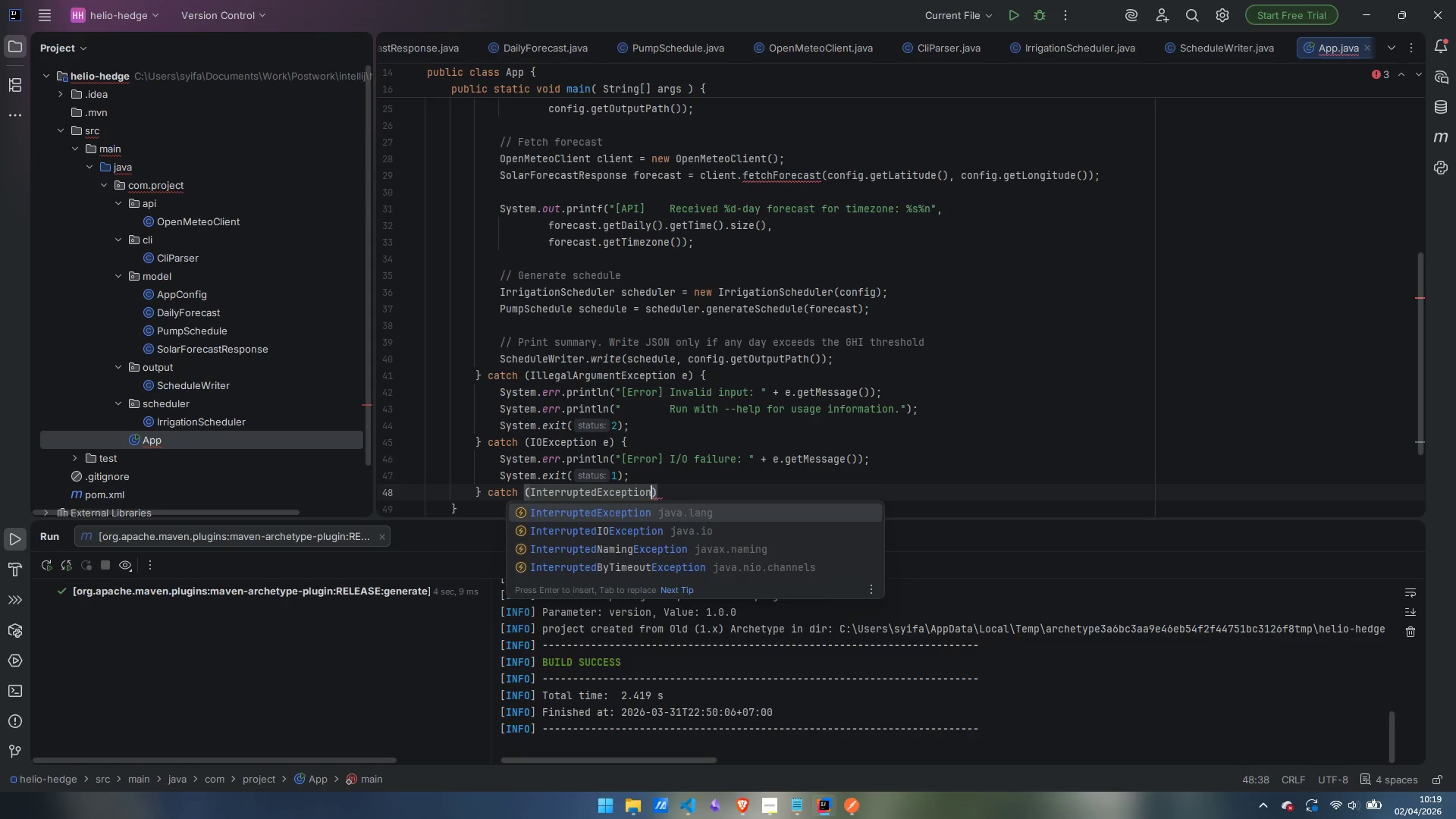 
key(Enter)
 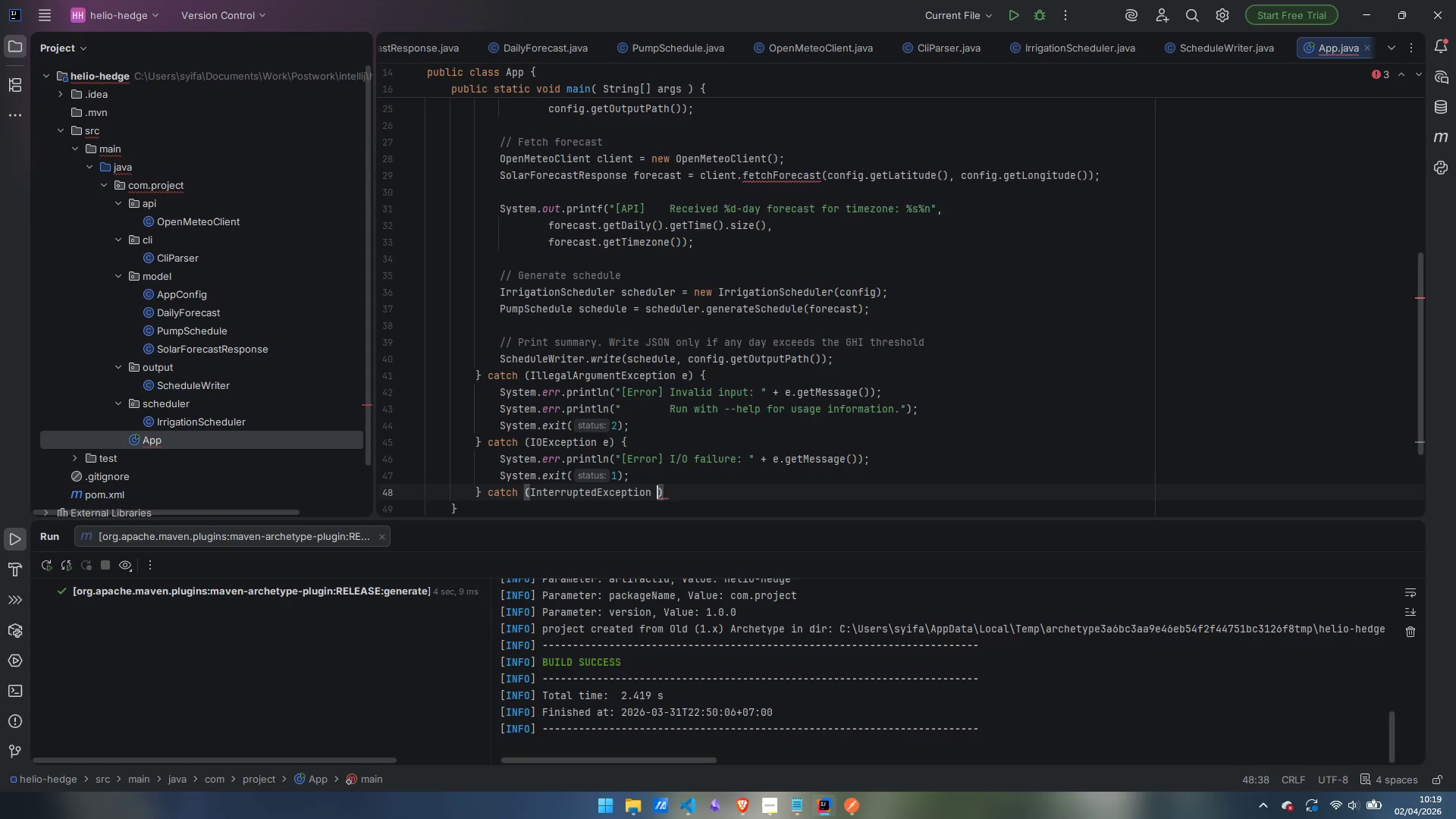 
key(Space)
 